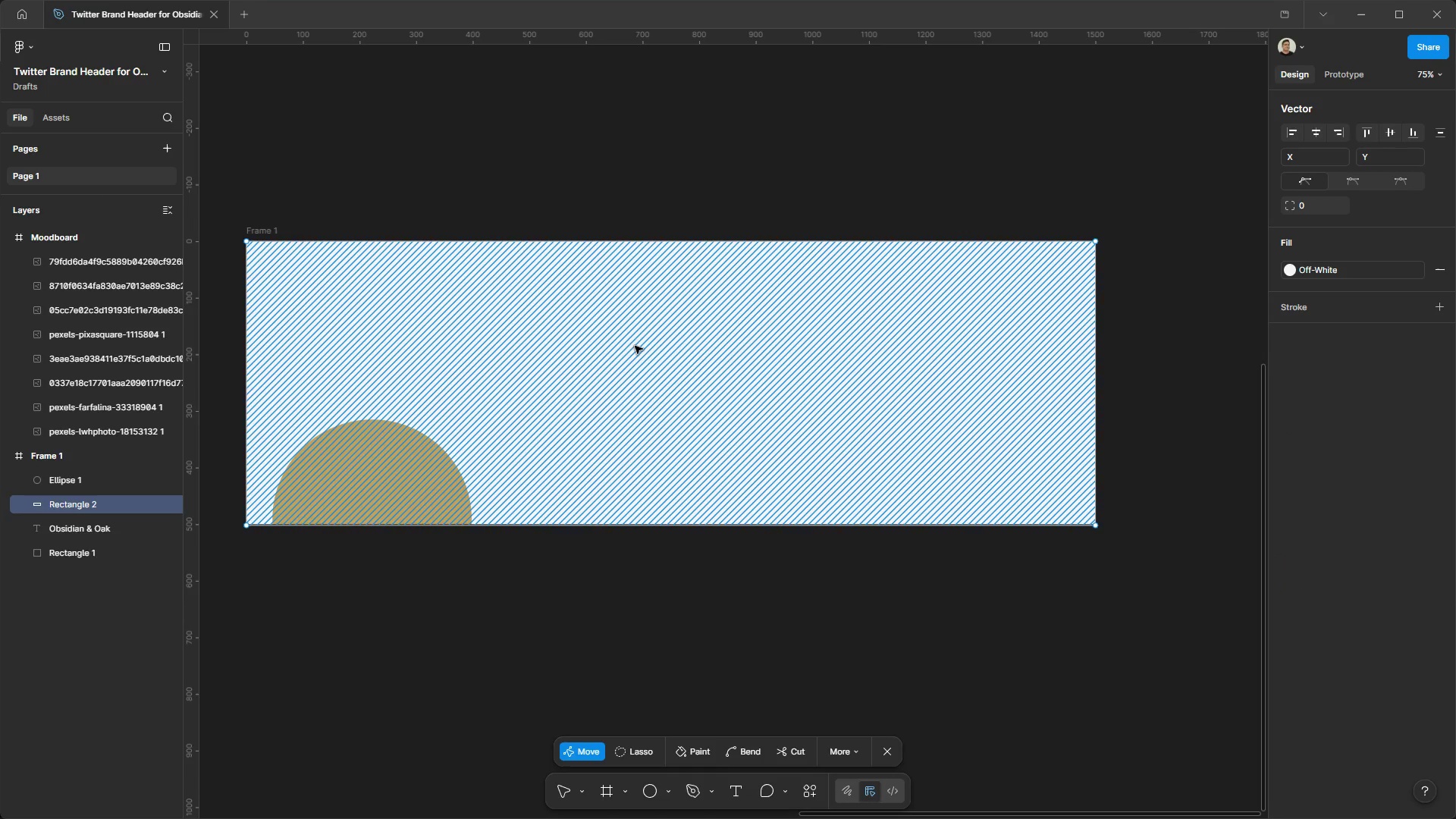 
left_click_drag(start_coordinate=[635, 346], to_coordinate=[667, 434])
 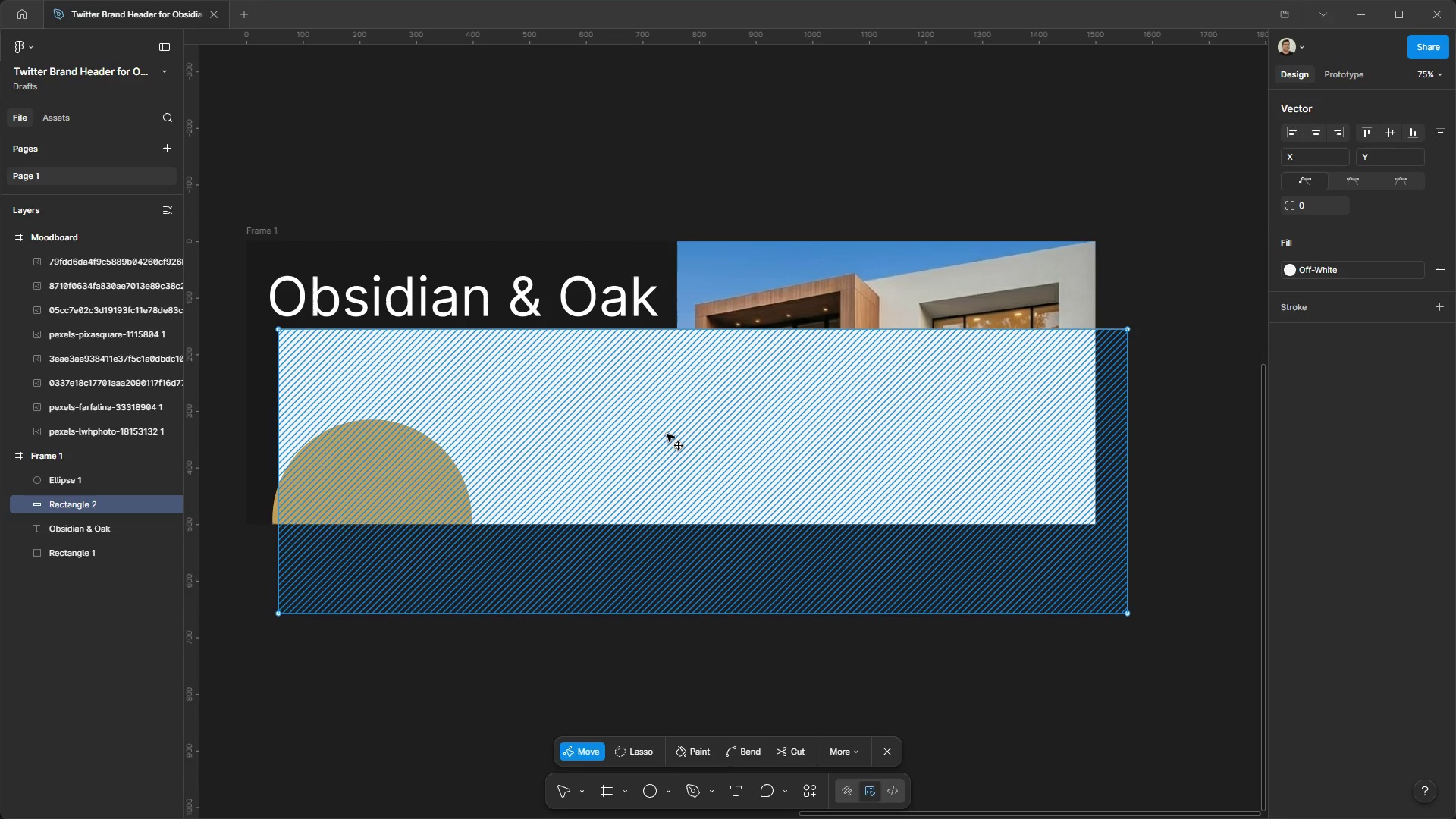 
key(Control+X)
 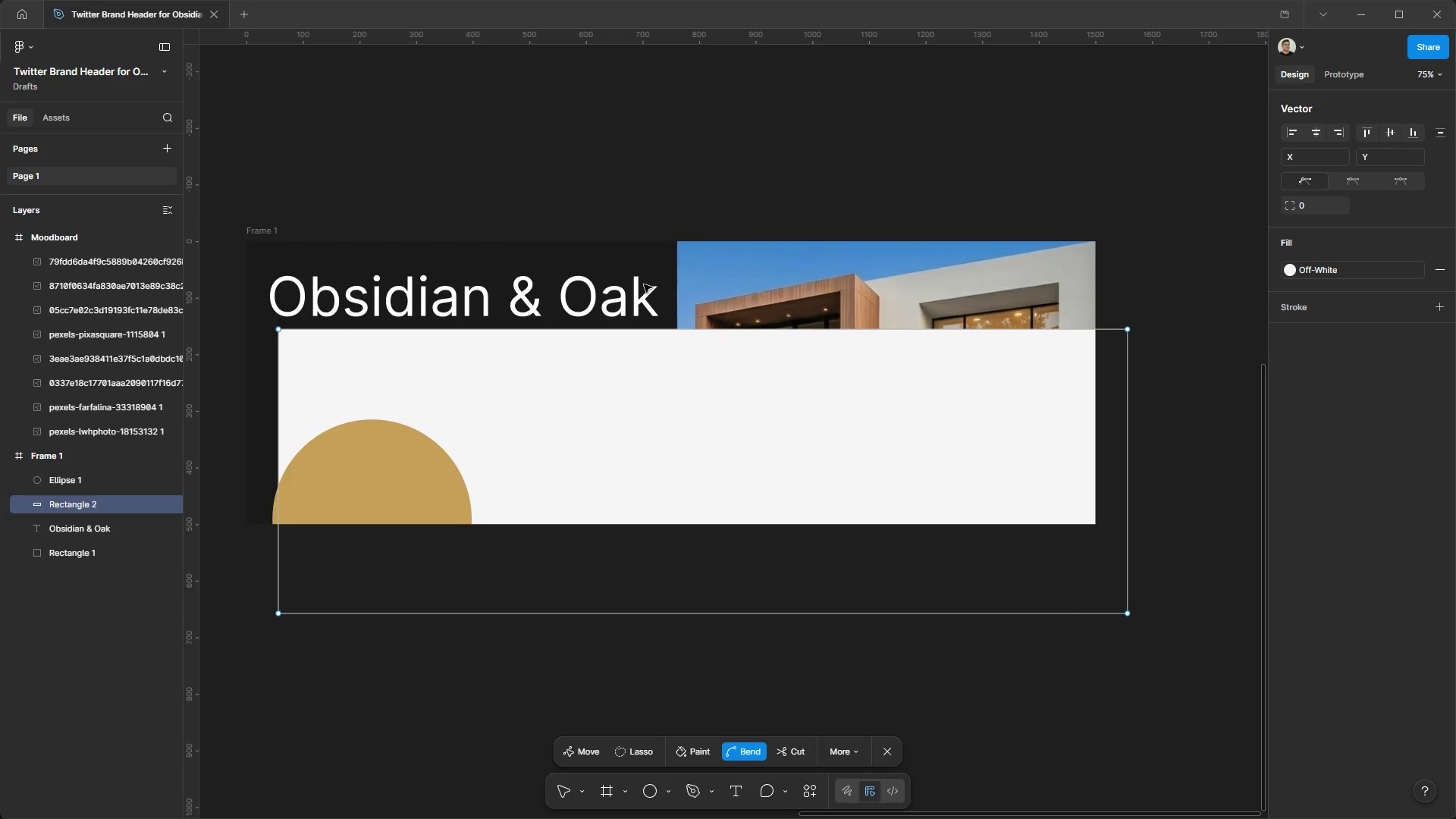 
key(Control+X)
 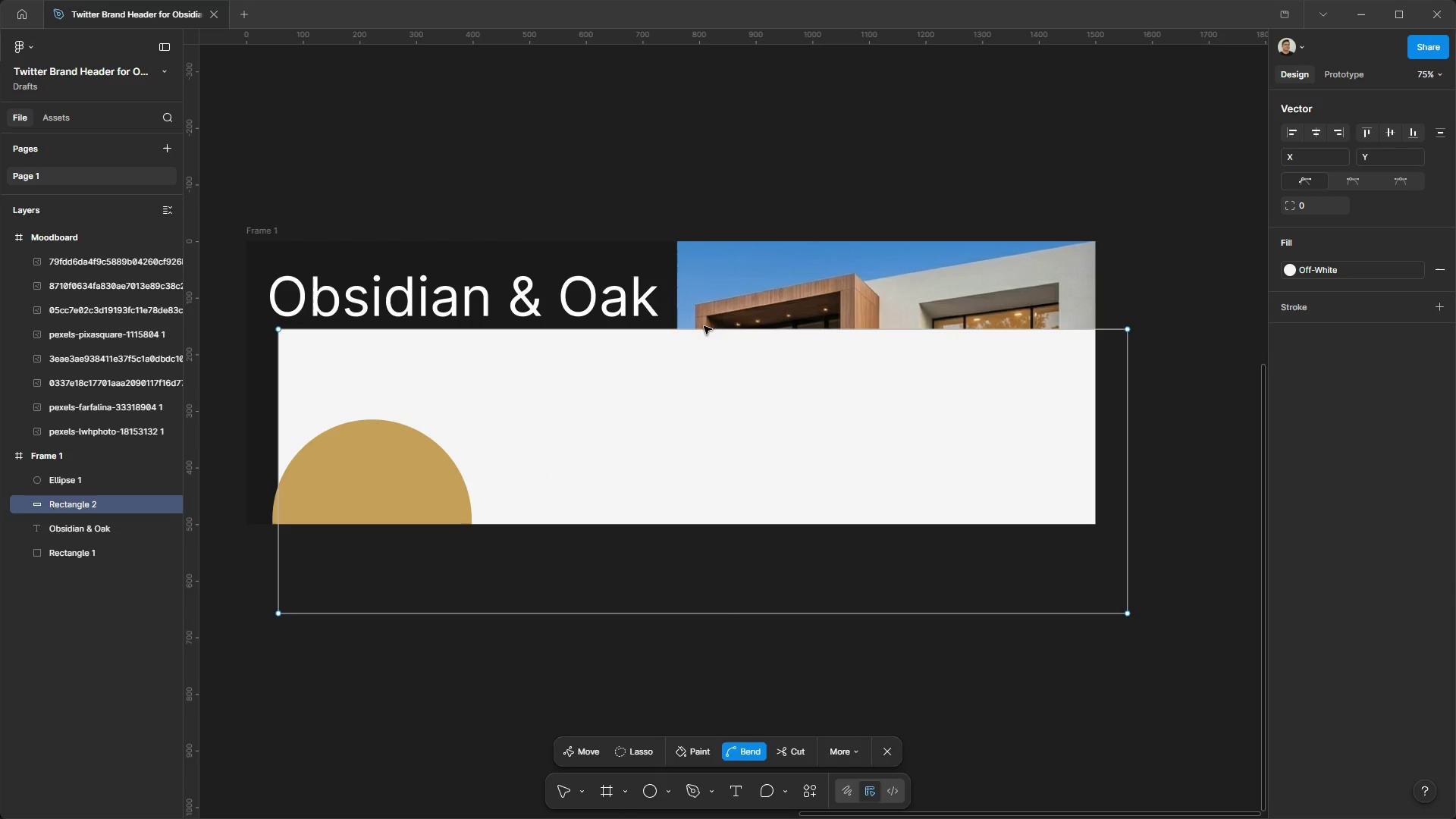 
left_click([714, 406])
 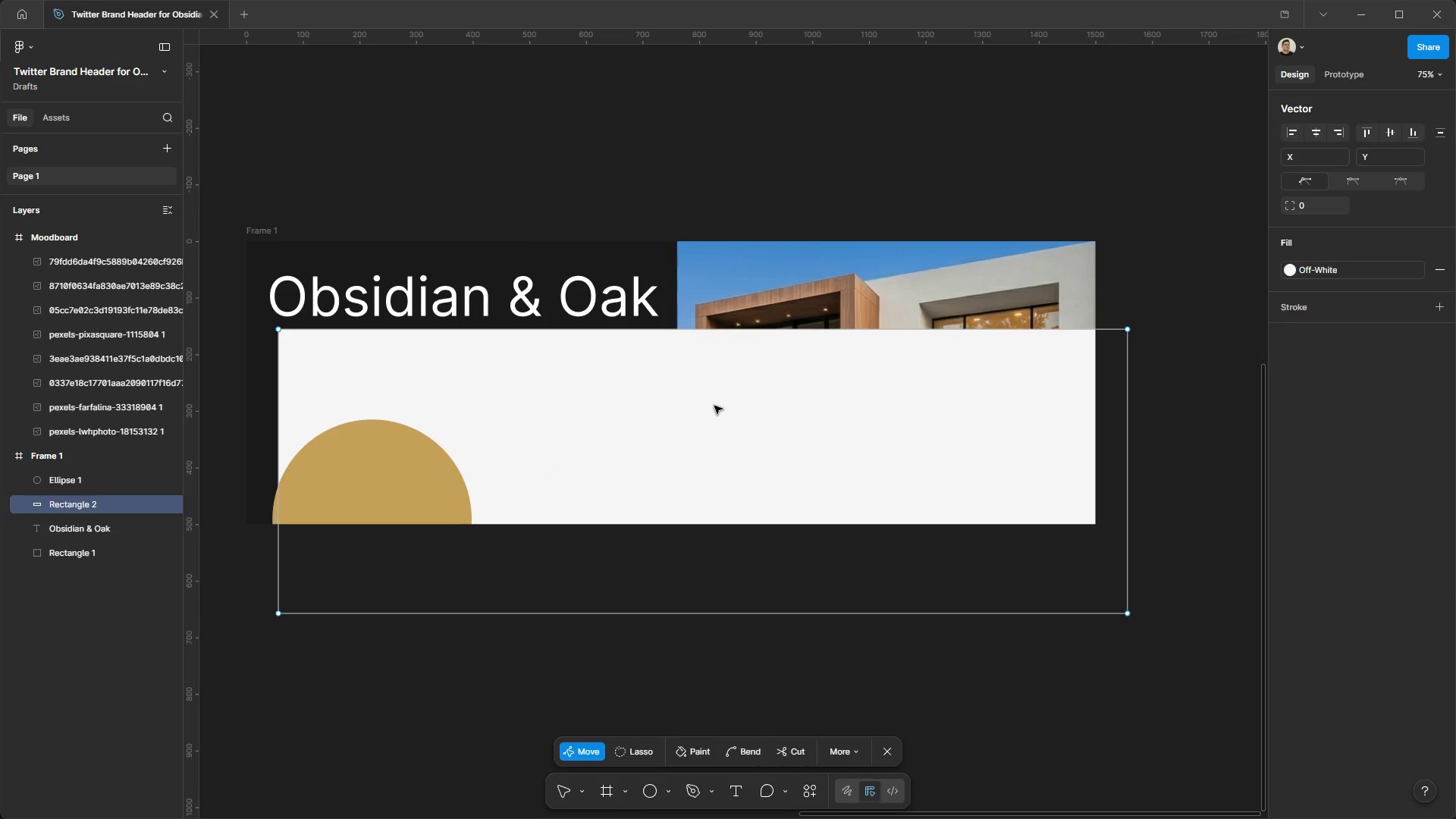 
left_click_drag(start_coordinate=[714, 406], to_coordinate=[744, 483])
 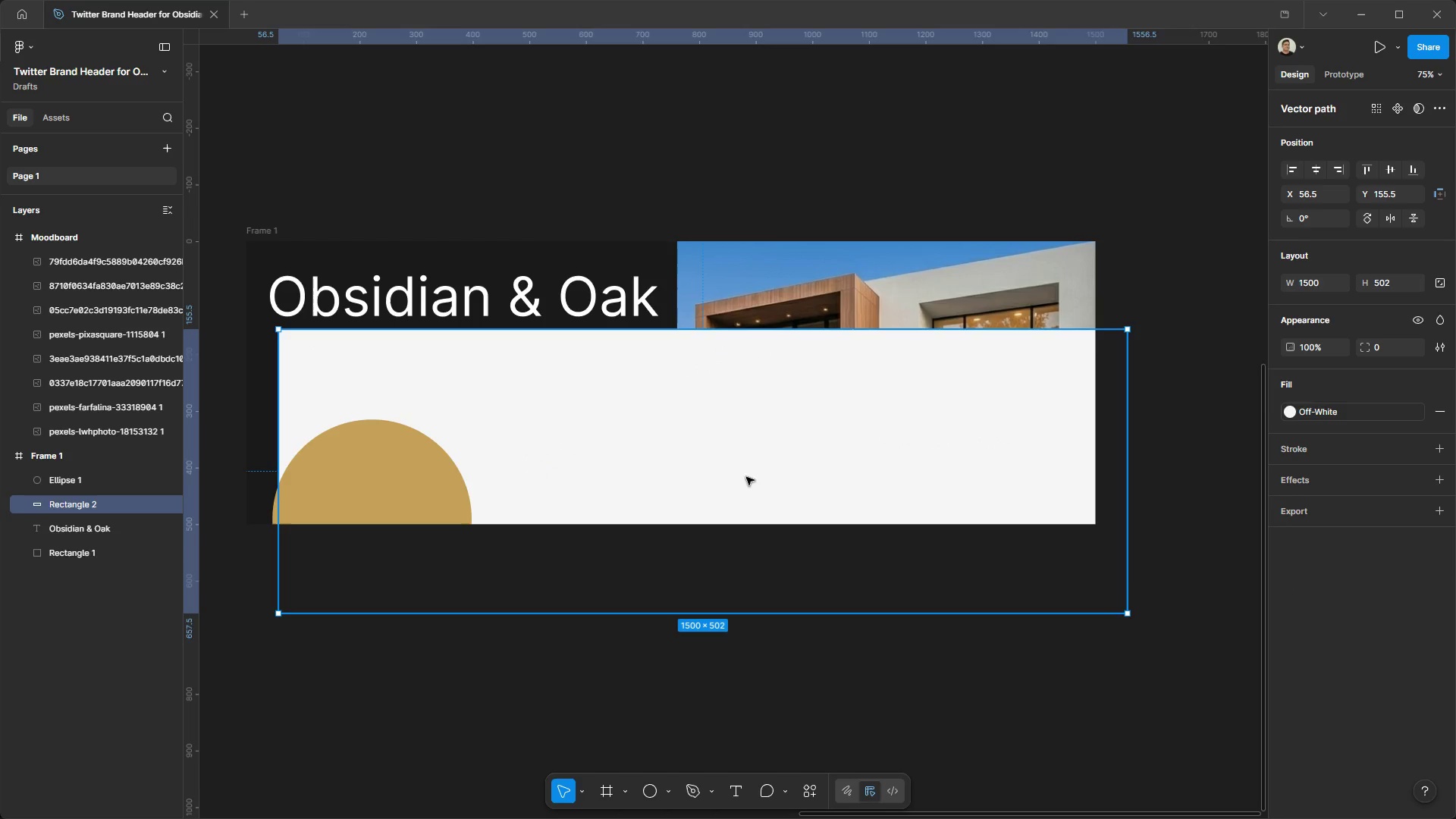 
double_click([746, 477])
 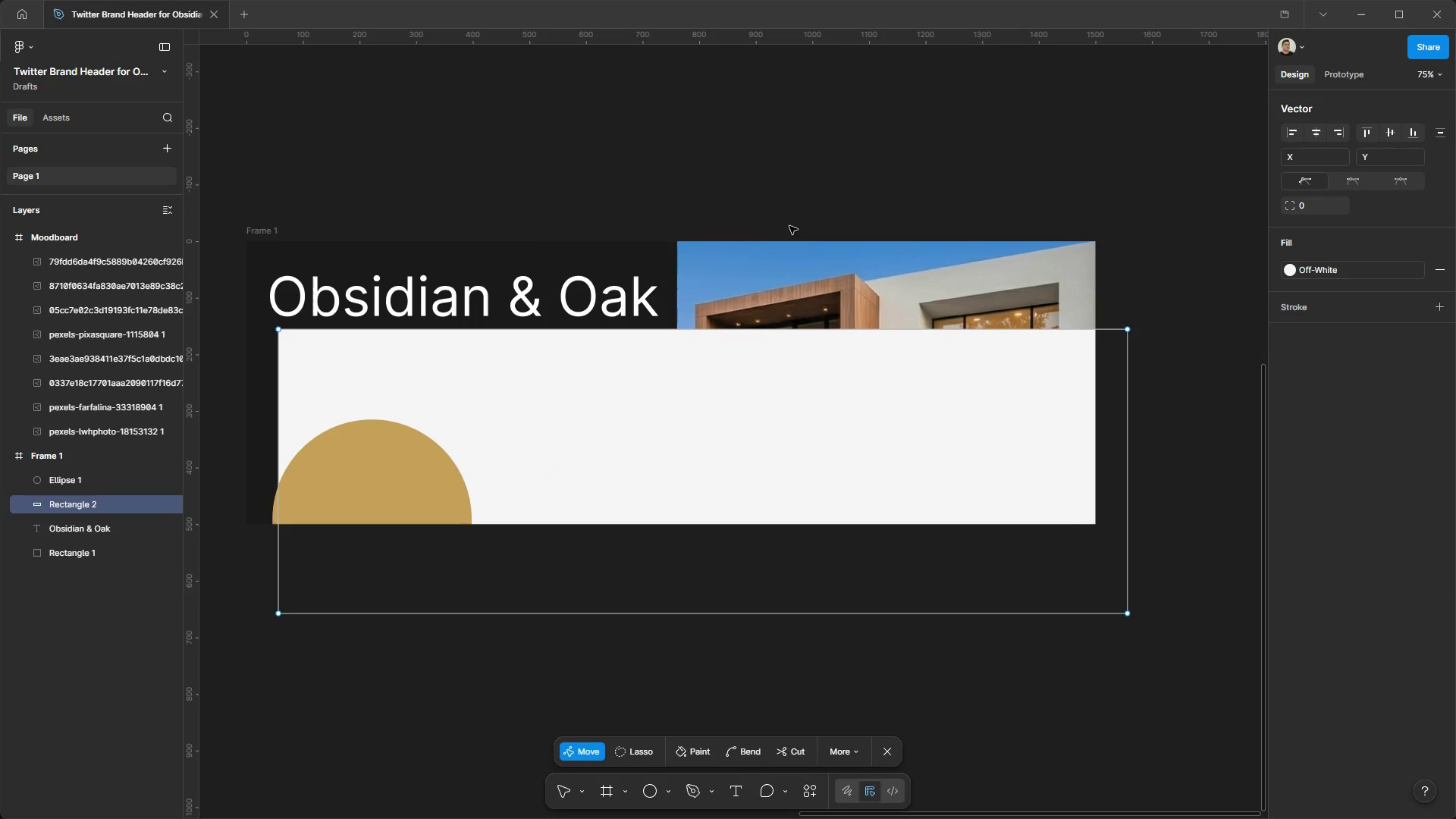 
triple_click([790, 171])
 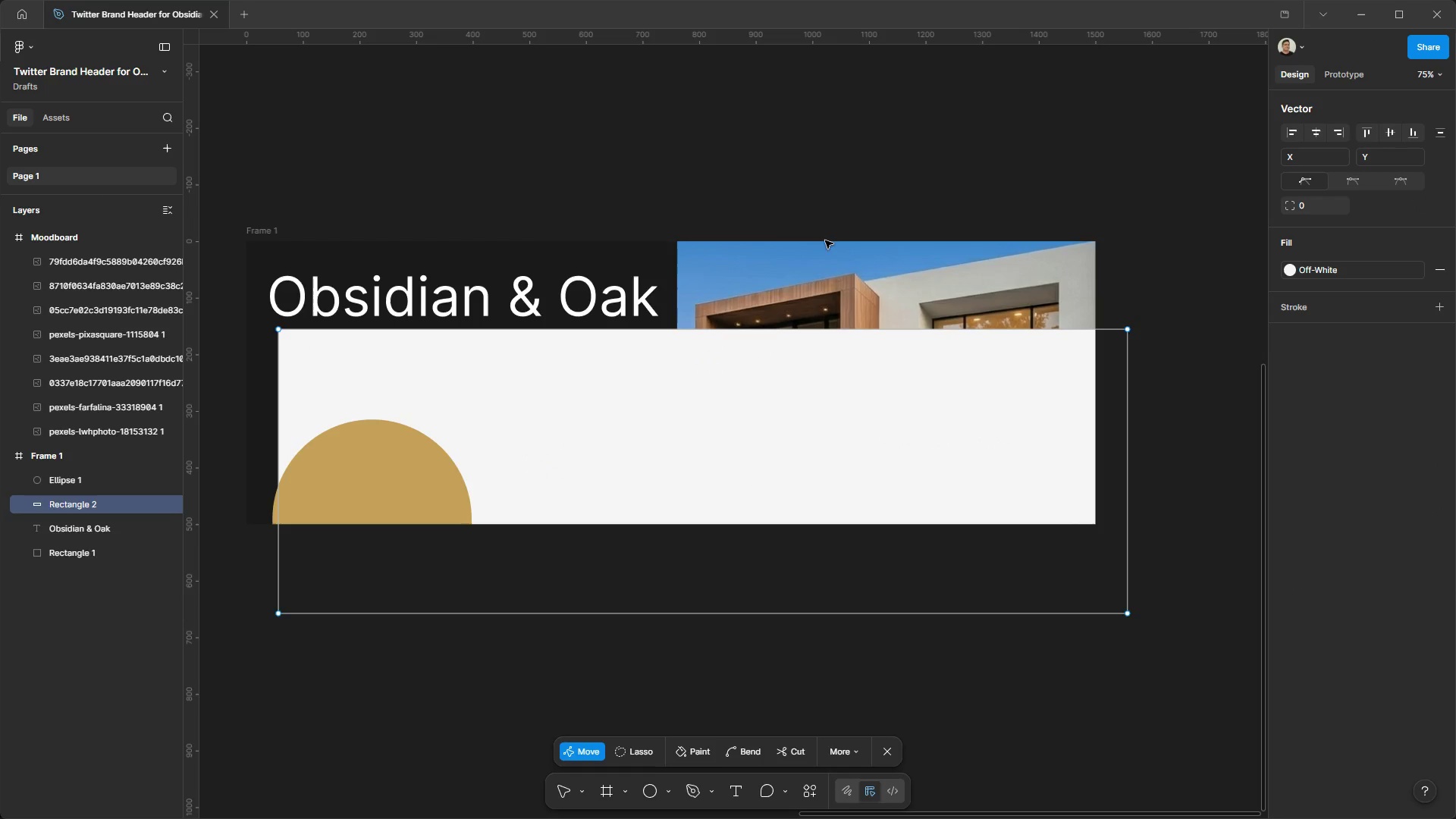 
triple_click([870, 395])
 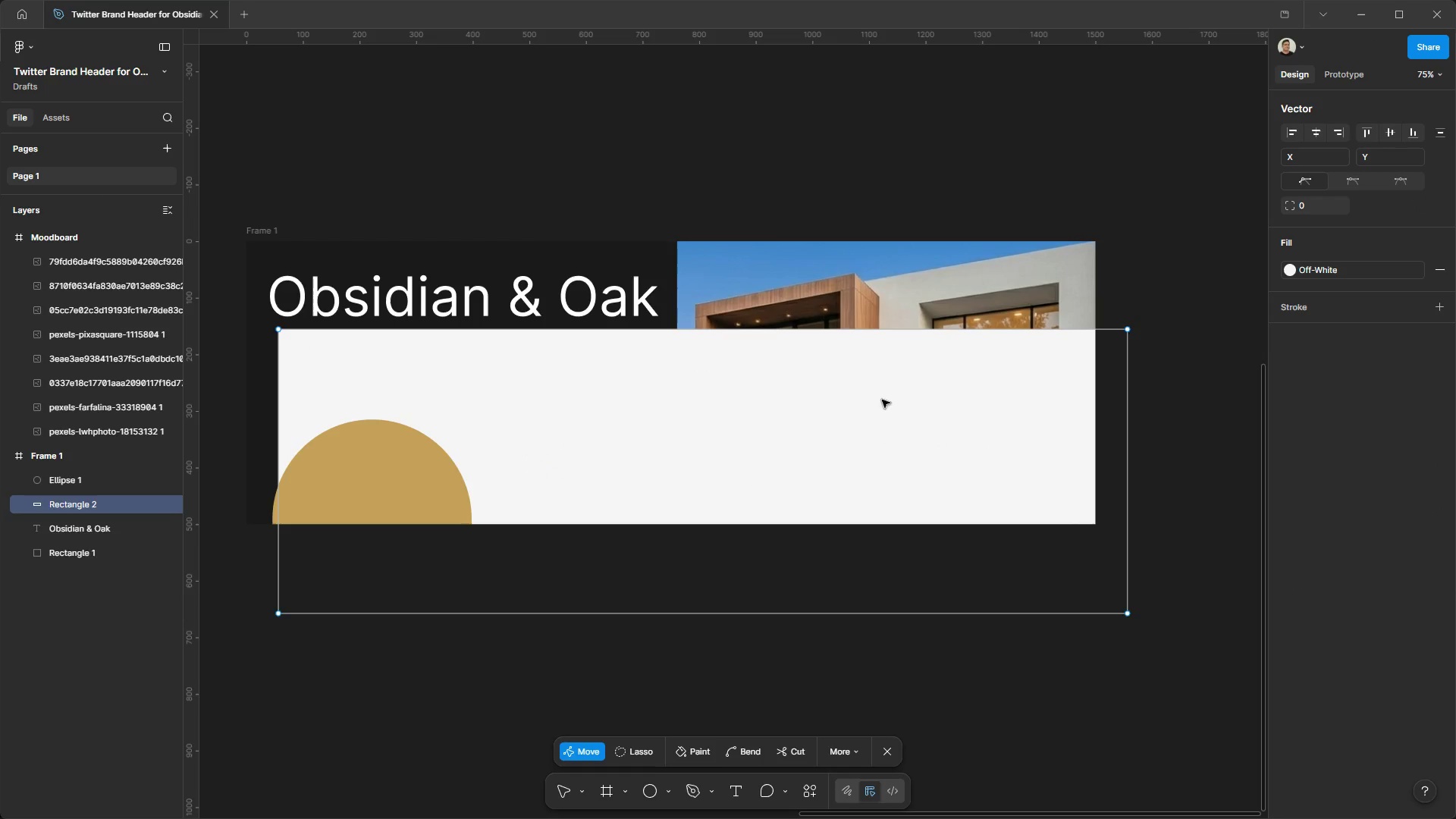 
left_click_drag(start_coordinate=[912, 409], to_coordinate=[971, 527])
 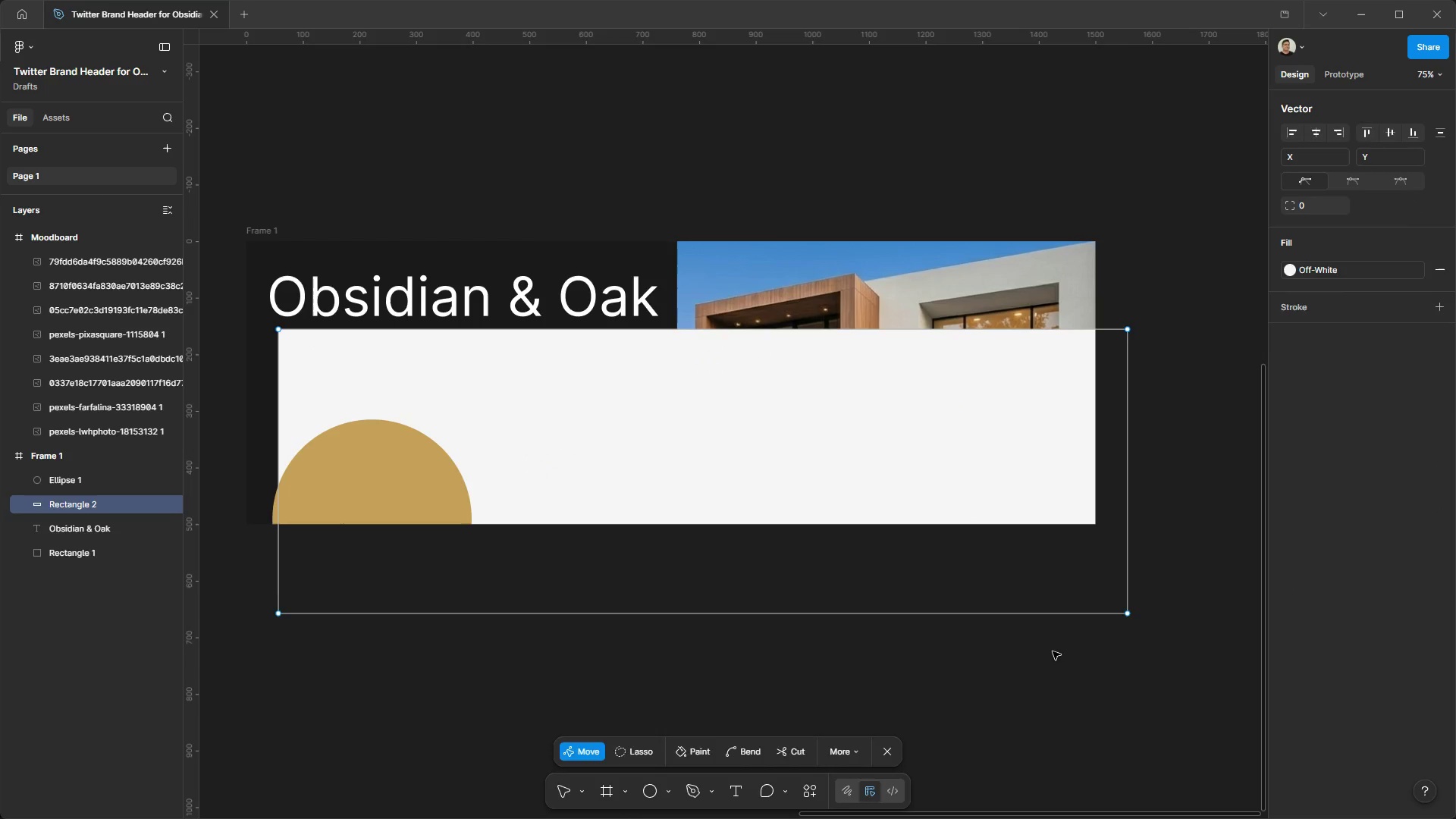 
triple_click([1053, 651])
 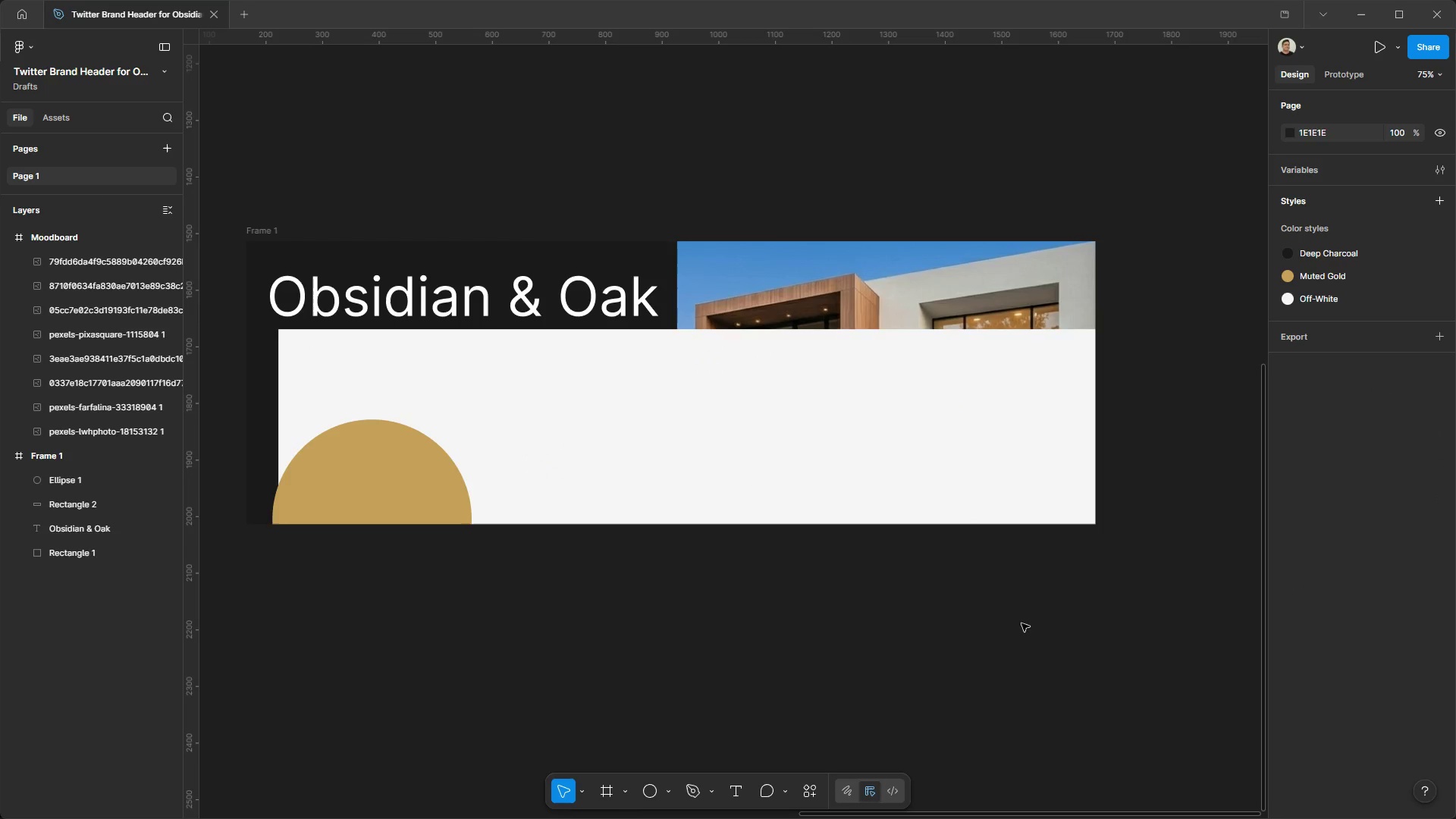 
left_click([888, 431])
 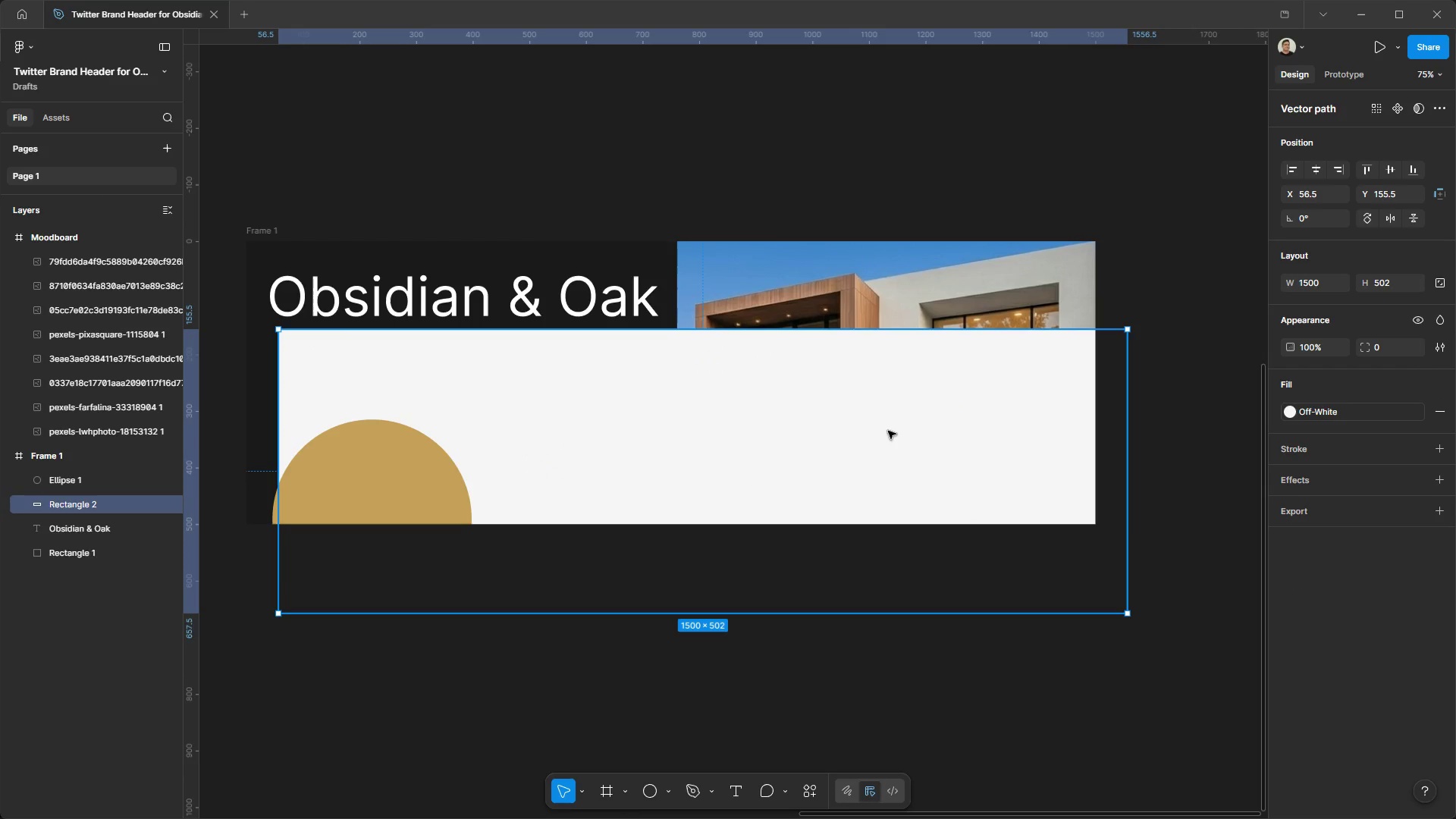 
key(Control+X)
 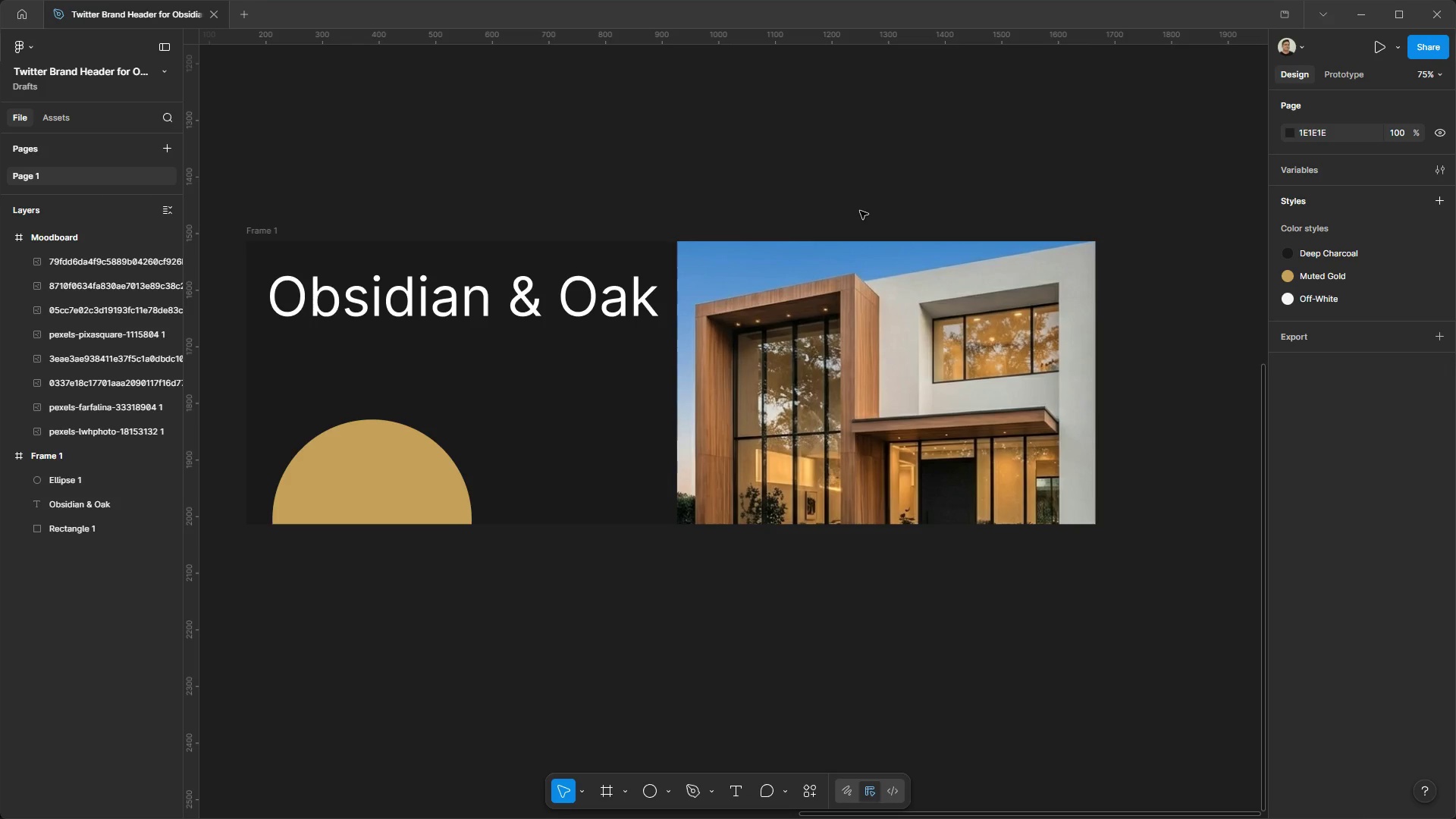 
wait(11.06)
 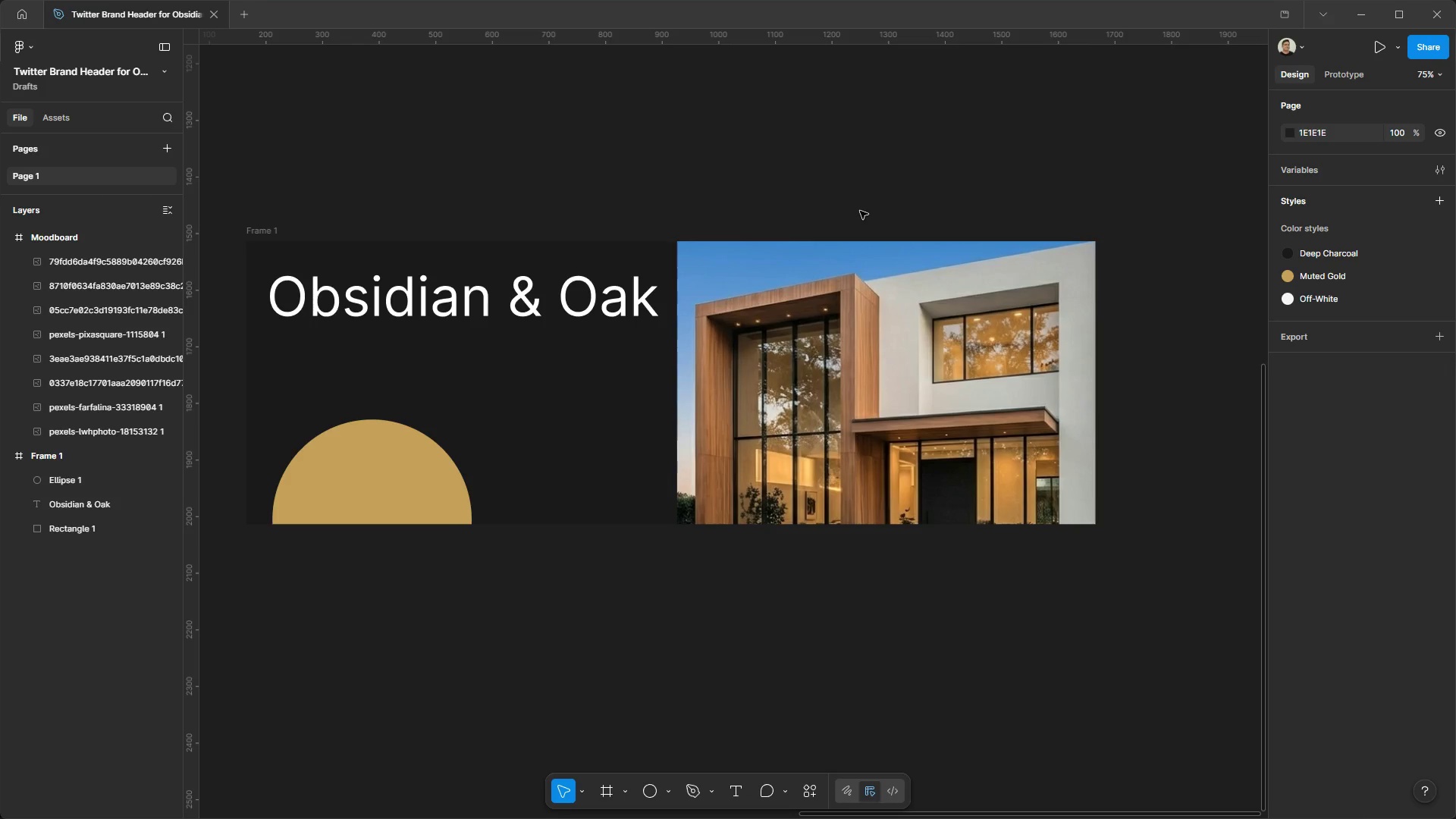 
key(Meta+MetaLeft)
 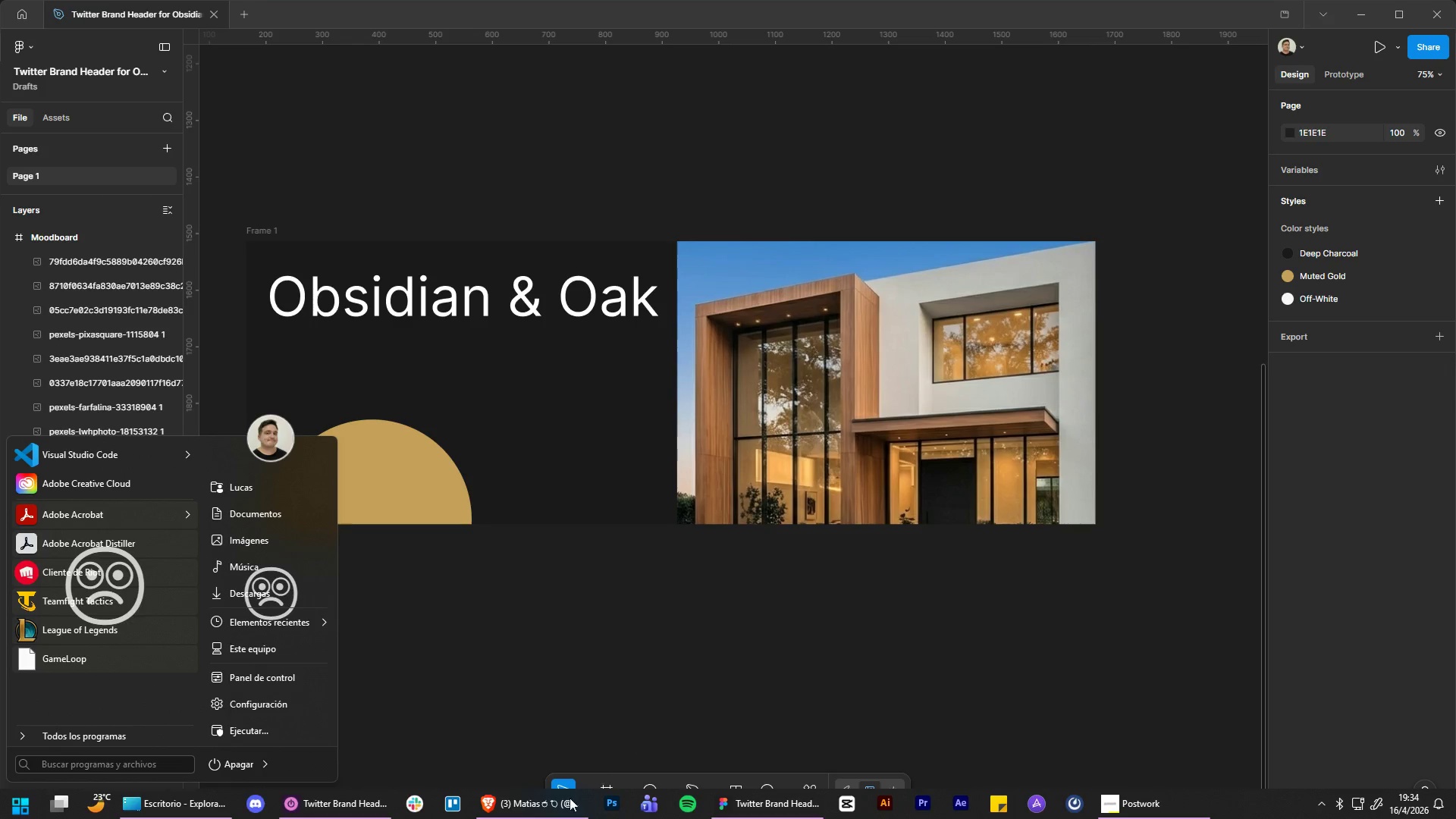 
left_click([541, 817])
 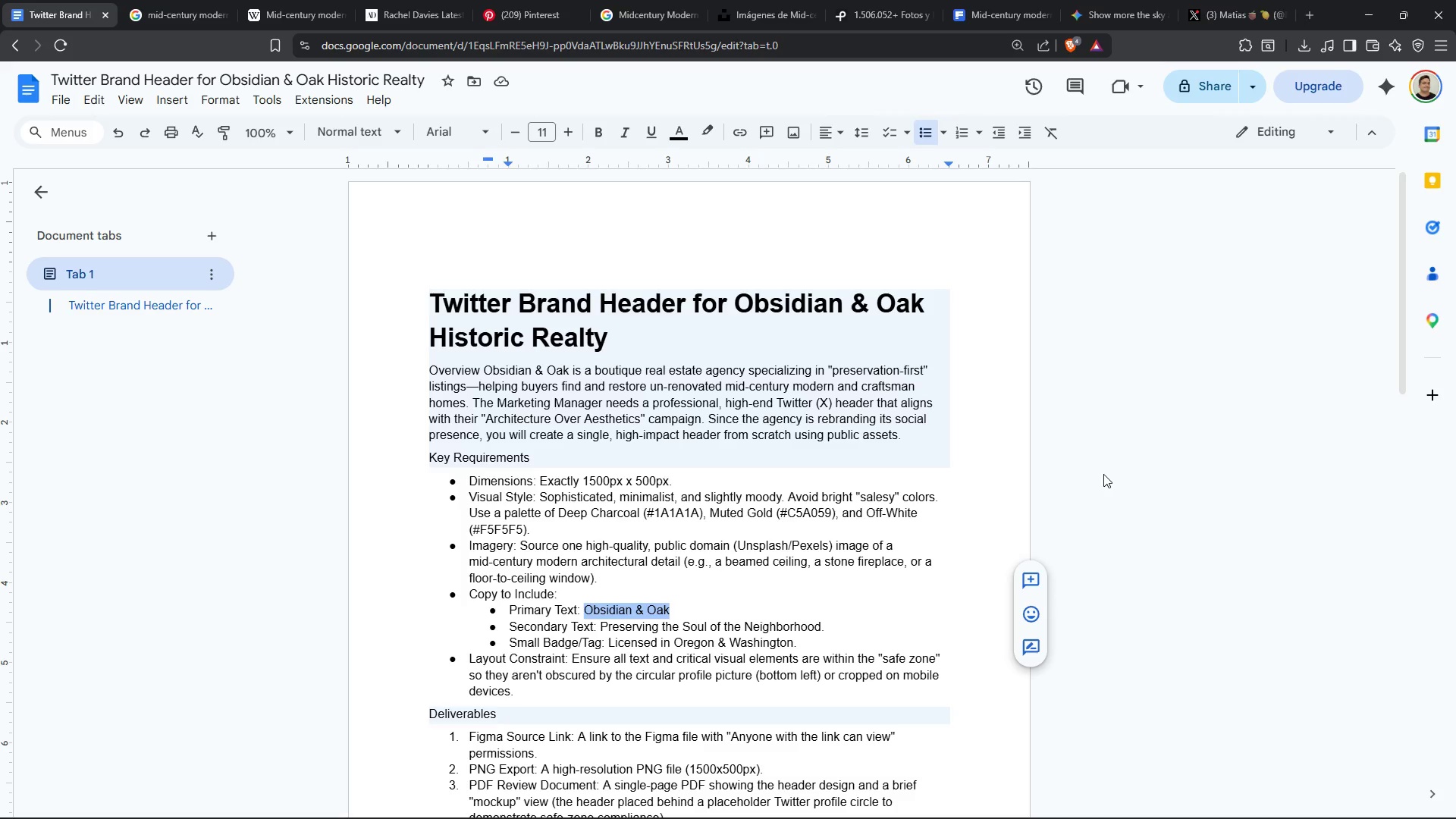 
wait(10.52)
 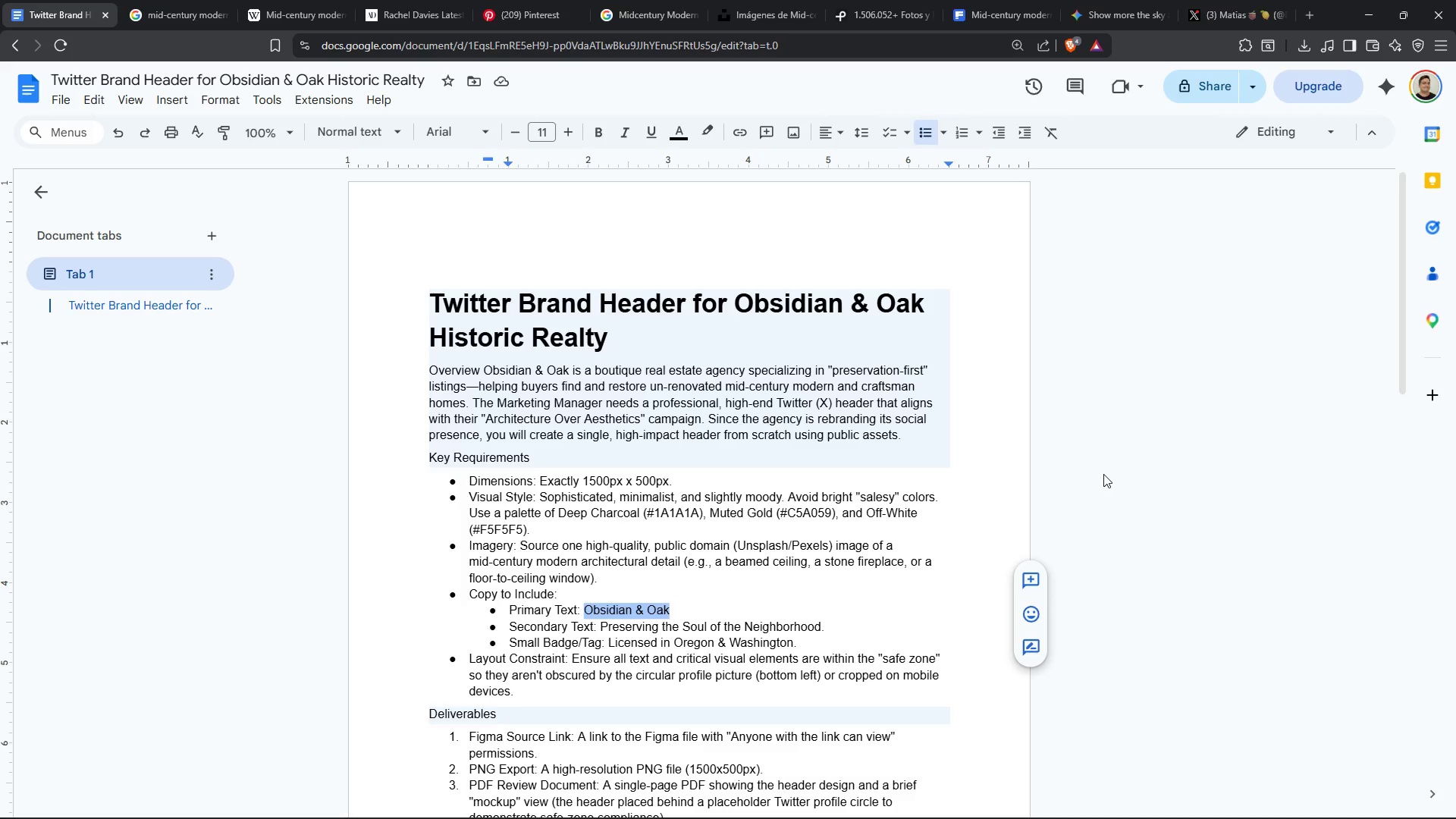 
scroll: coordinate [927, 565], scroll_direction: down, amount: 1.0
 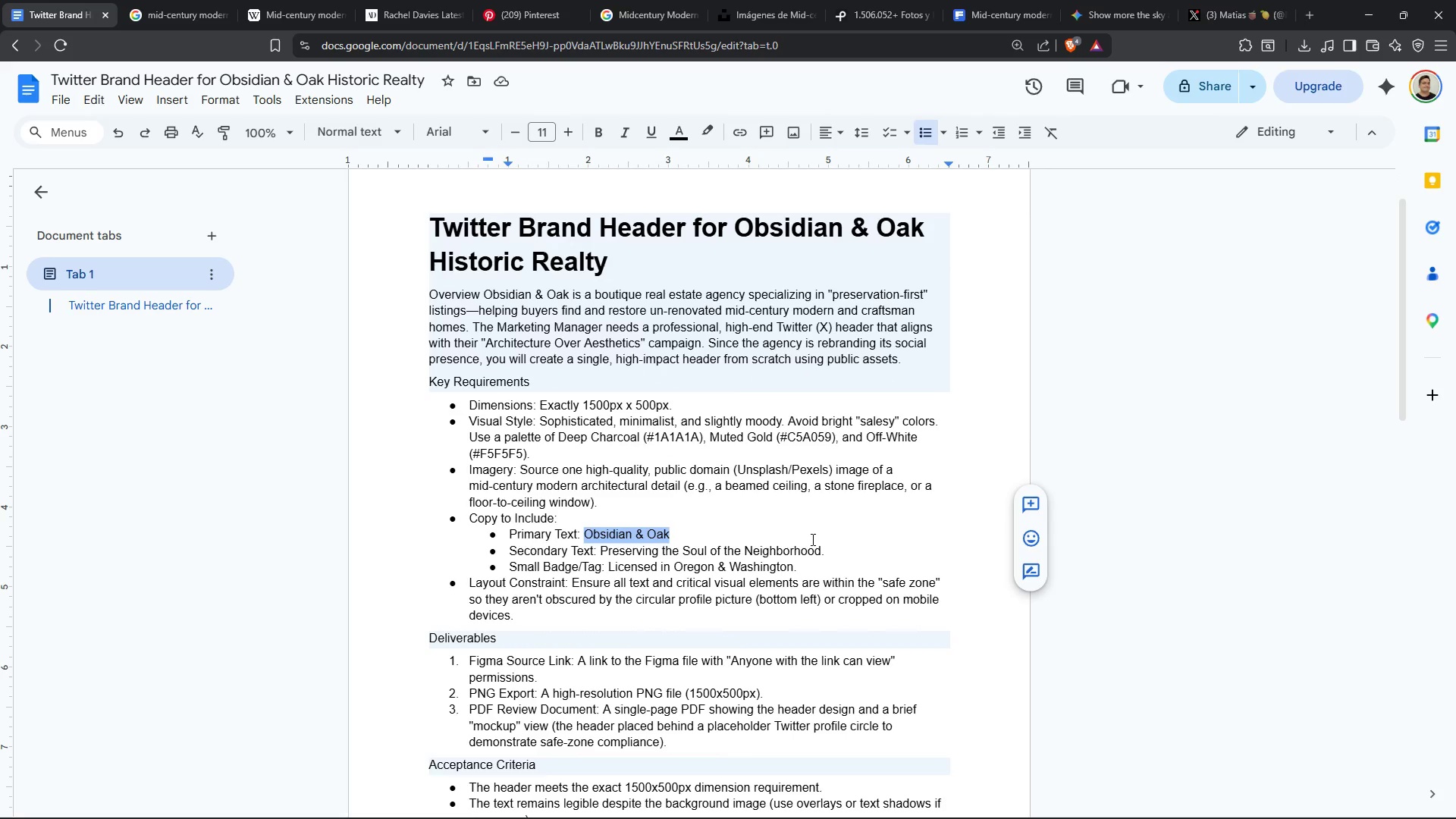 
left_click([726, 527])
 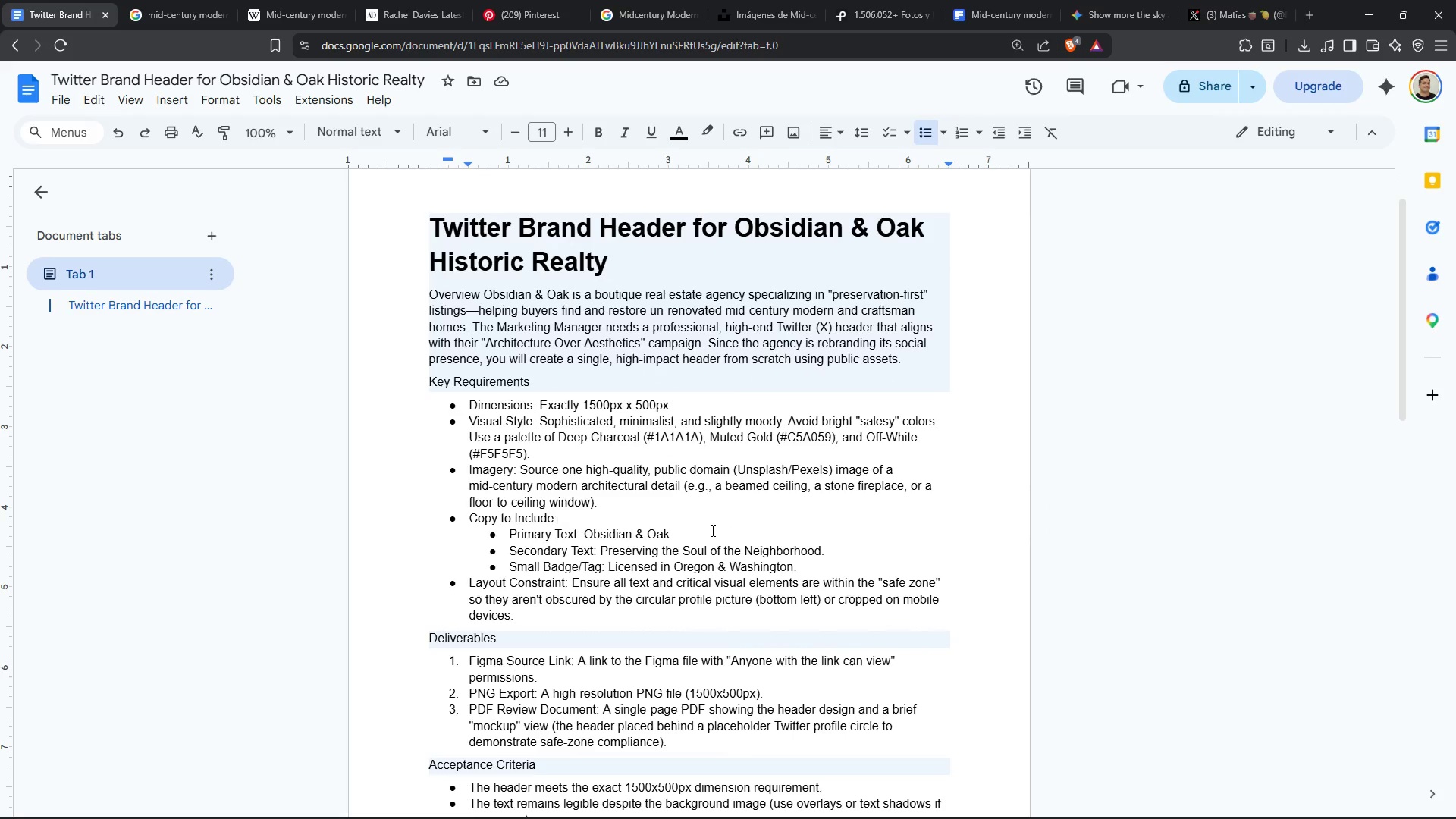 
left_click([703, 533])
 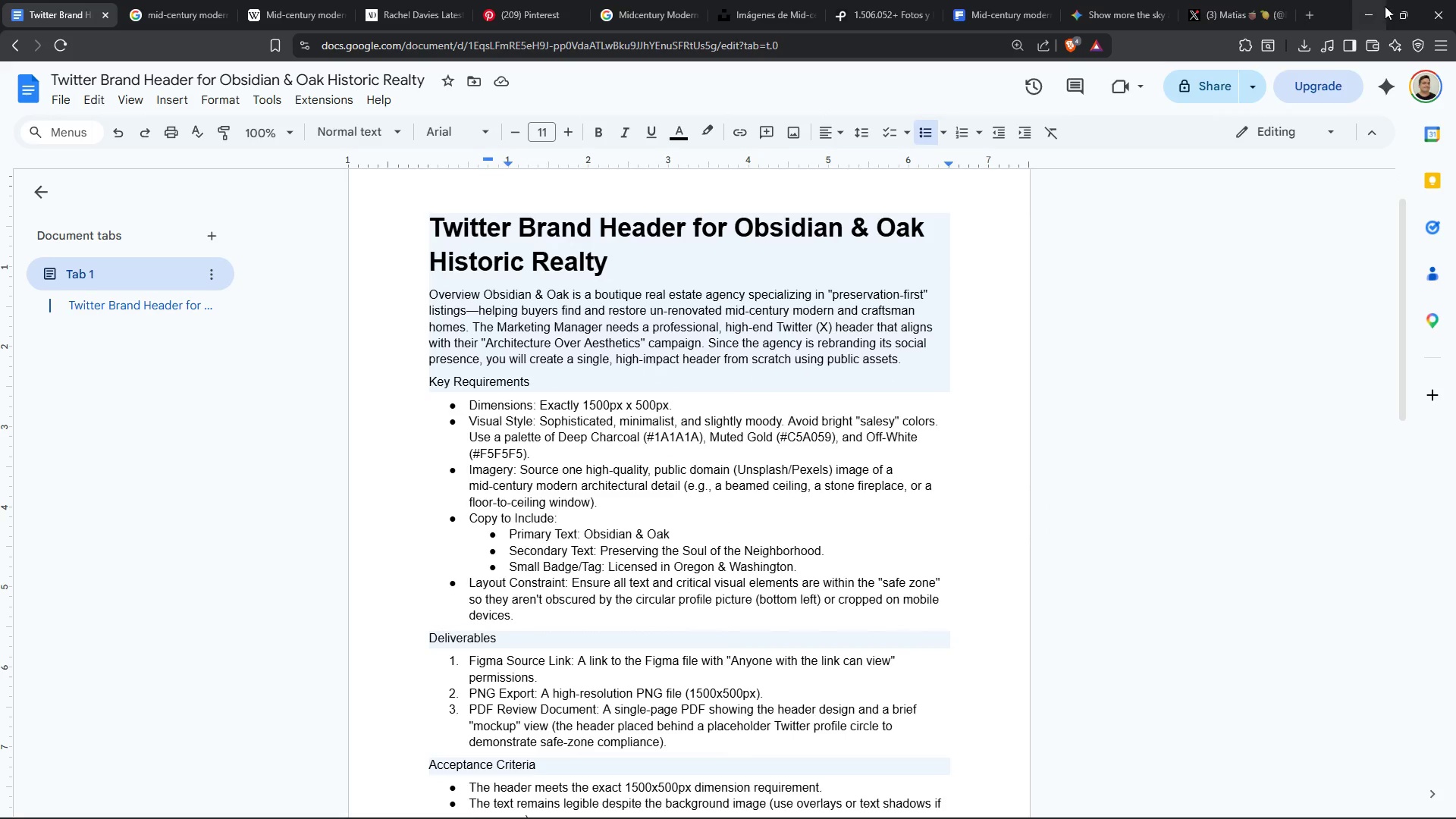 
left_click([1370, 8])
 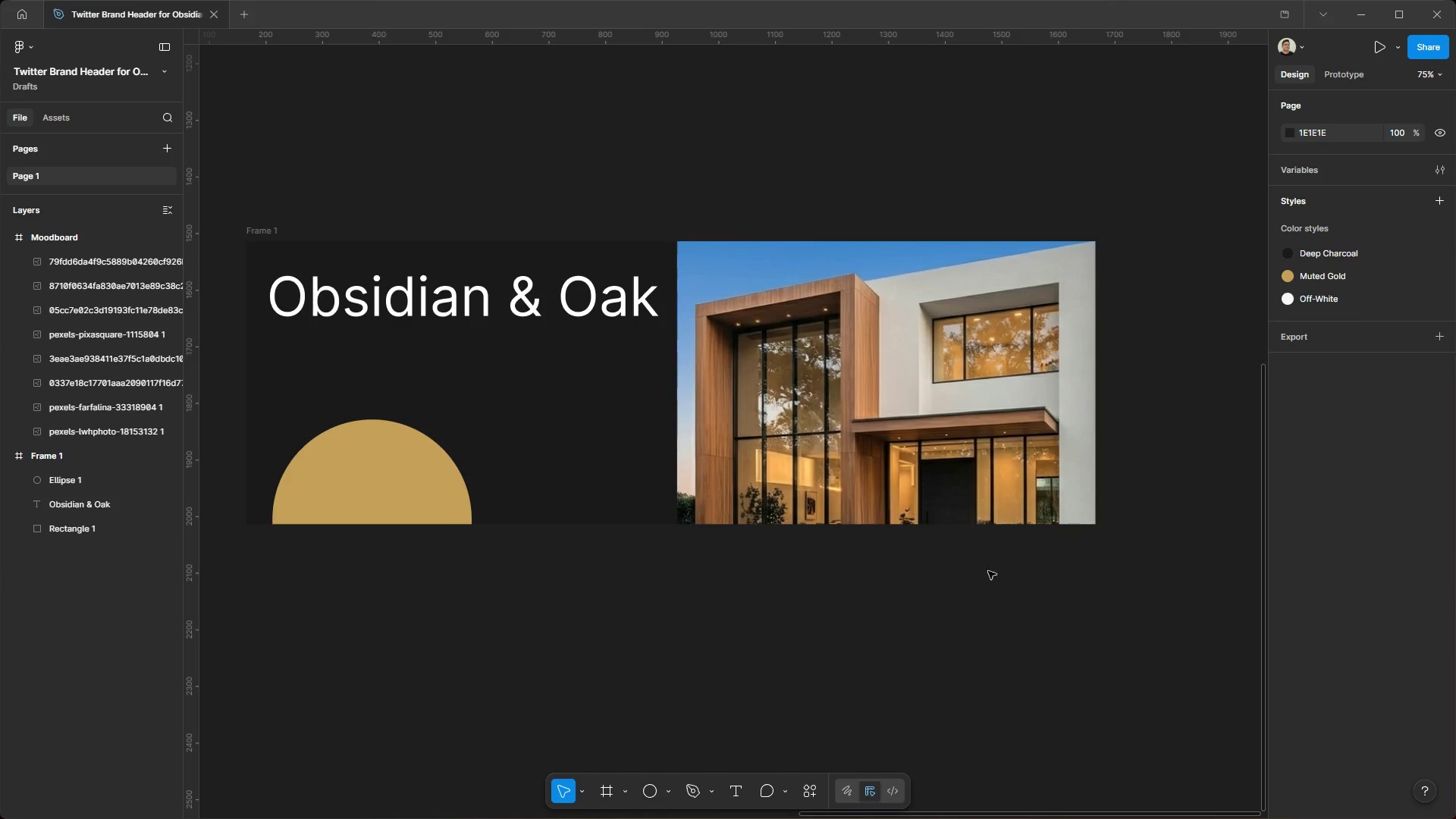 
left_click([959, 620])
 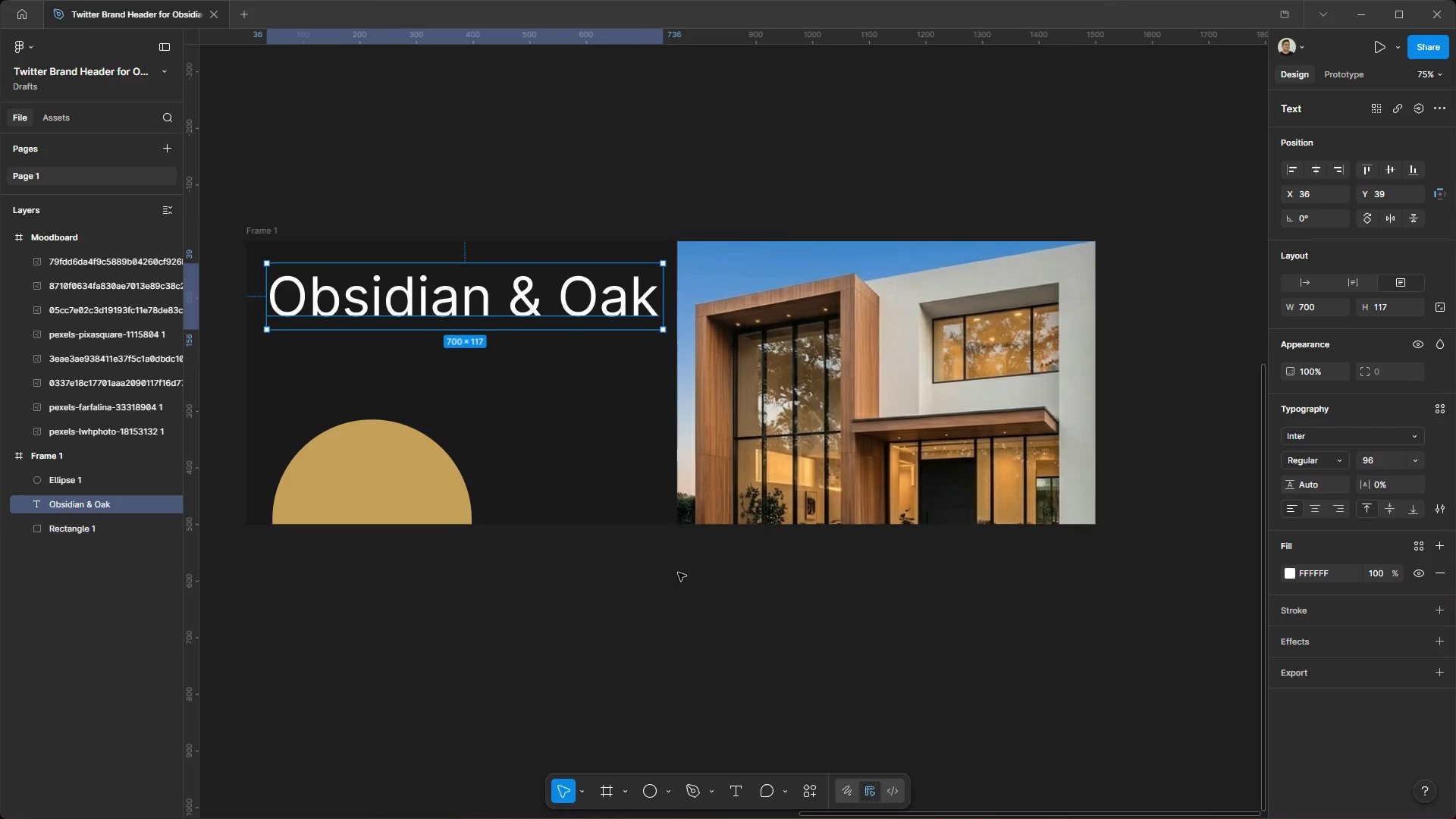 
wait(7.89)
 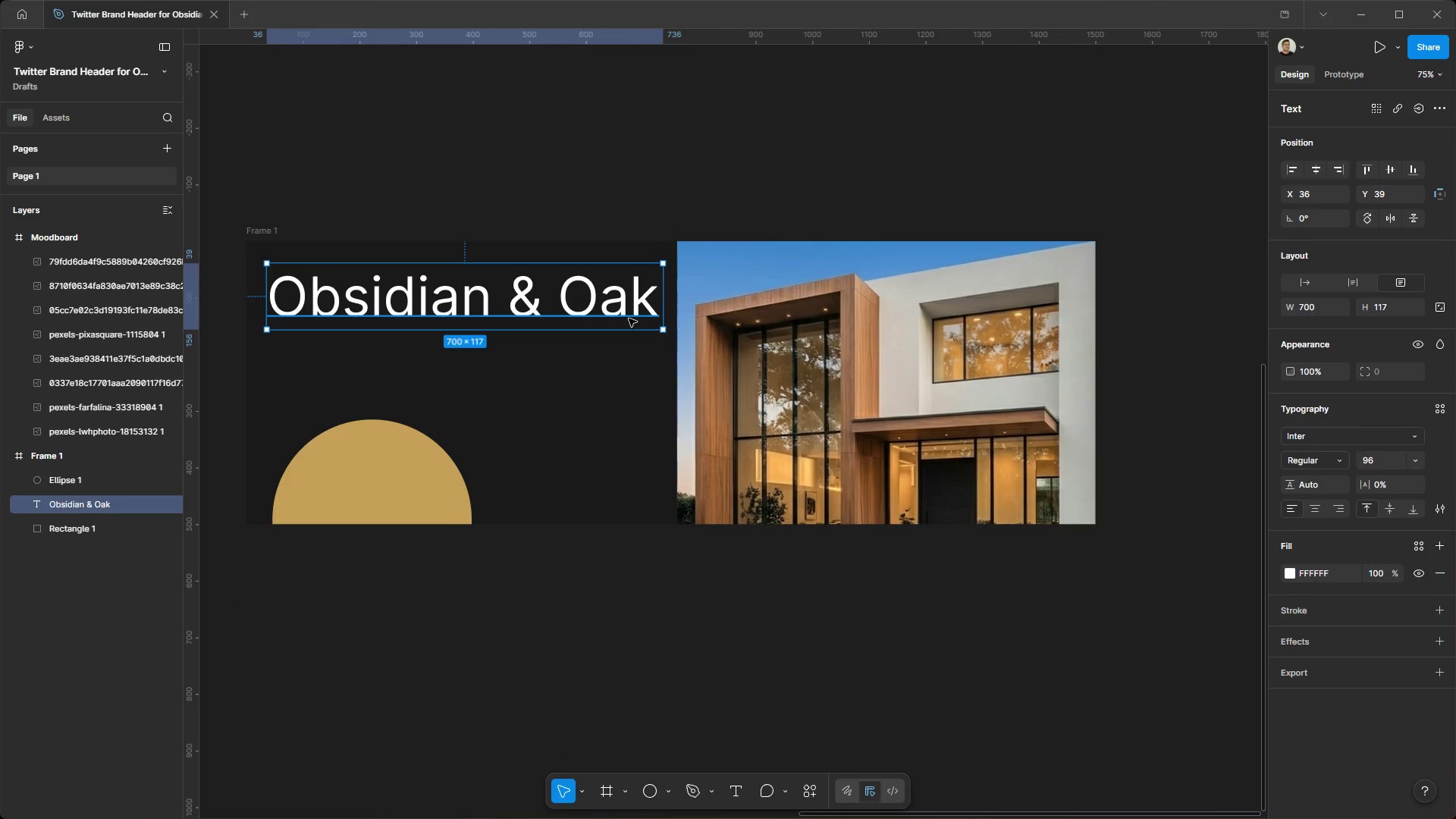 
key(Control+C)
 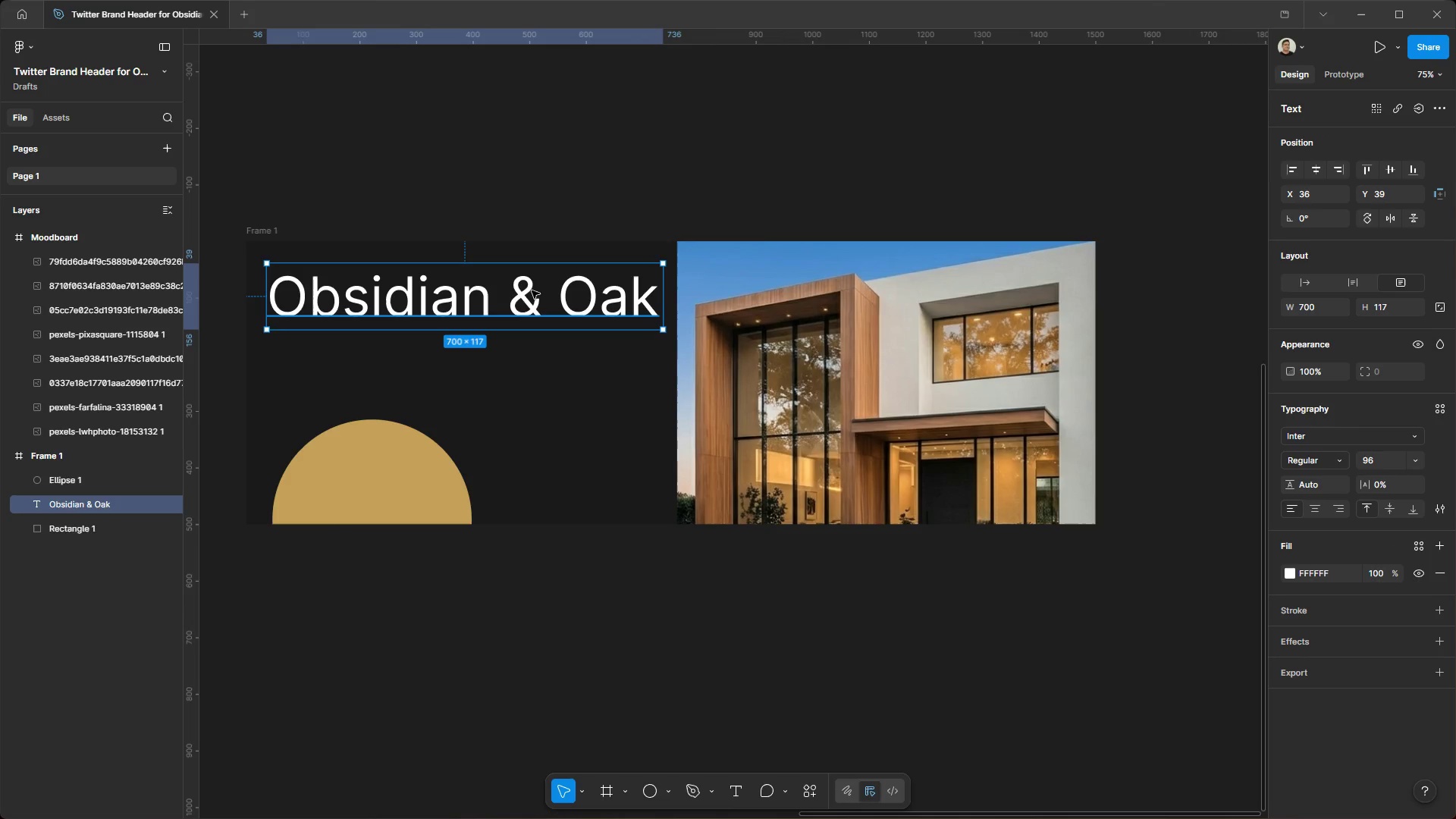 
key(Control+V)
 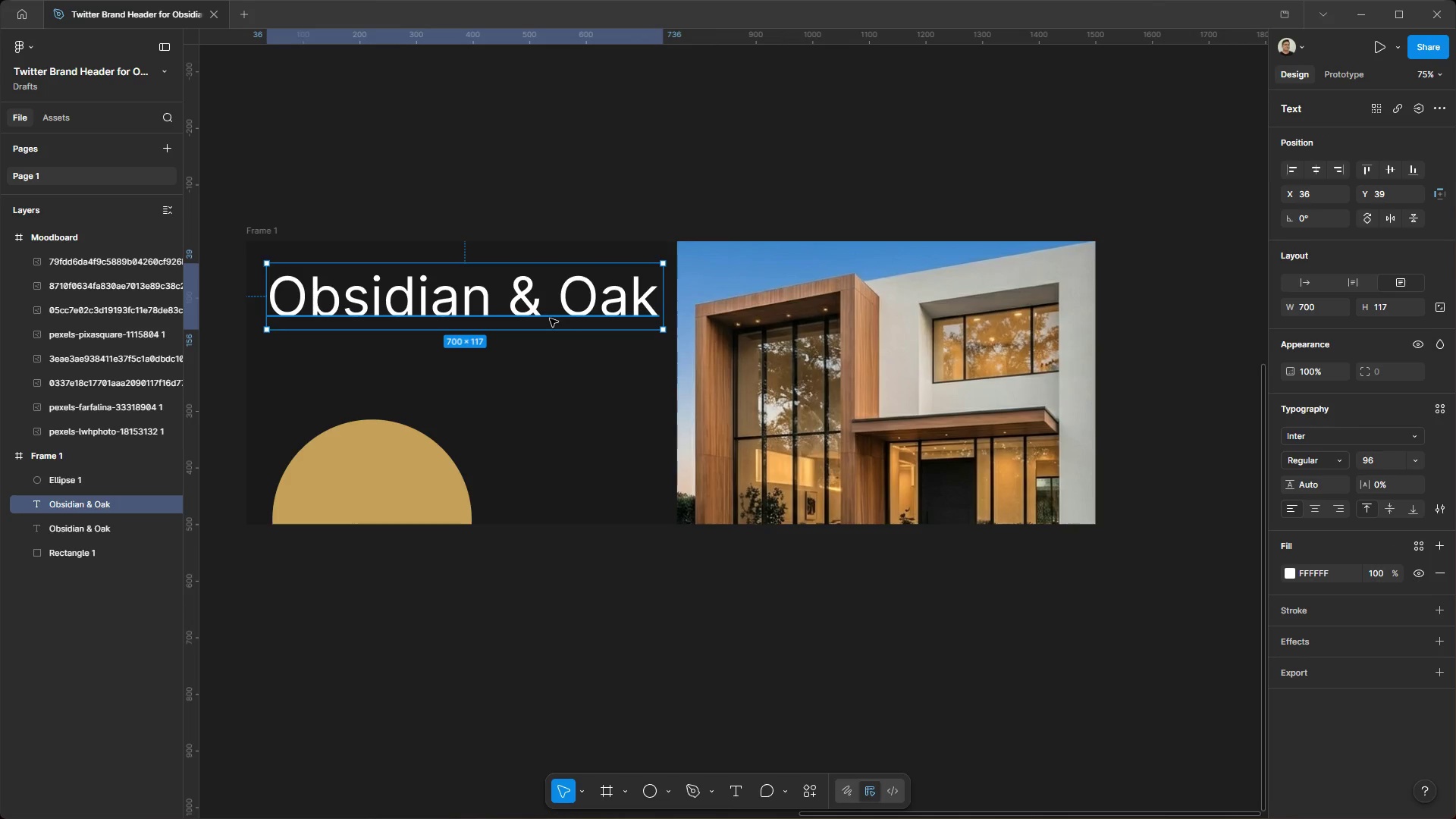 
left_click_drag(start_coordinate=[551, 315], to_coordinate=[551, 369])
 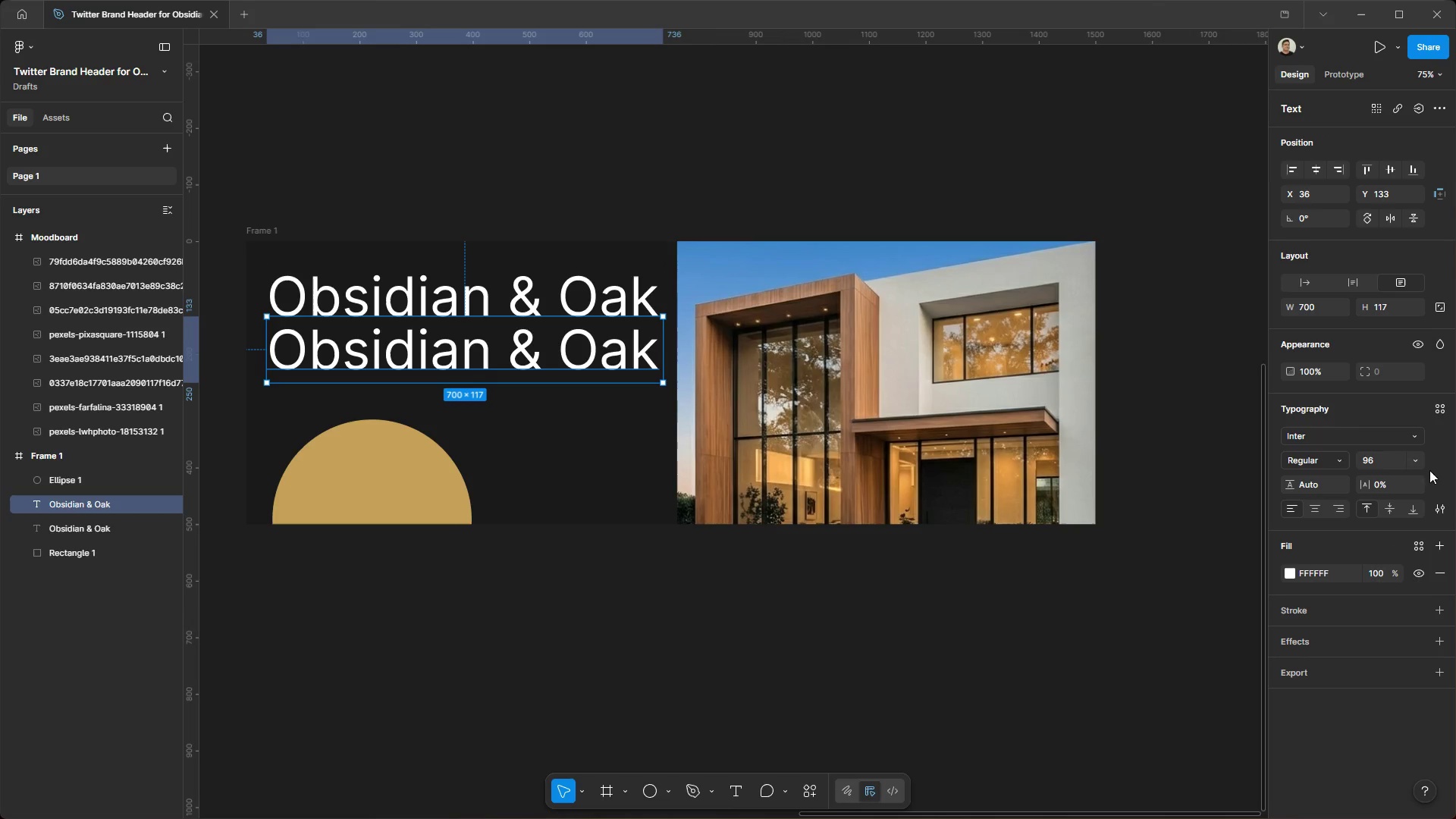 
left_click([1415, 461])
 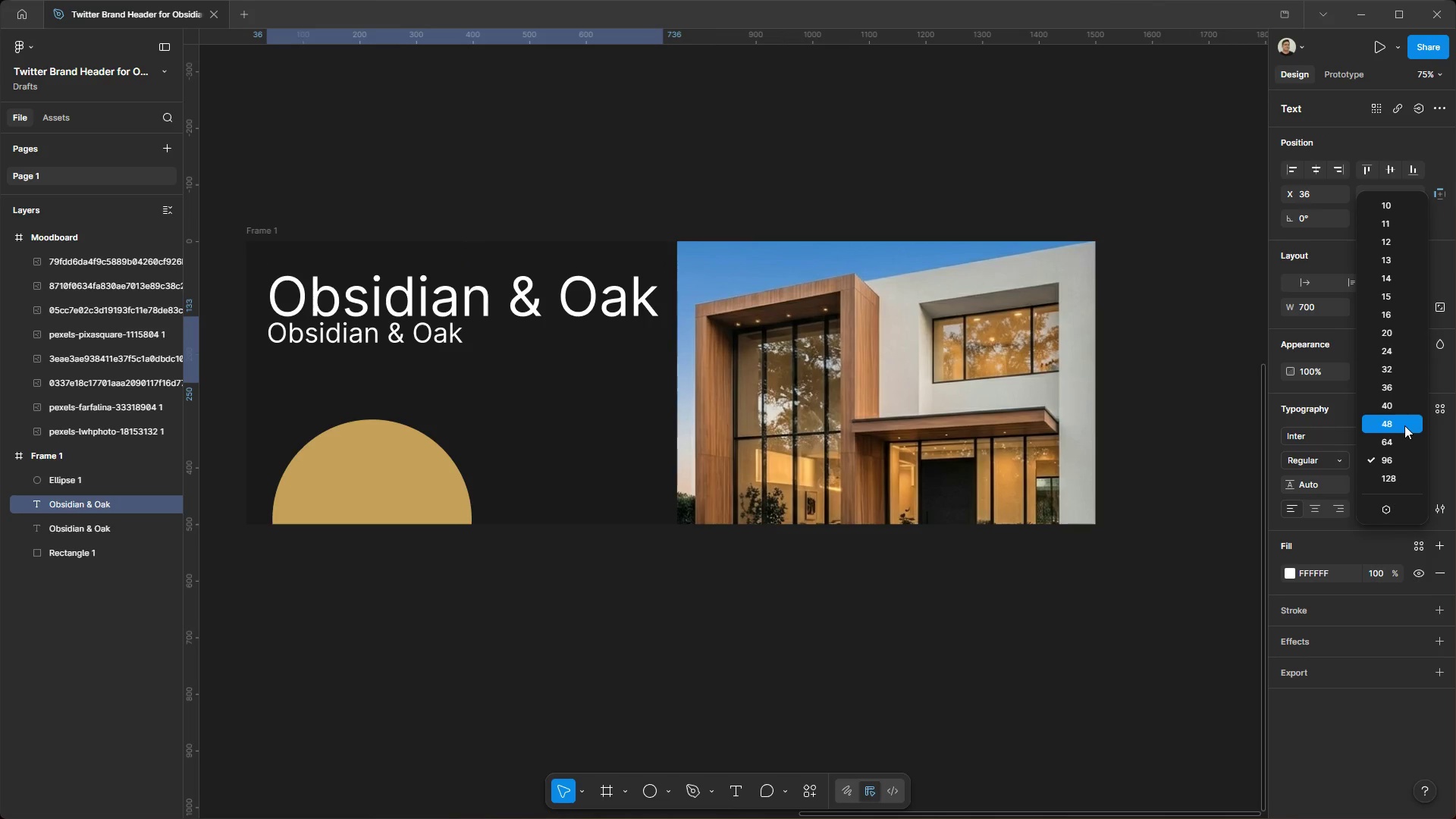 
left_click([1404, 425])
 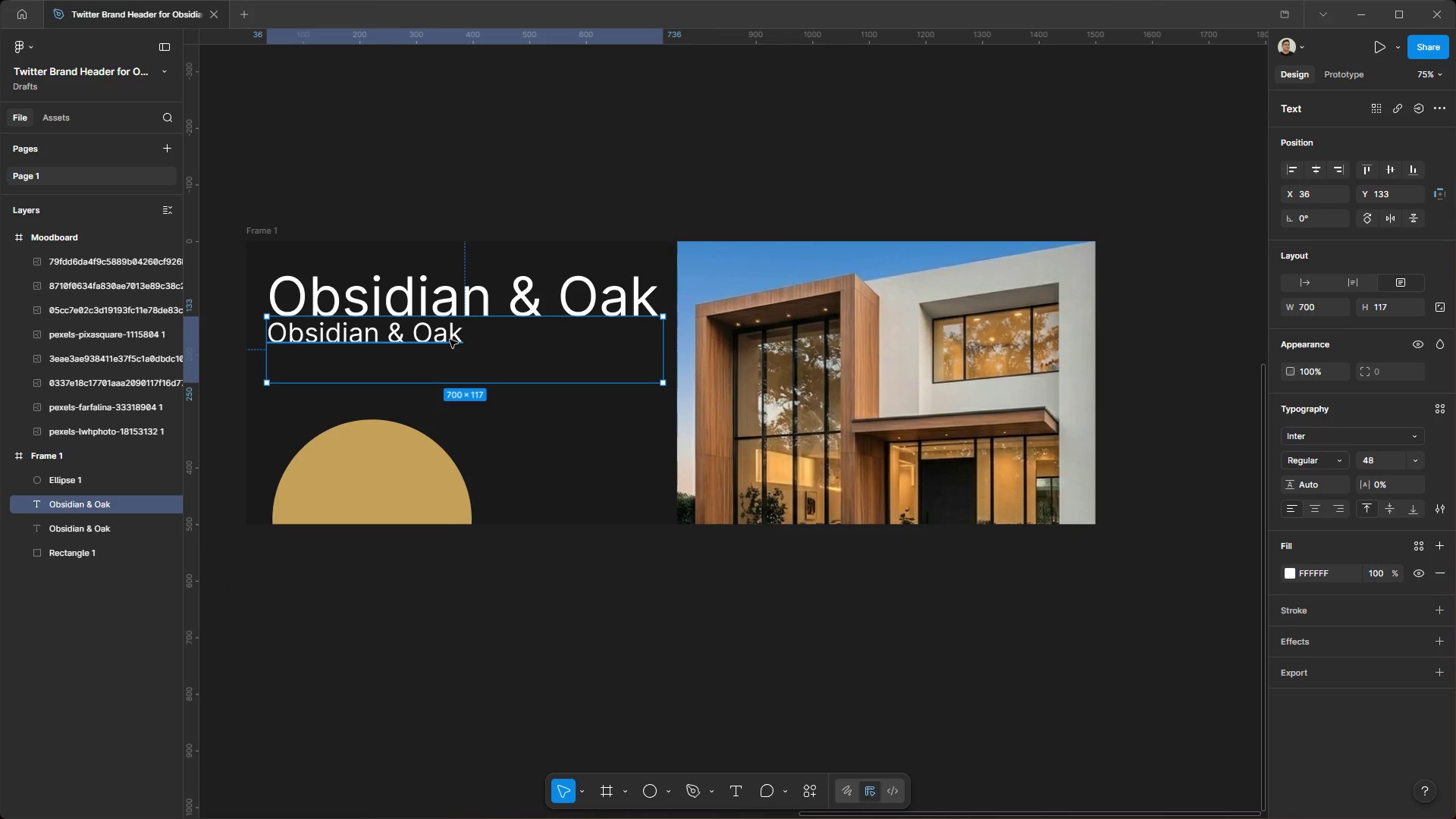 
left_click_drag(start_coordinate=[449, 340], to_coordinate=[453, 350])
 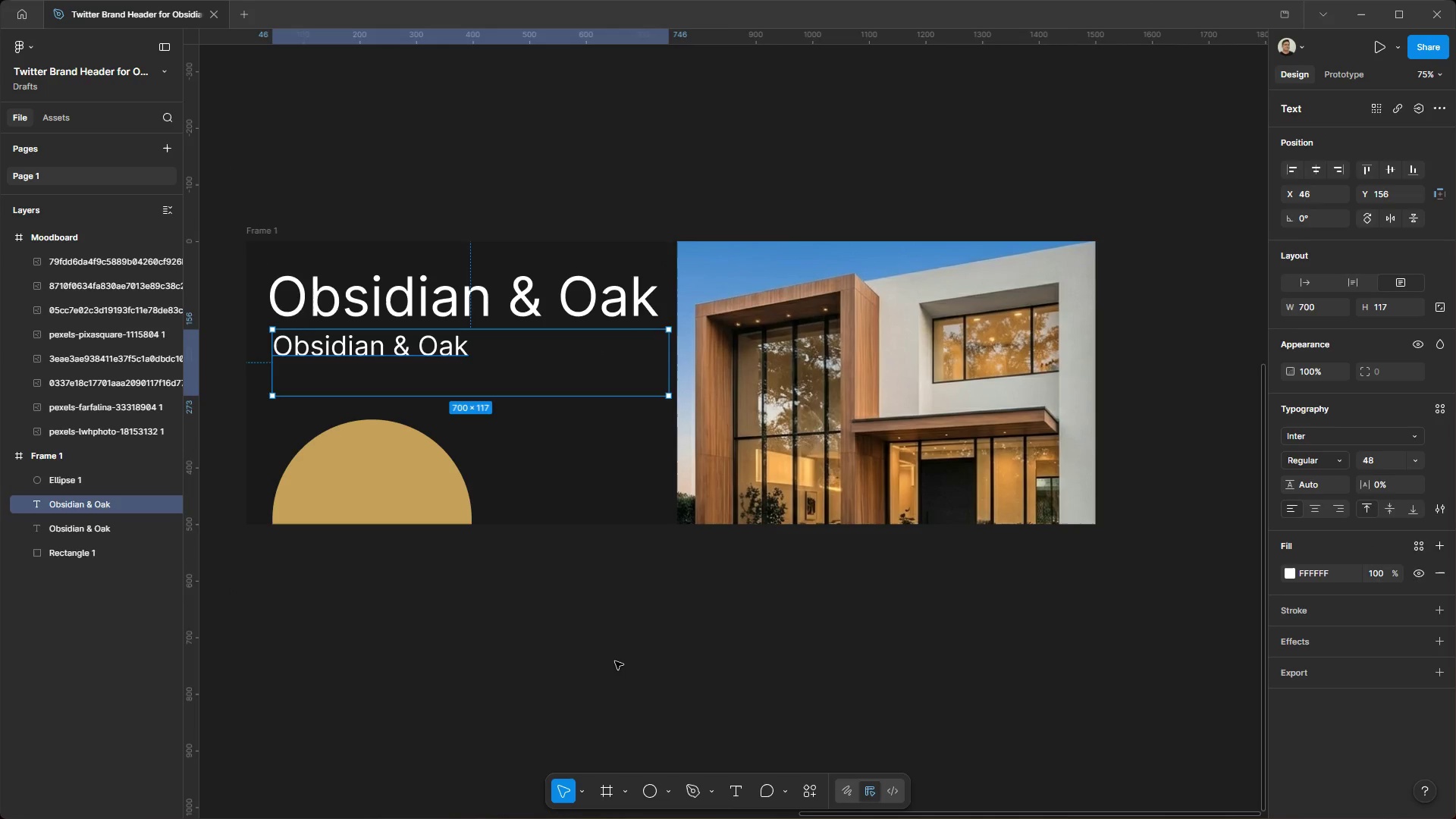 
left_click([615, 661])
 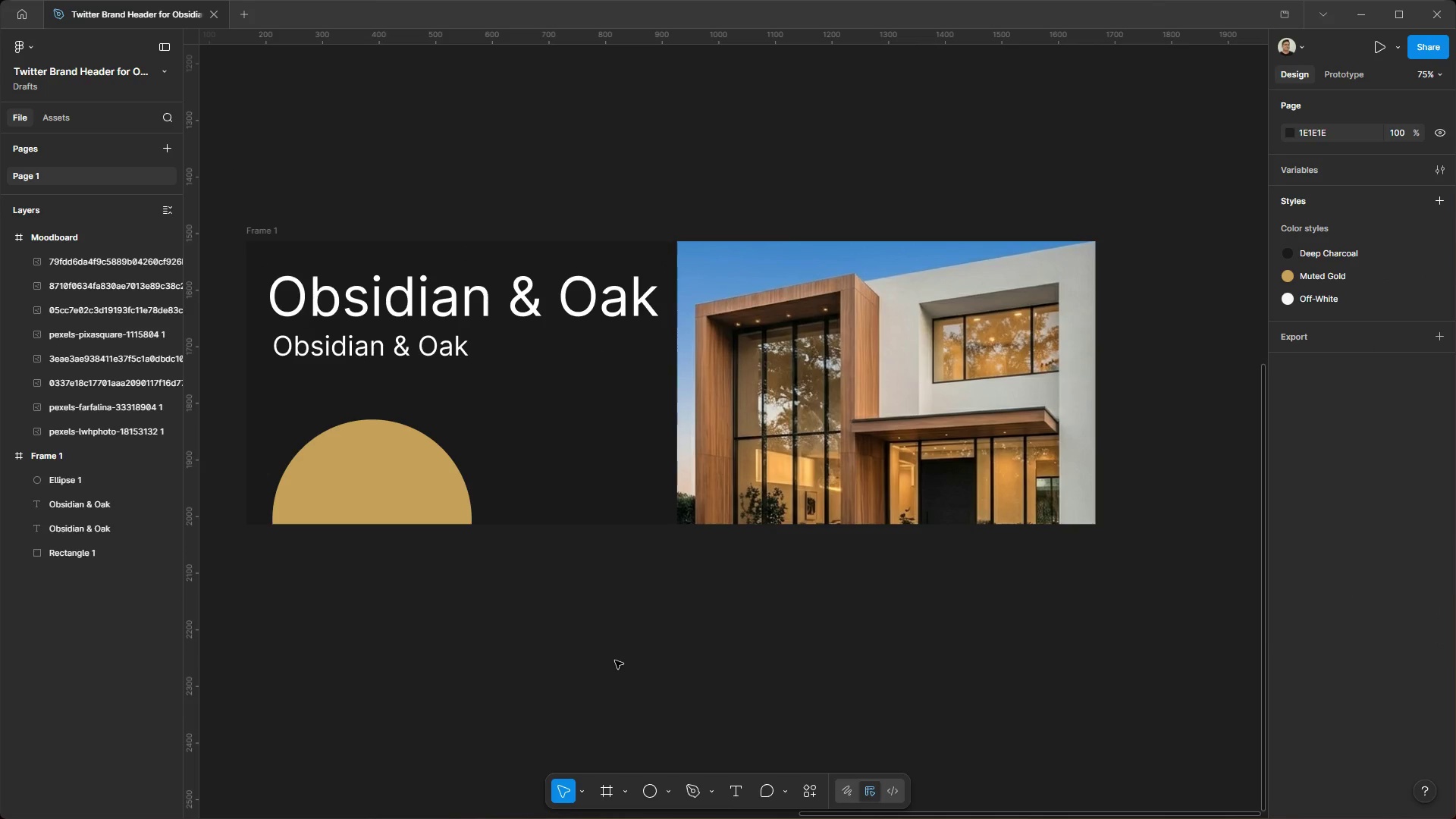 
hold_key(key=ControlLeft, duration=0.91)
 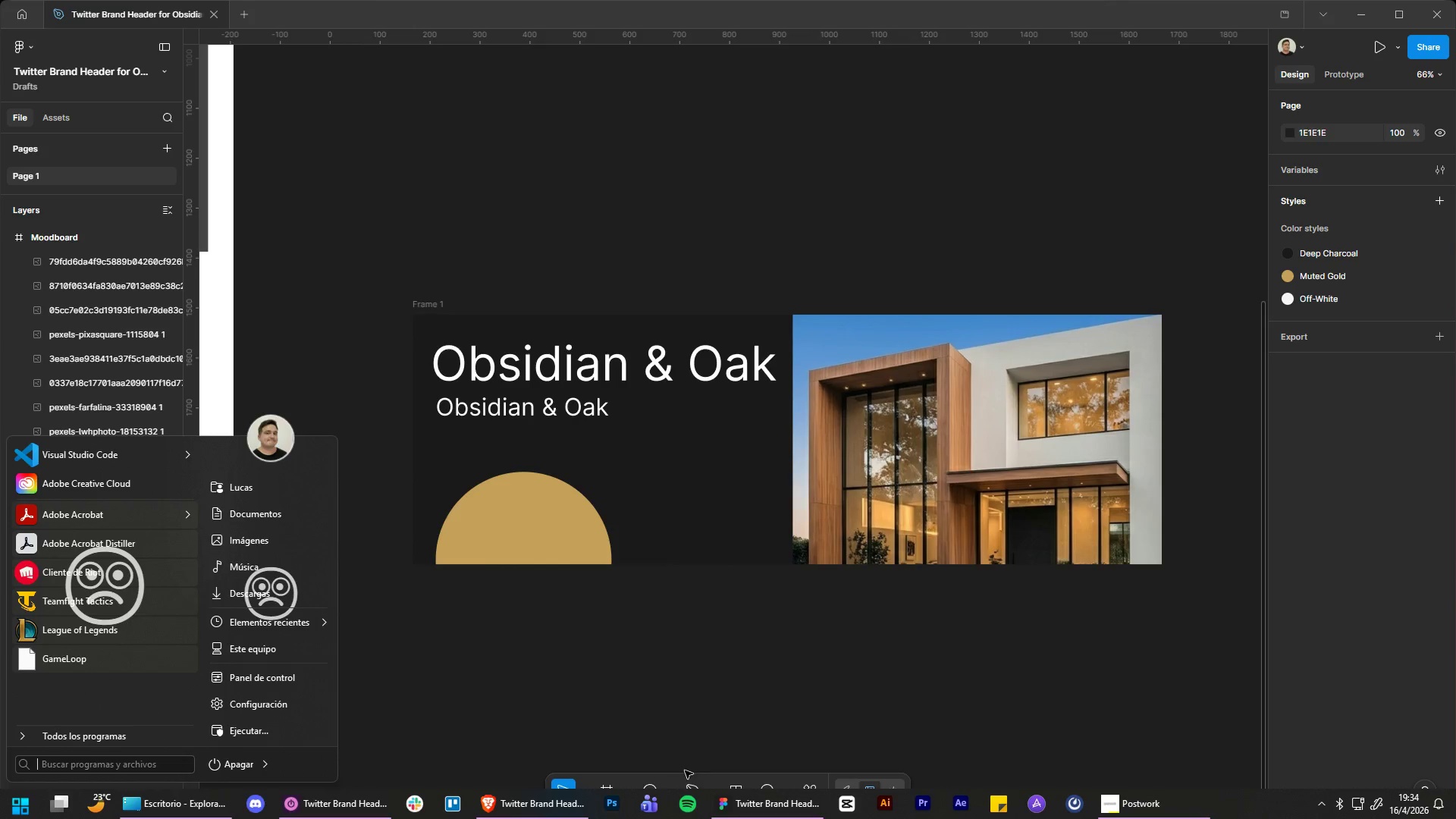 
hold_key(key=AltLeft, duration=0.88)
 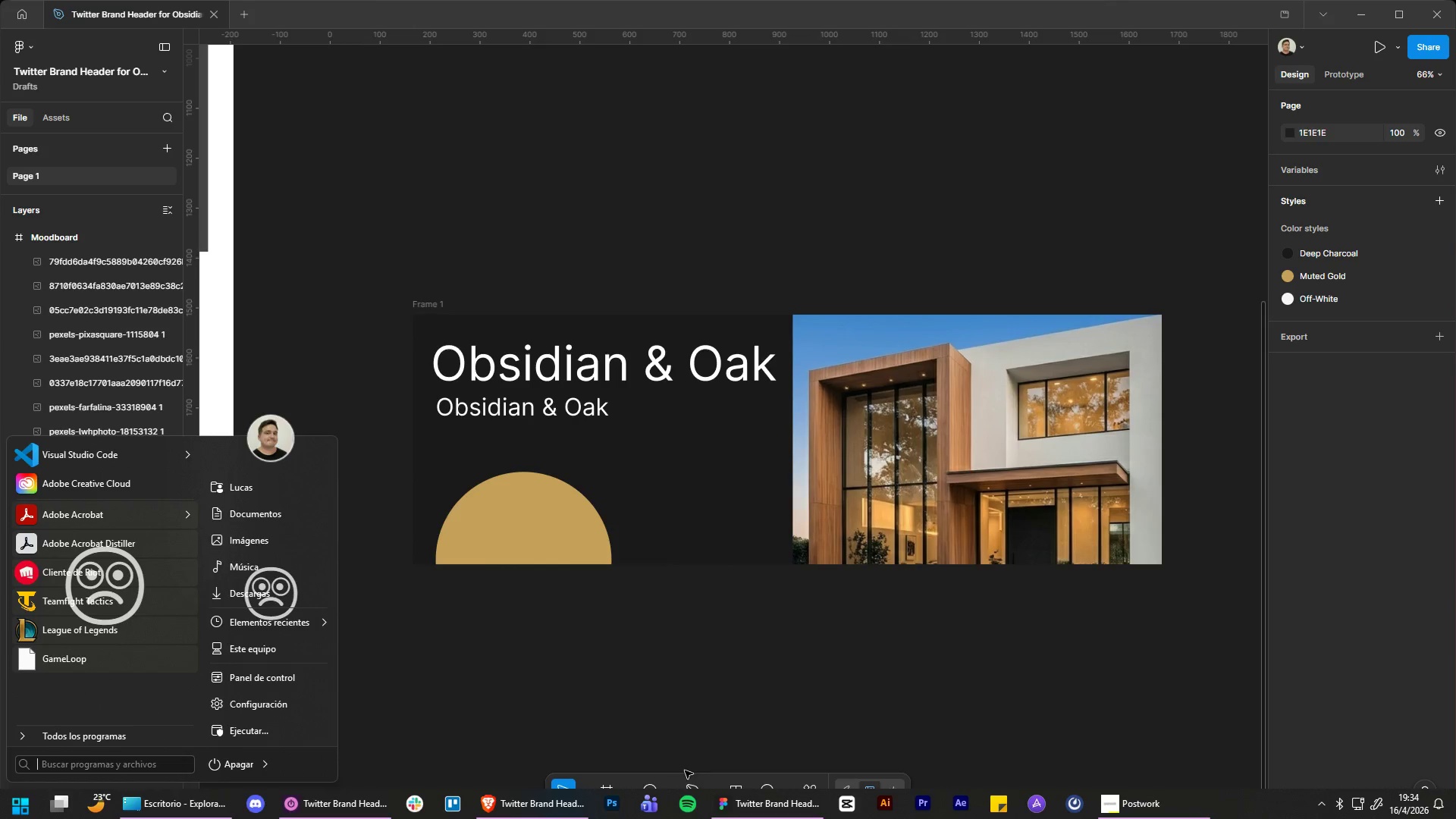 
key(Meta+MetaLeft)
 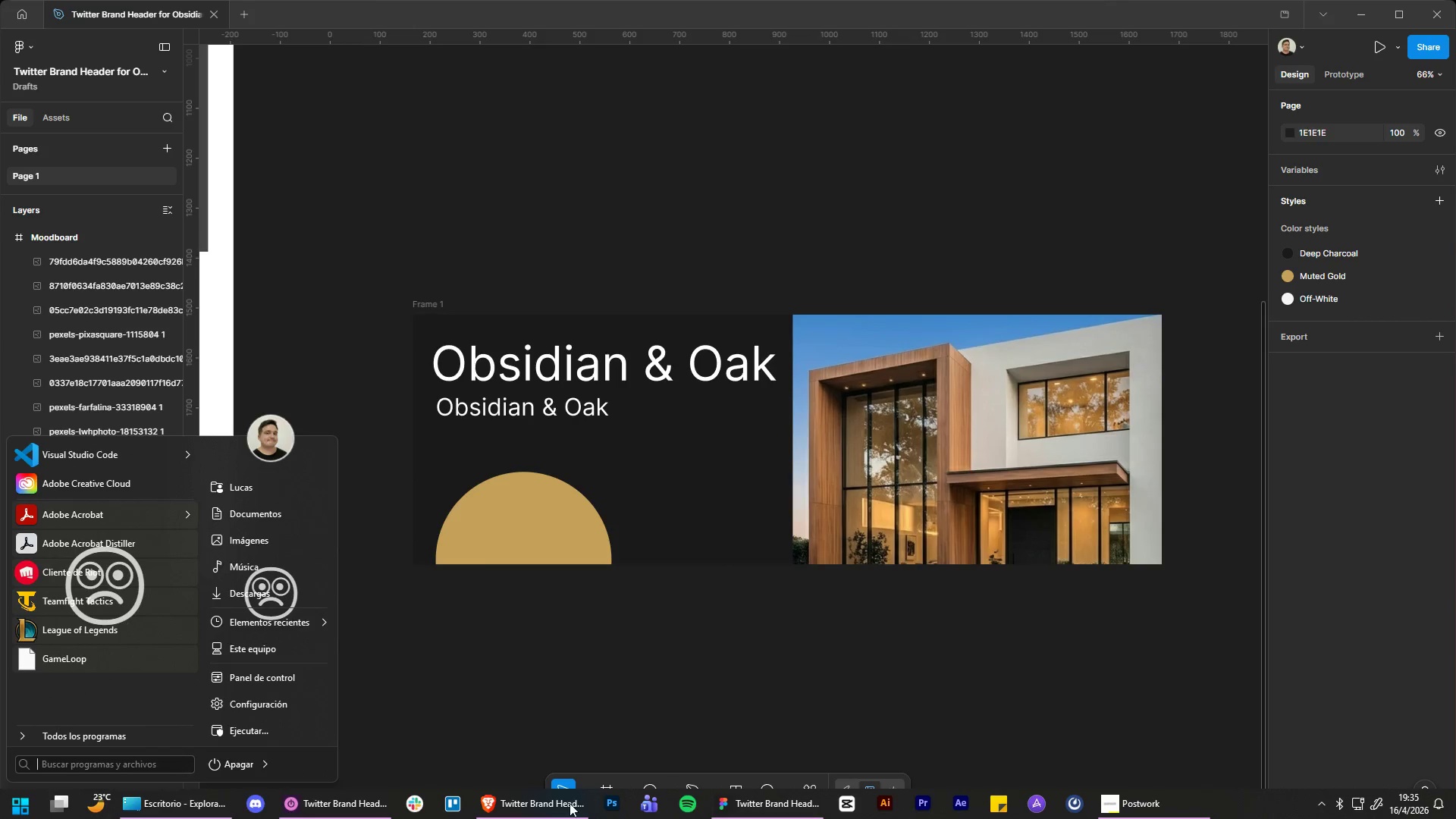 
scroll: coordinate [833, 478], scroll_direction: none, amount: 0.0
 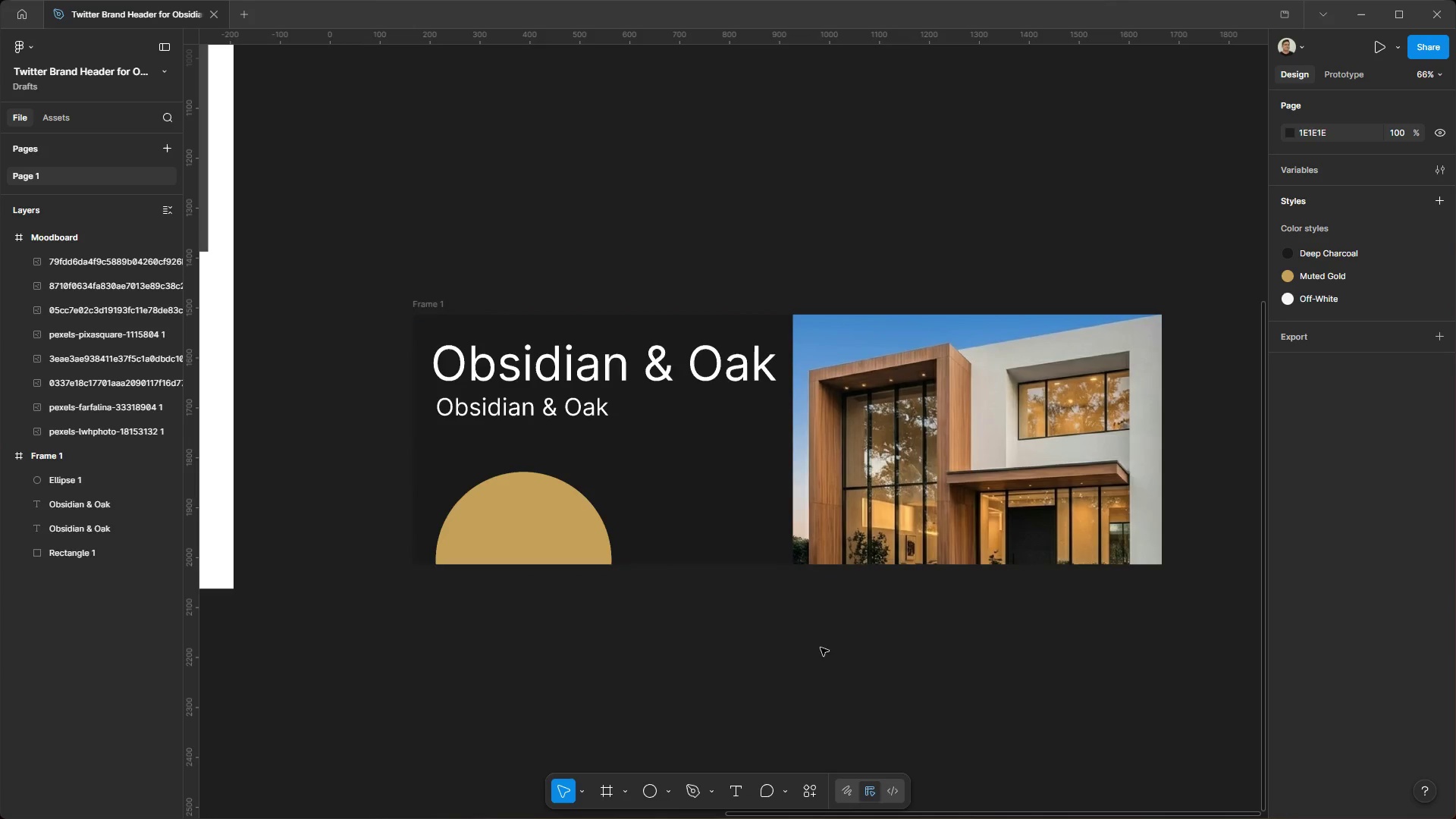 
left_click([558, 806])
 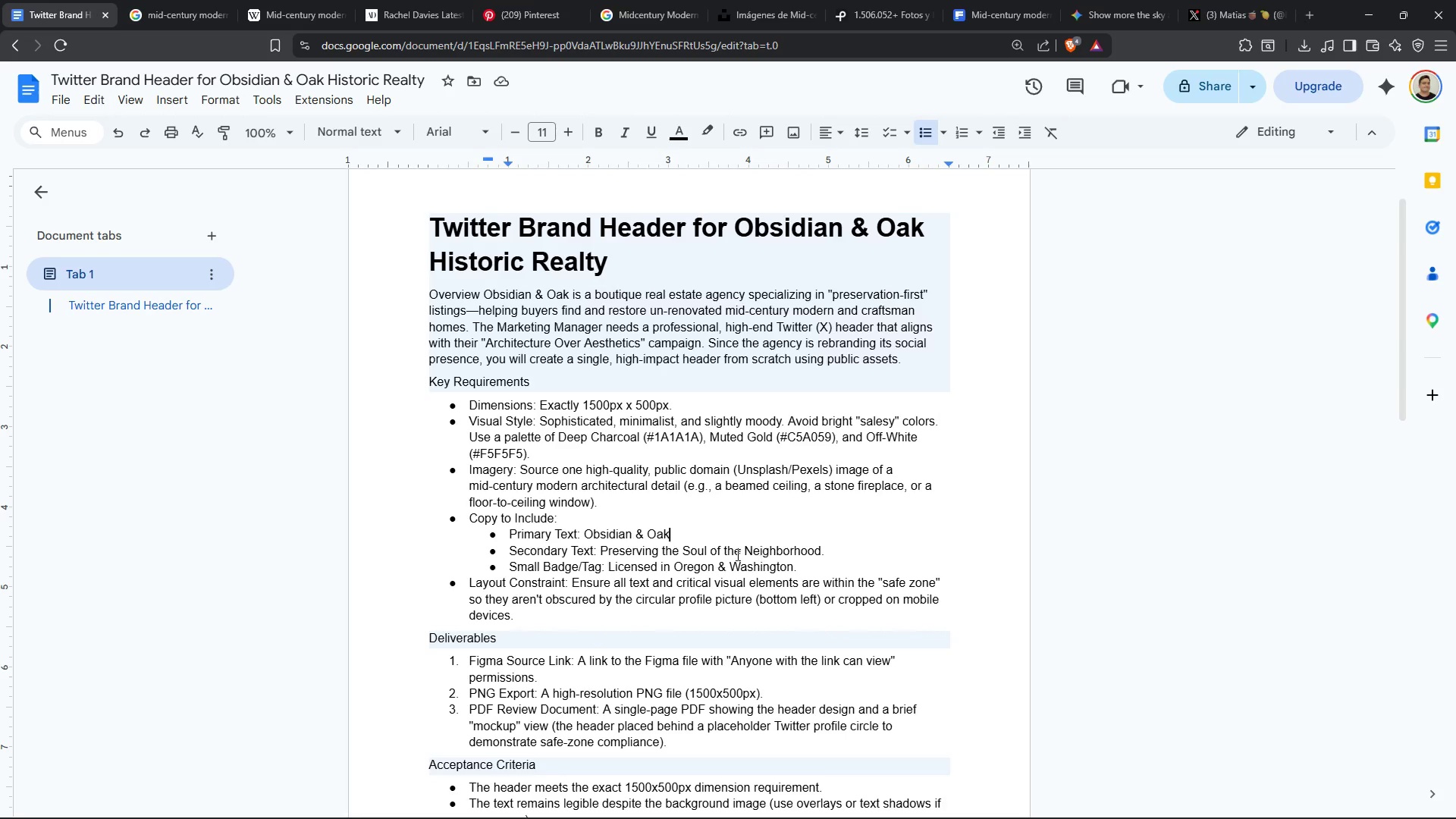 
left_click_drag(start_coordinate=[600, 551], to_coordinate=[827, 556])
 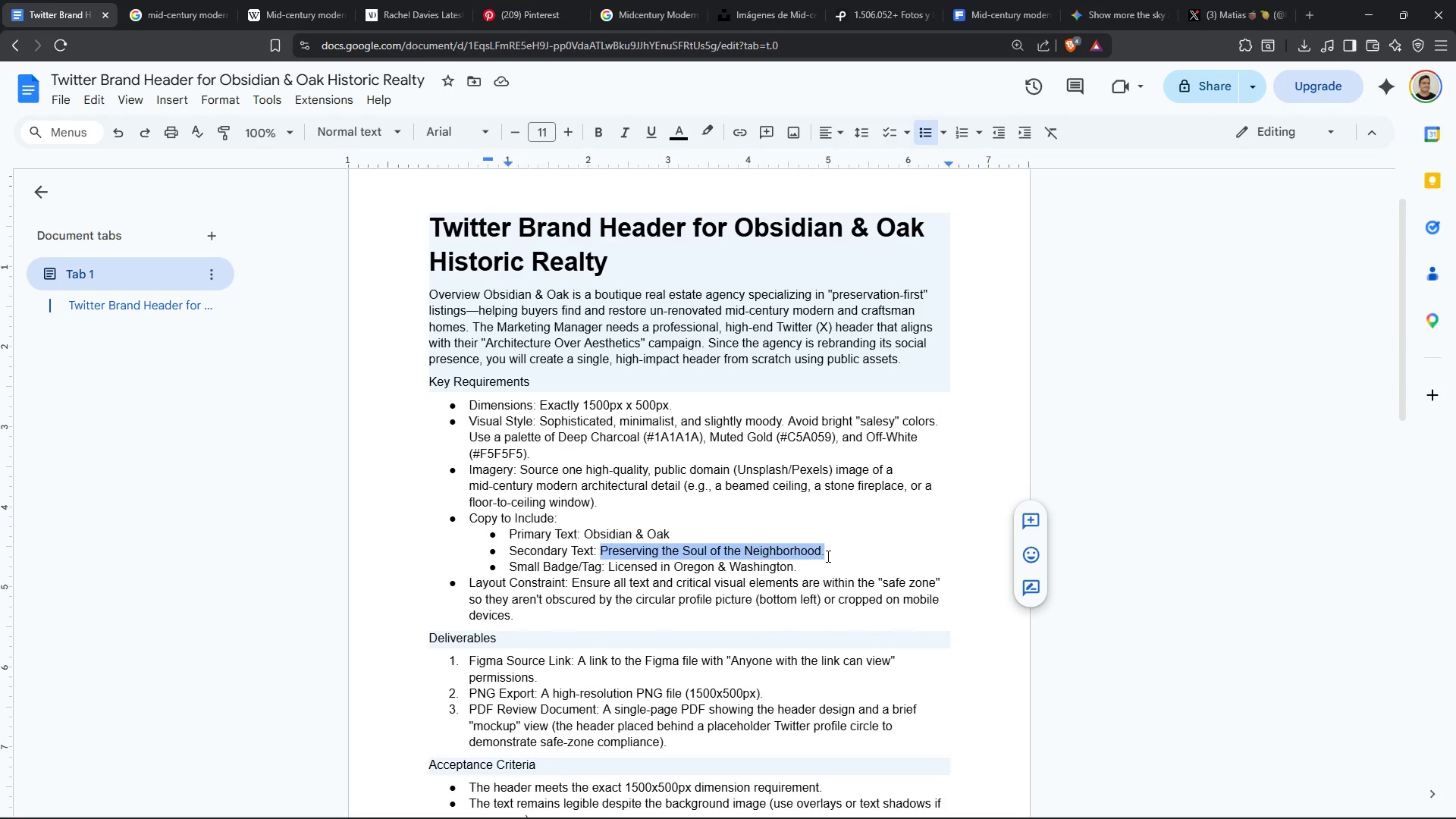 
key(Control+C)
 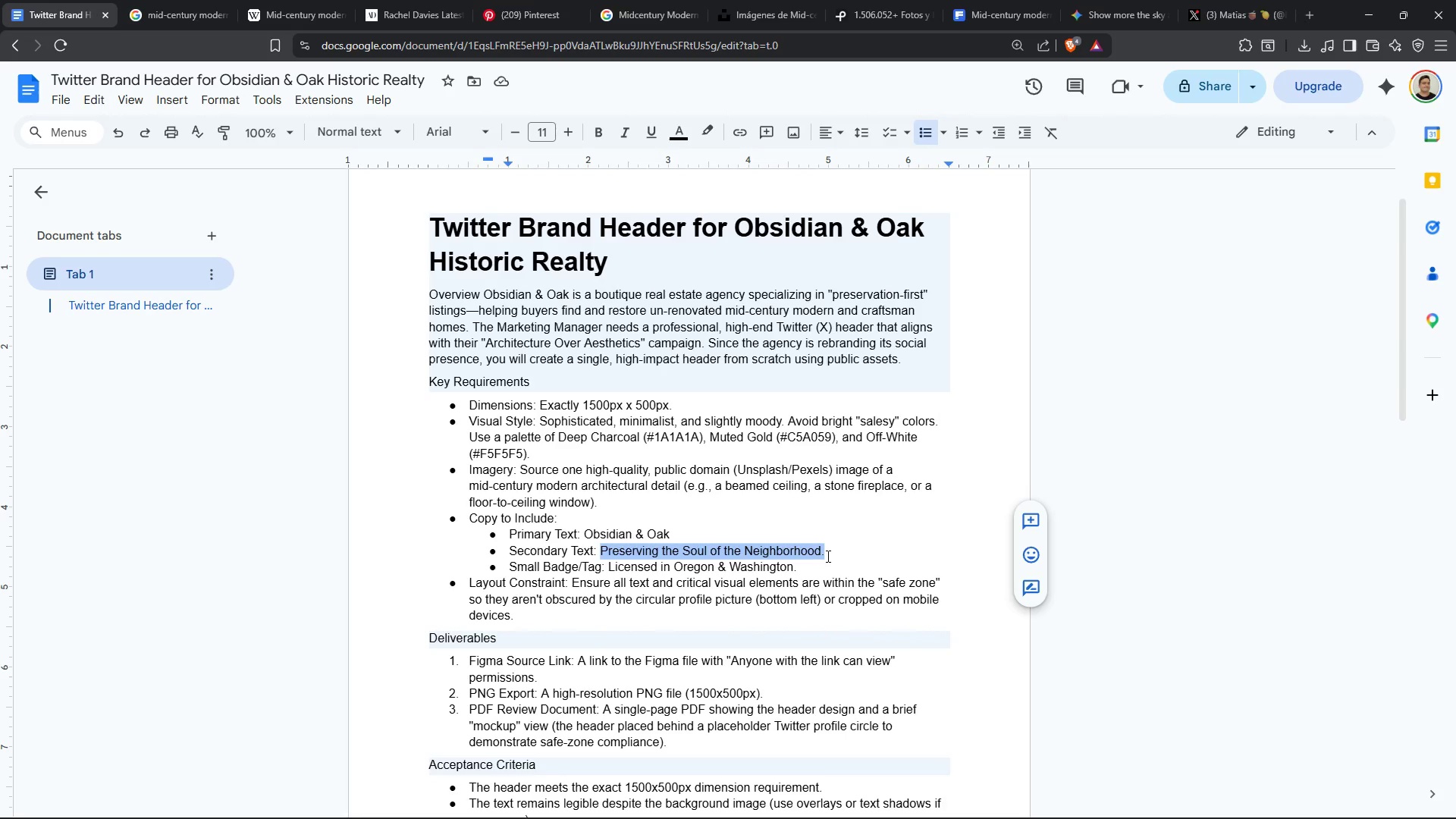 
key(Control+C)
 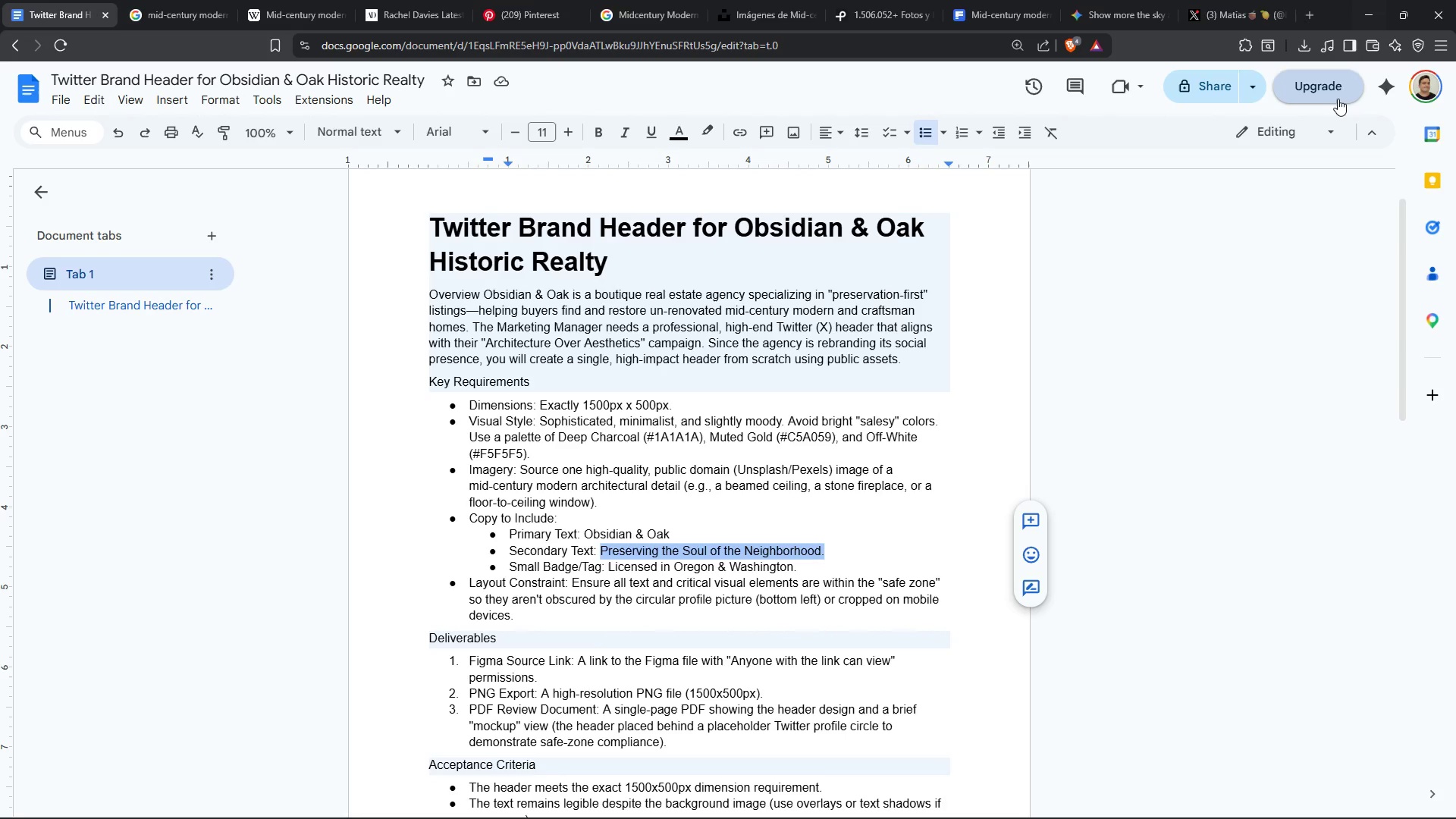 
left_click([1358, 11])
 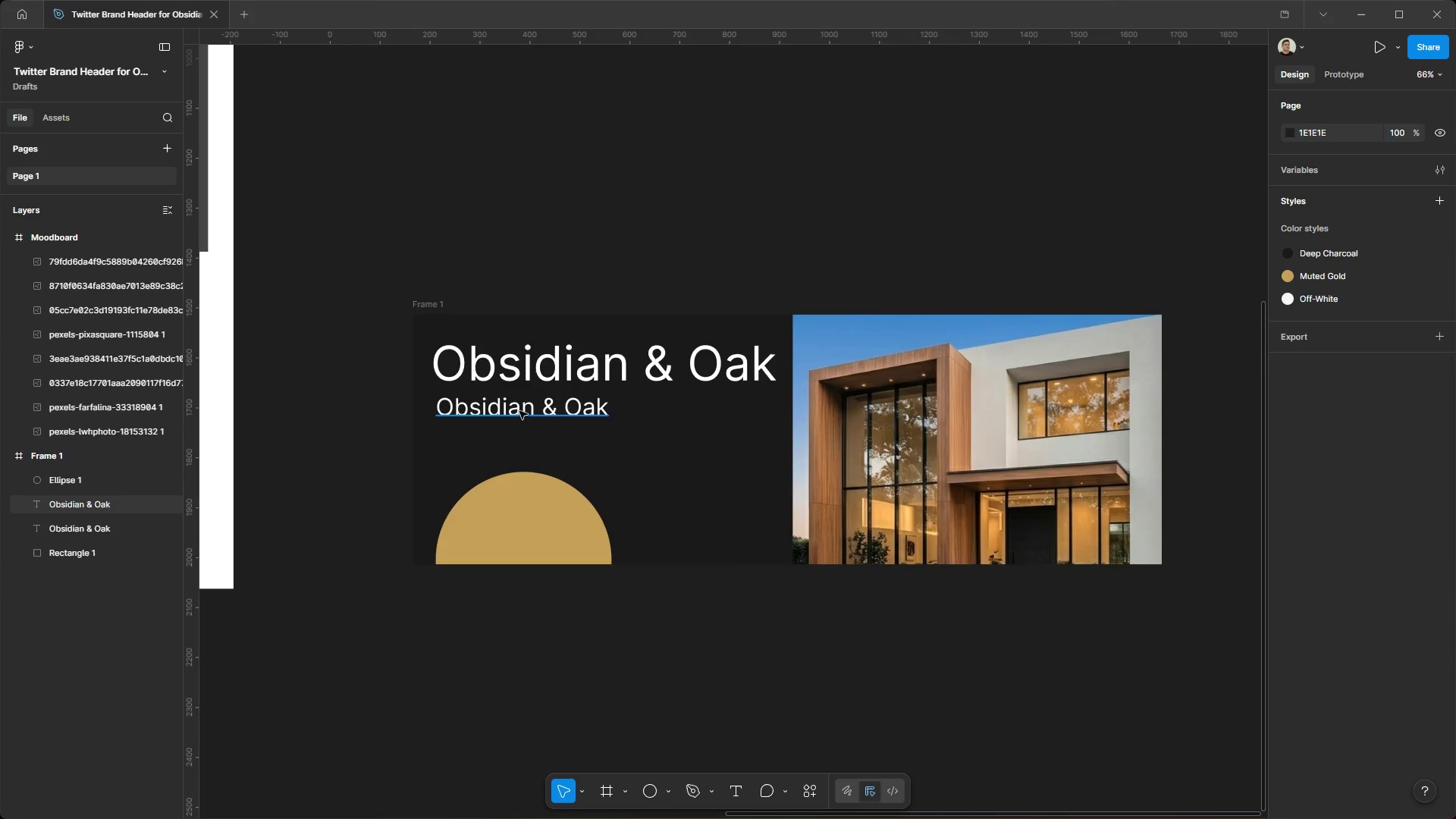 
double_click([519, 411])
 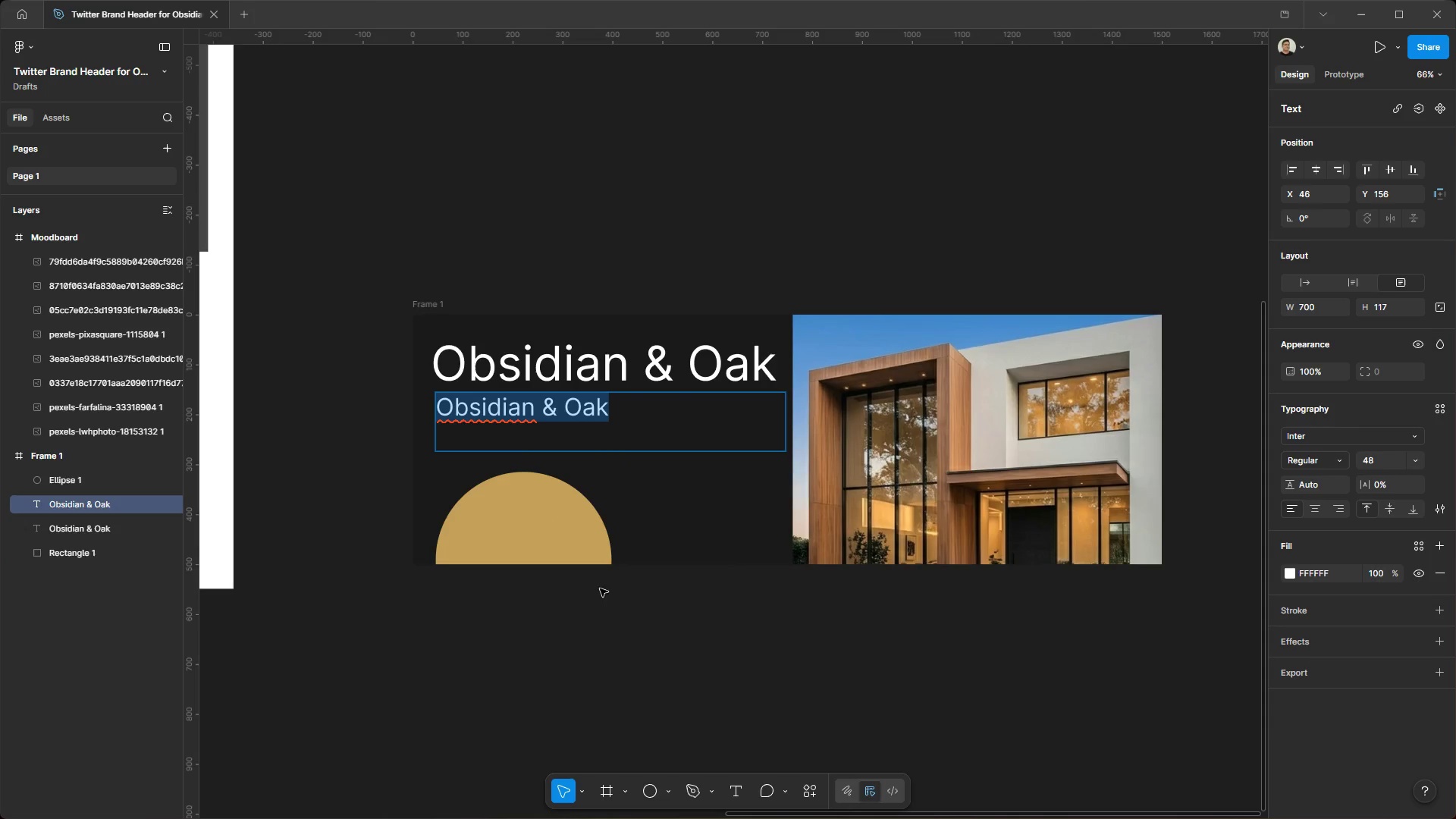 
key(Control+V)
 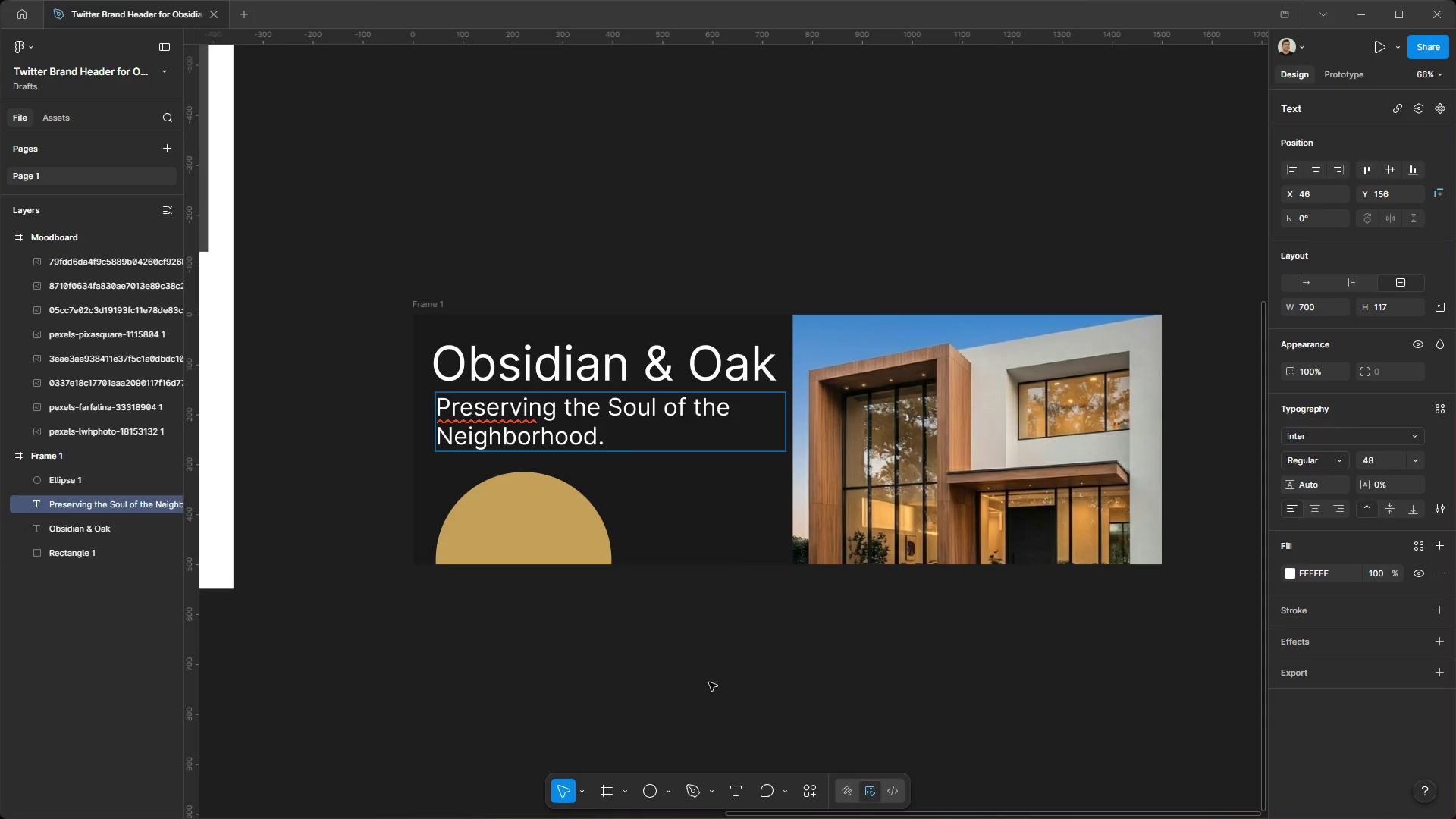 
left_click([710, 683])
 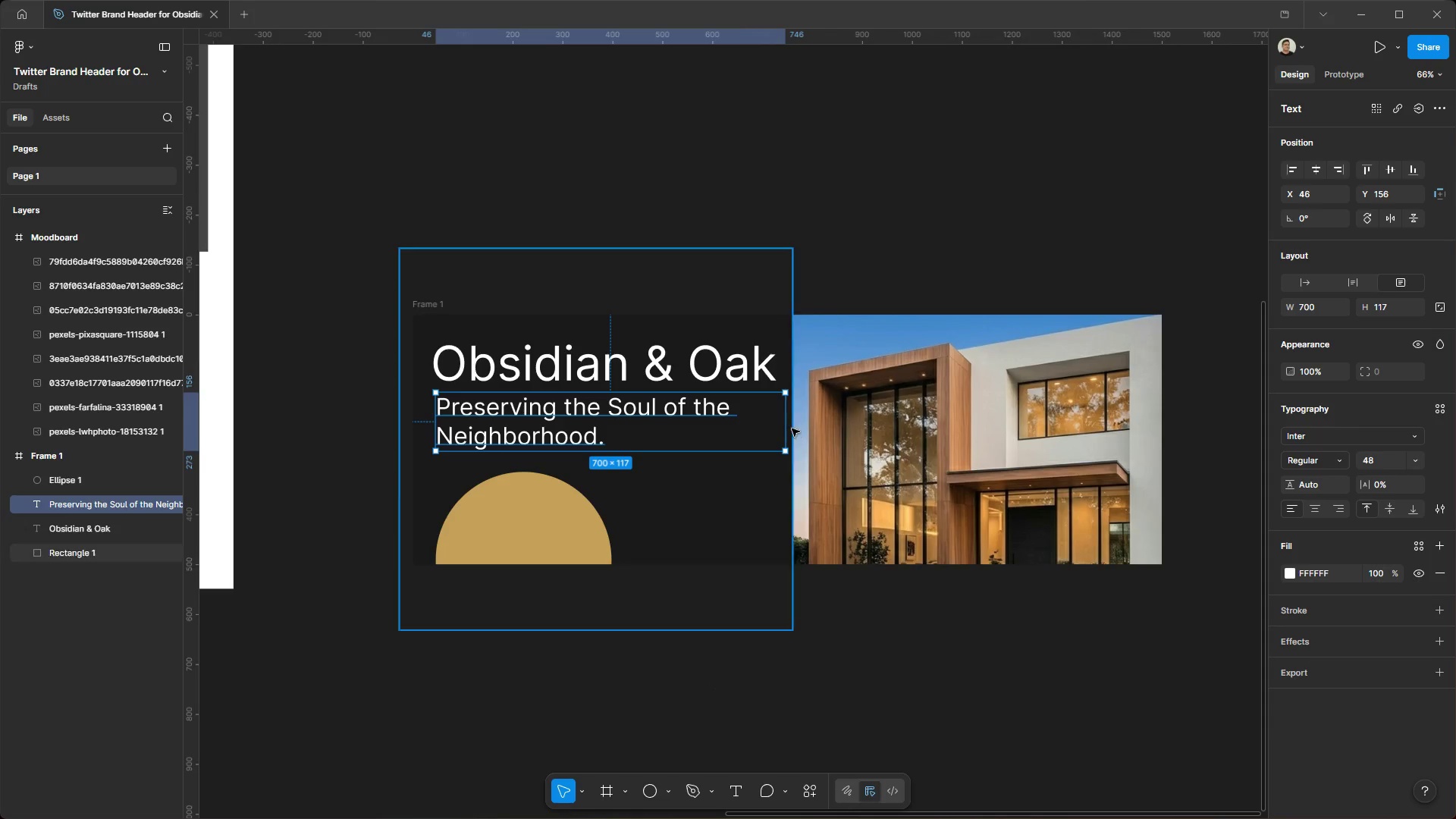 
left_click_drag(start_coordinate=[786, 422], to_coordinate=[739, 419])
 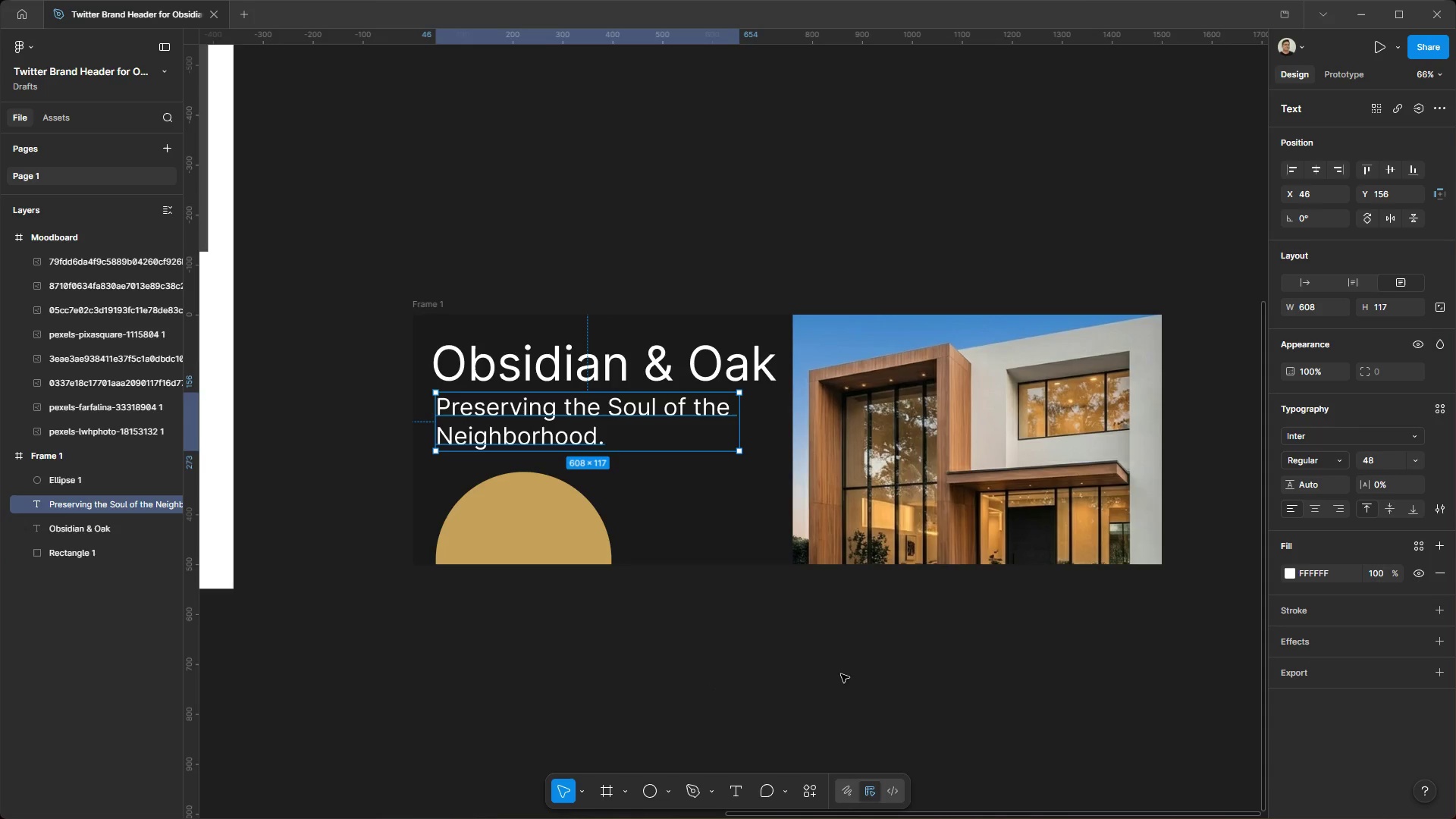 
left_click([857, 712])
 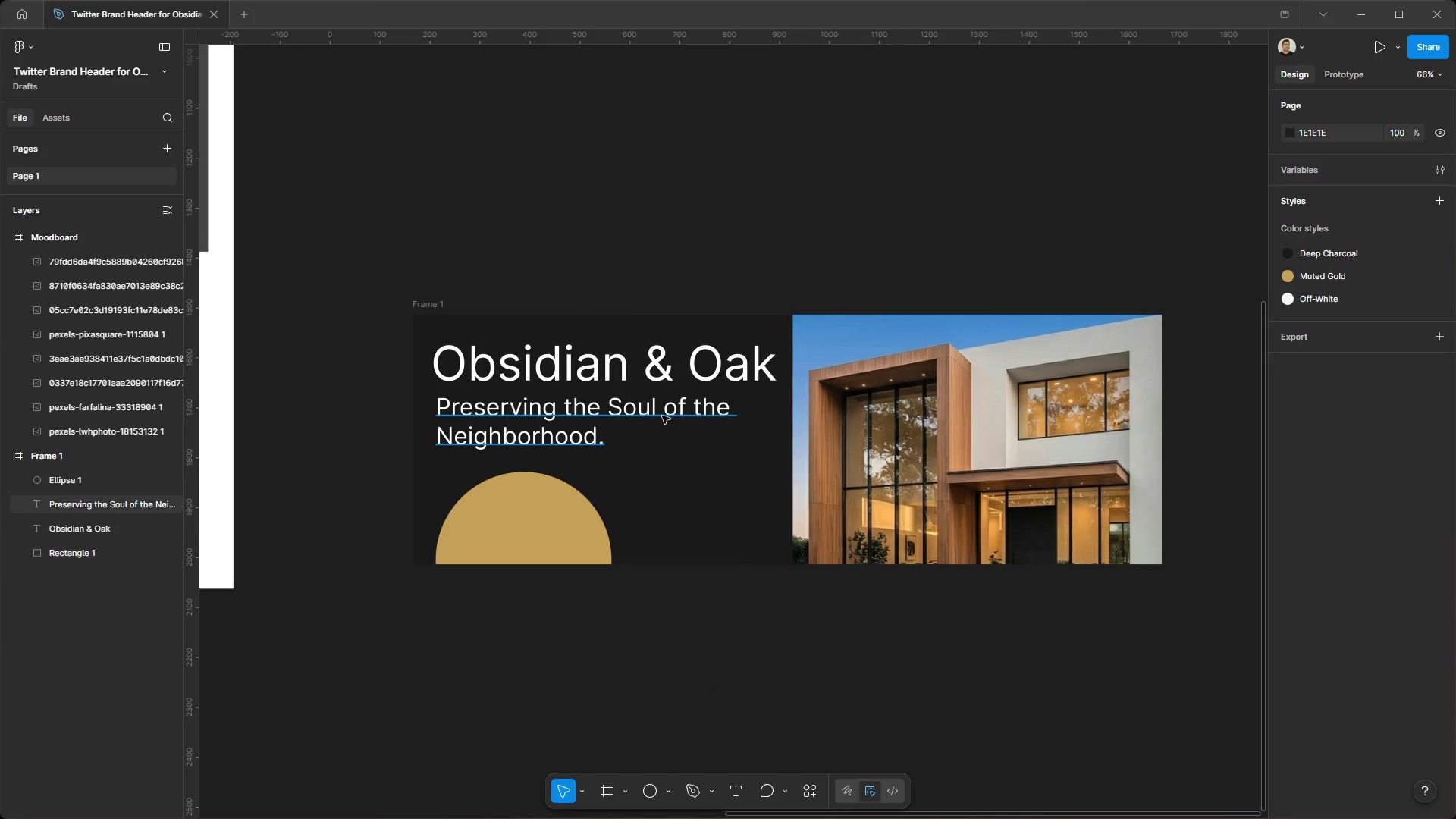 
left_click([654, 379])
 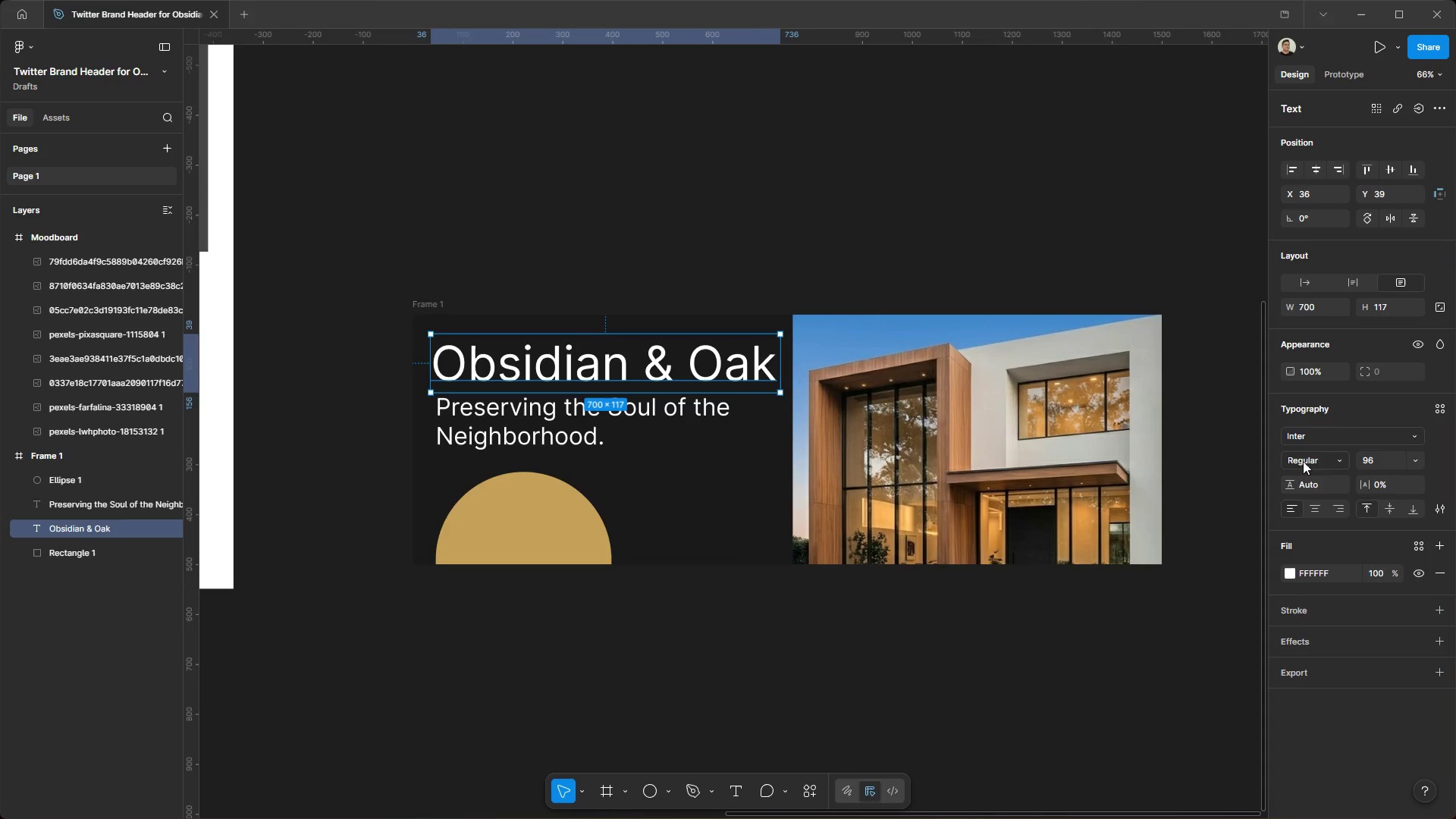 
left_click([1310, 462])
 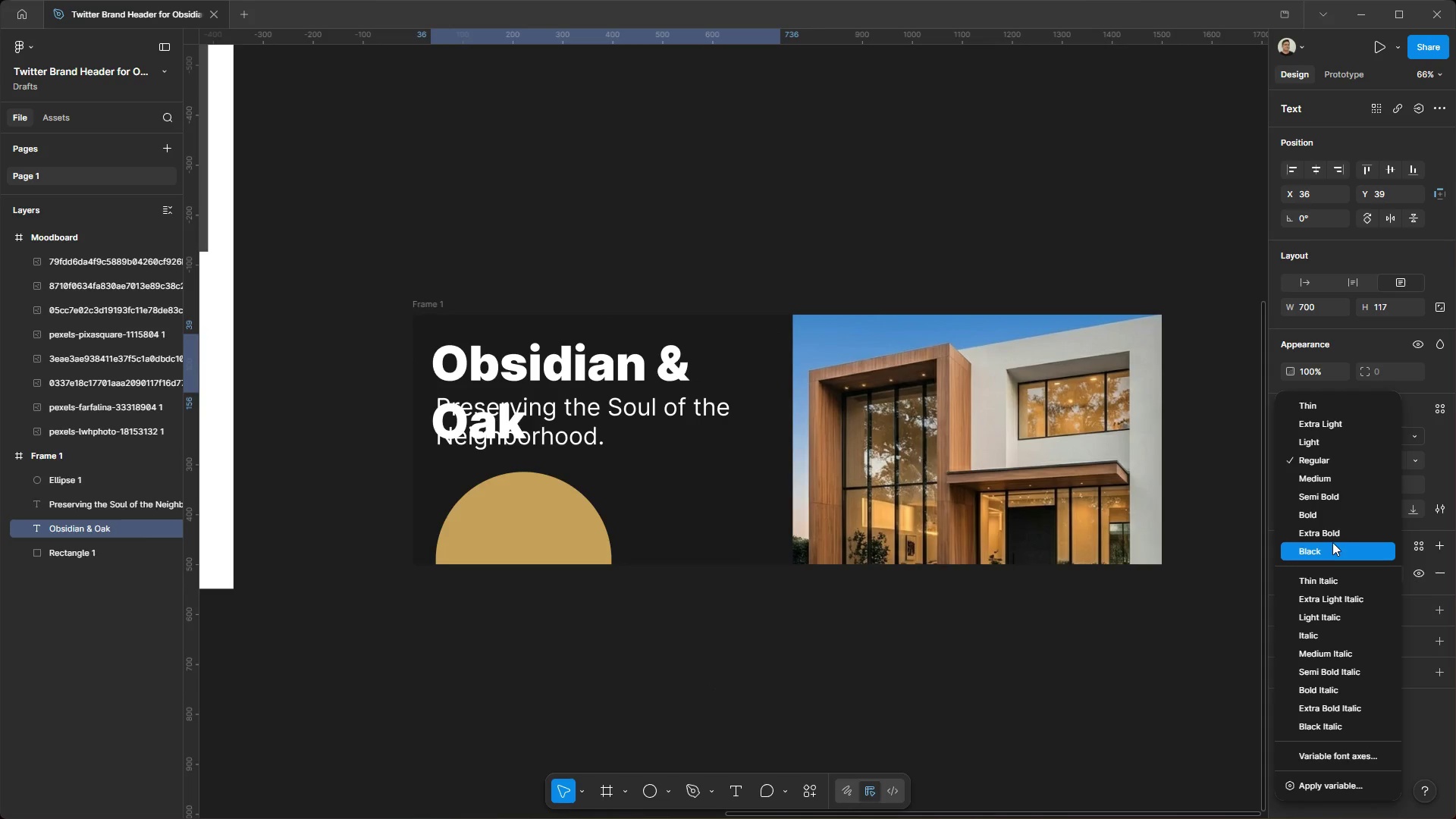 
left_click([1333, 522])
 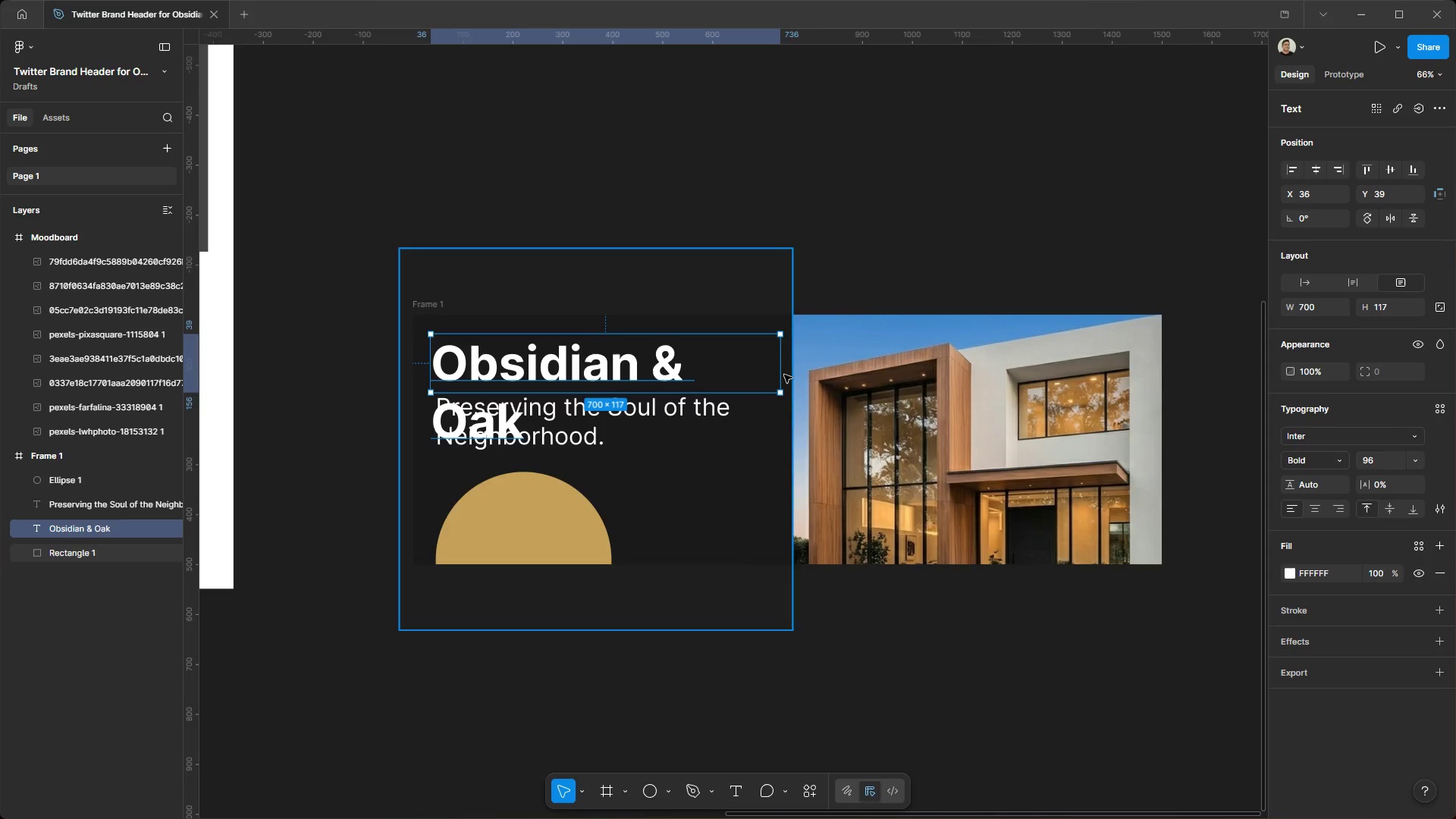 
left_click_drag(start_coordinate=[782, 374], to_coordinate=[789, 381])
 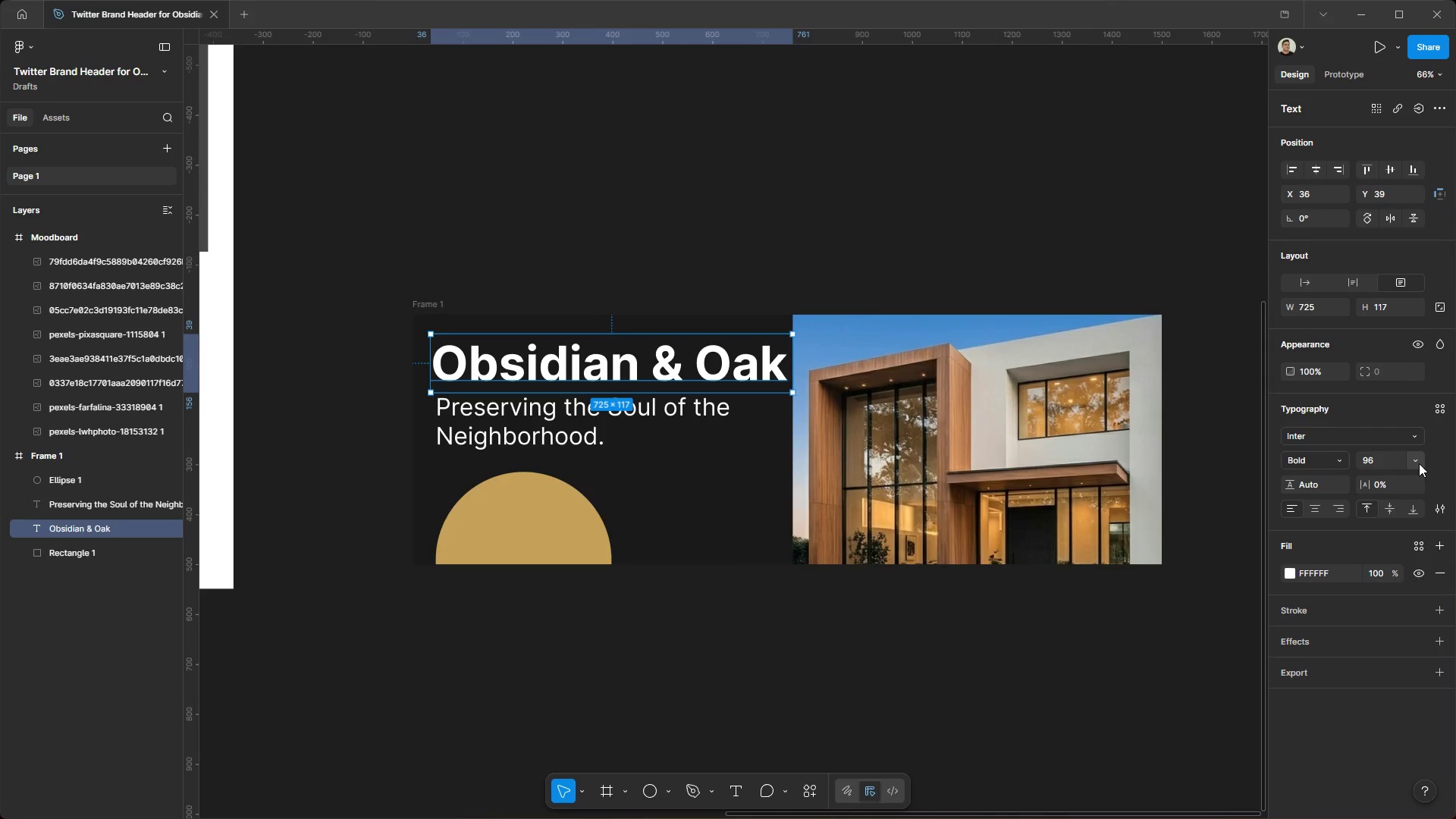 
left_click([1414, 460])
 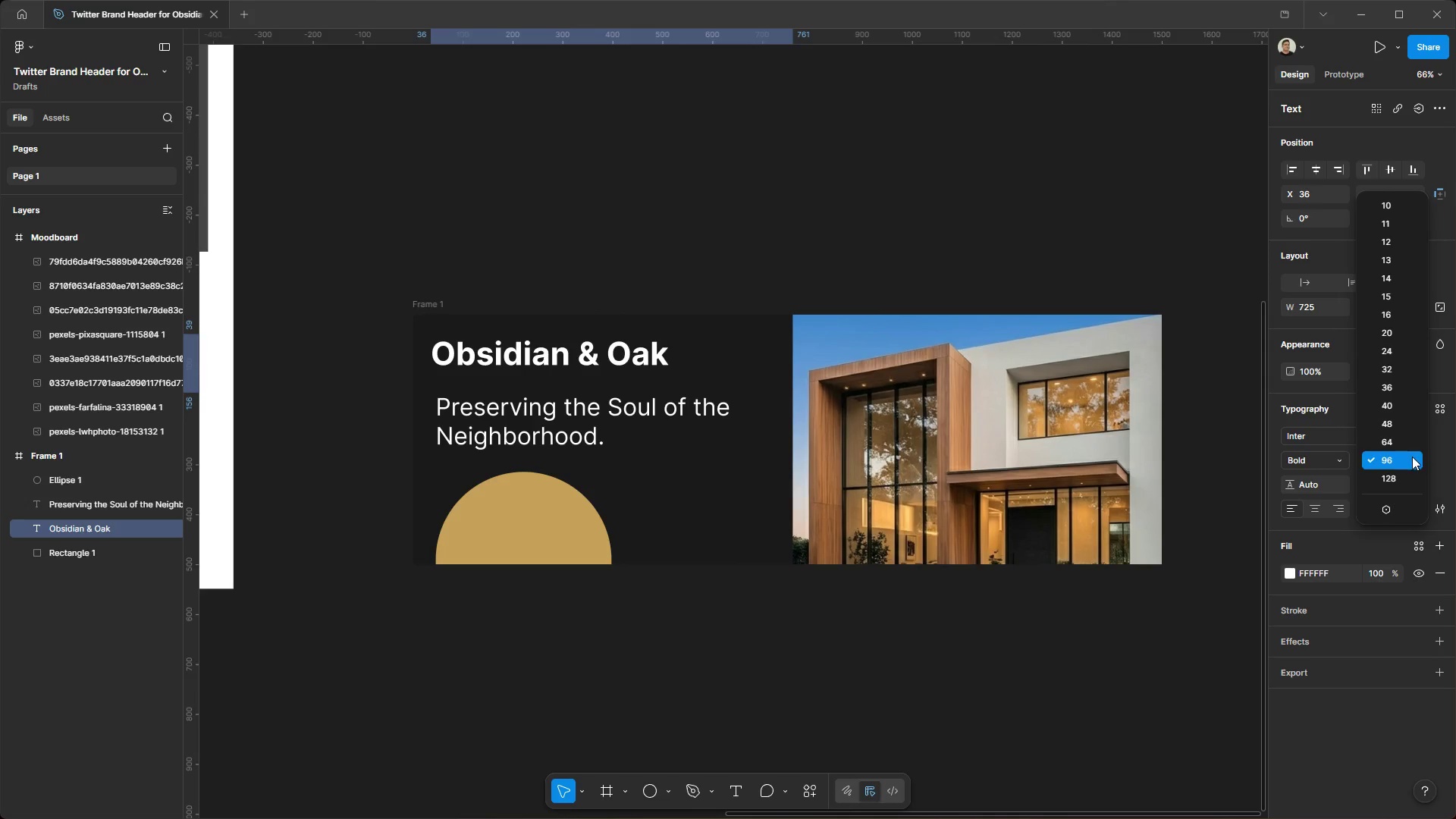 
left_click([1412, 457])
 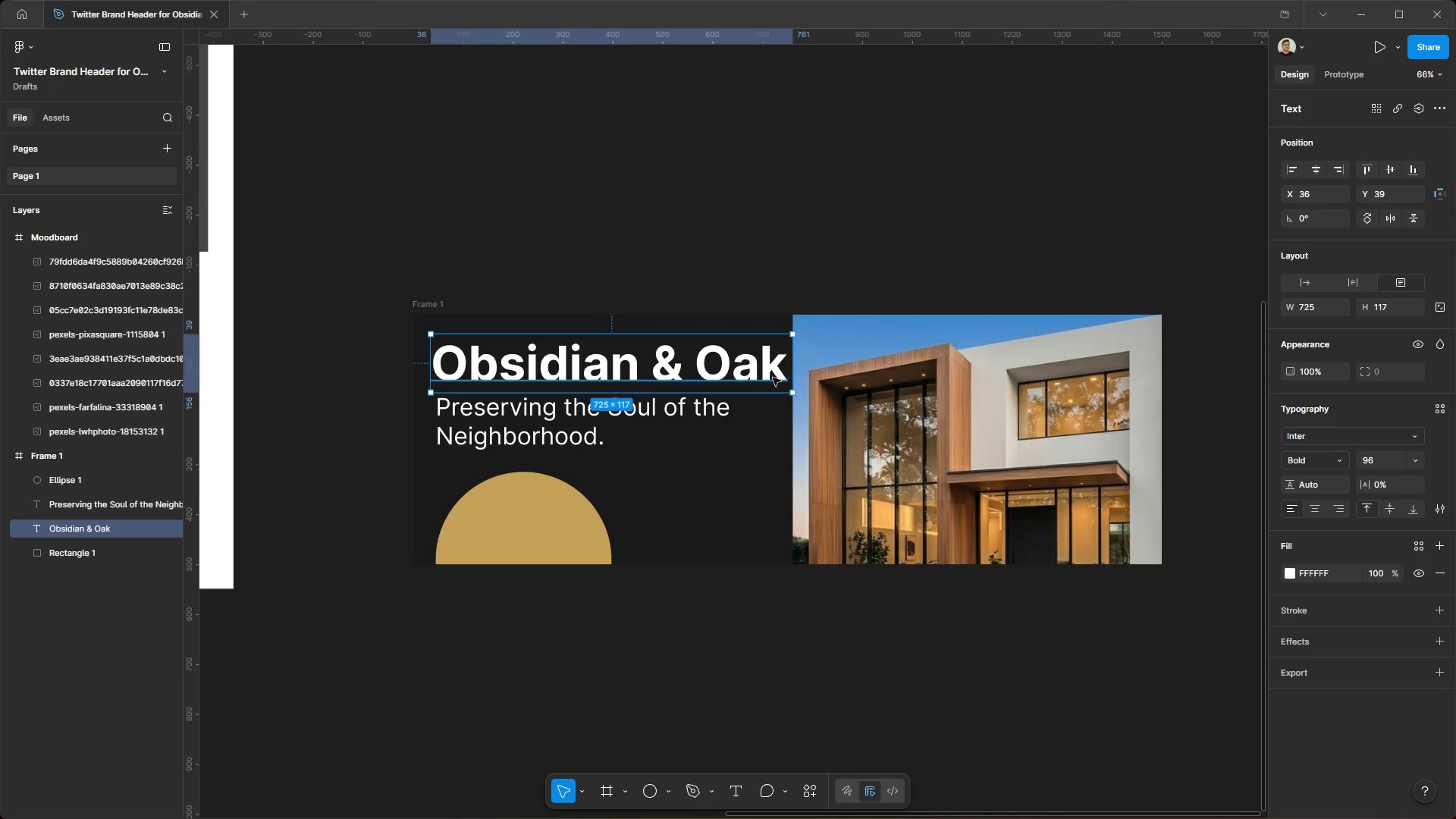 
left_click_drag(start_coordinate=[747, 369], to_coordinate=[739, 370])
 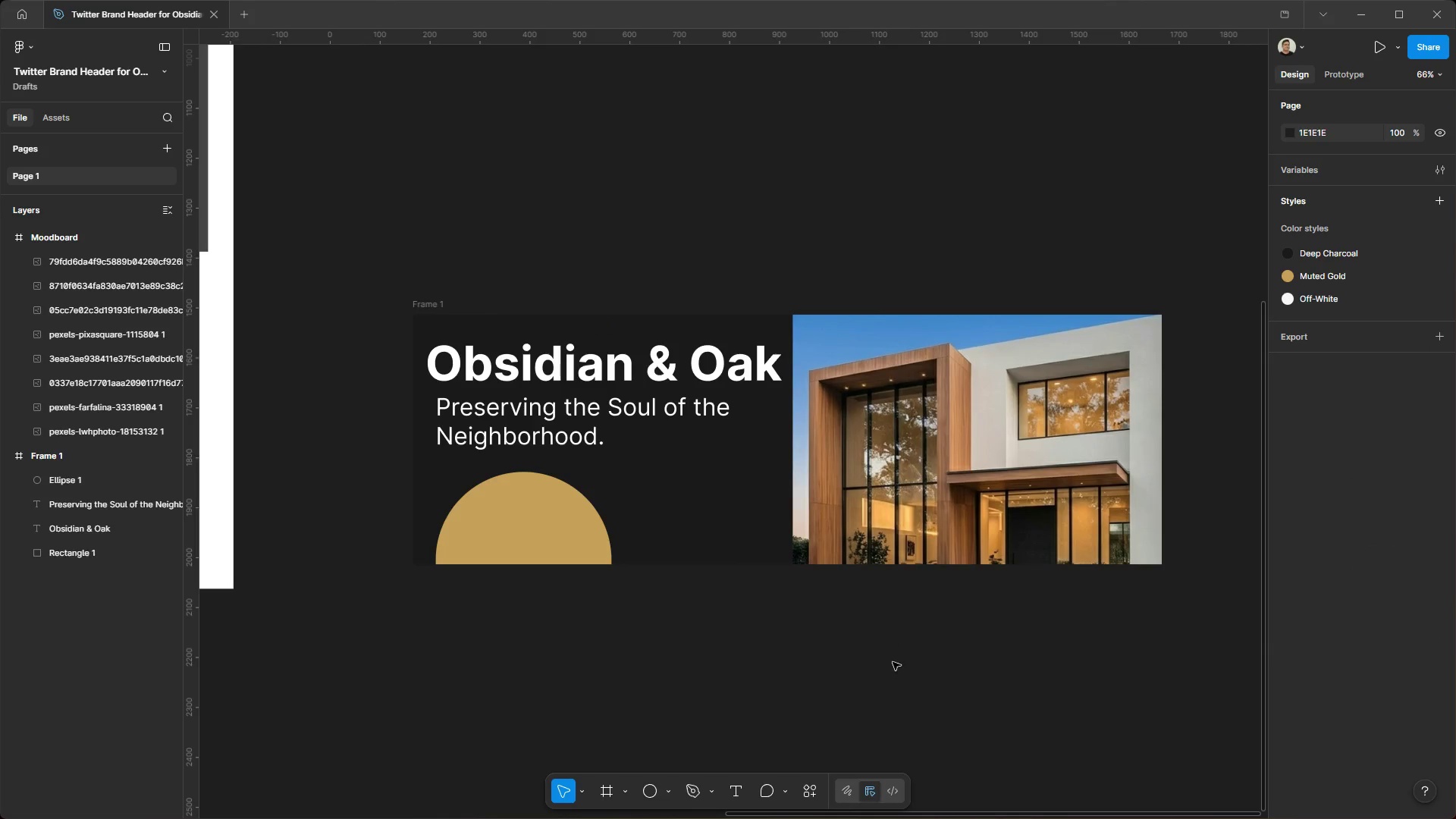 
double_click([758, 551])
 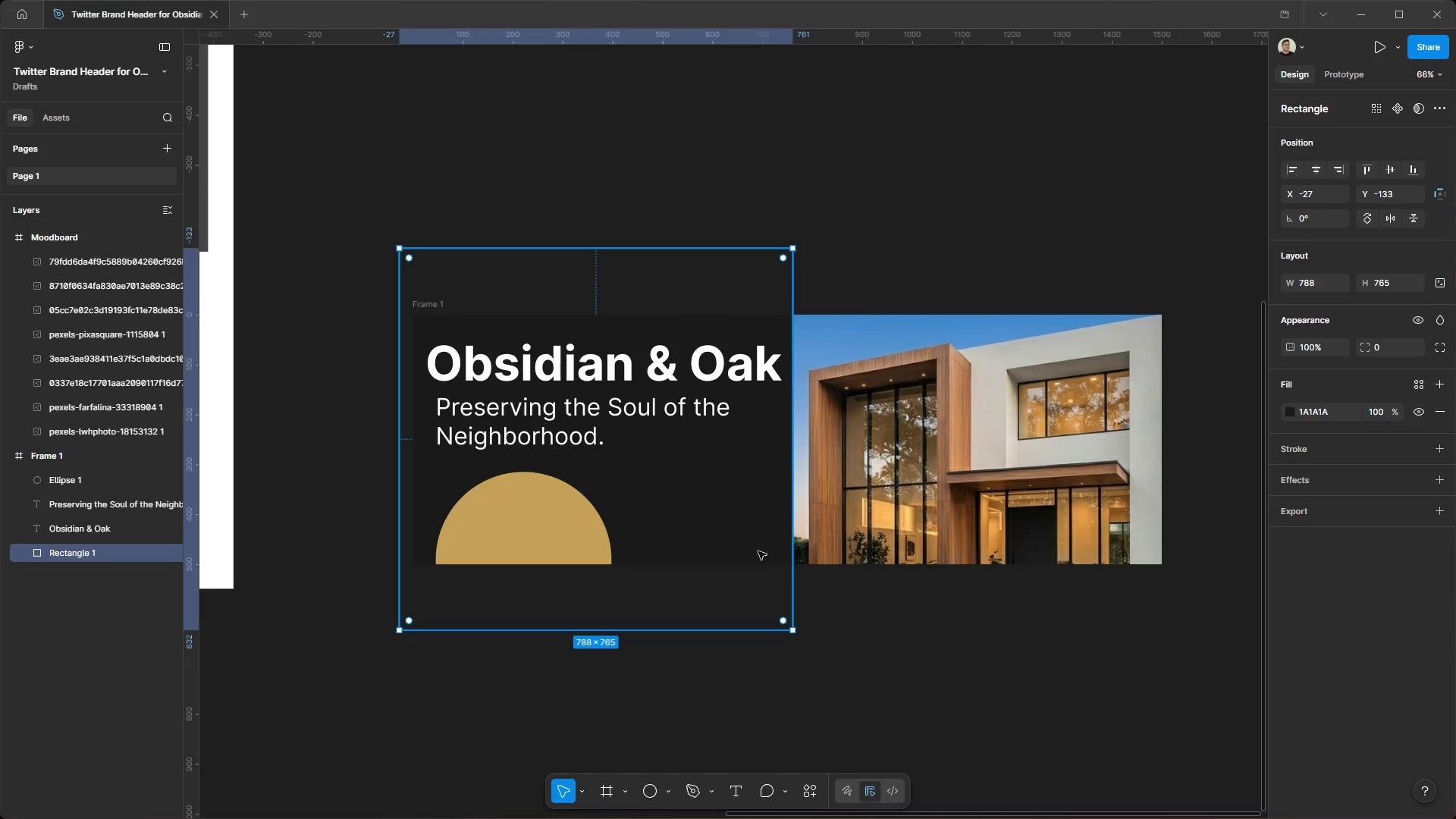 
hold_key(key=ControlLeft, duration=0.34)
hold_key(key=AltLeft, duration=0.34)
scroll: coordinate [711, 432], scroll_direction: up, amount: 3.0
 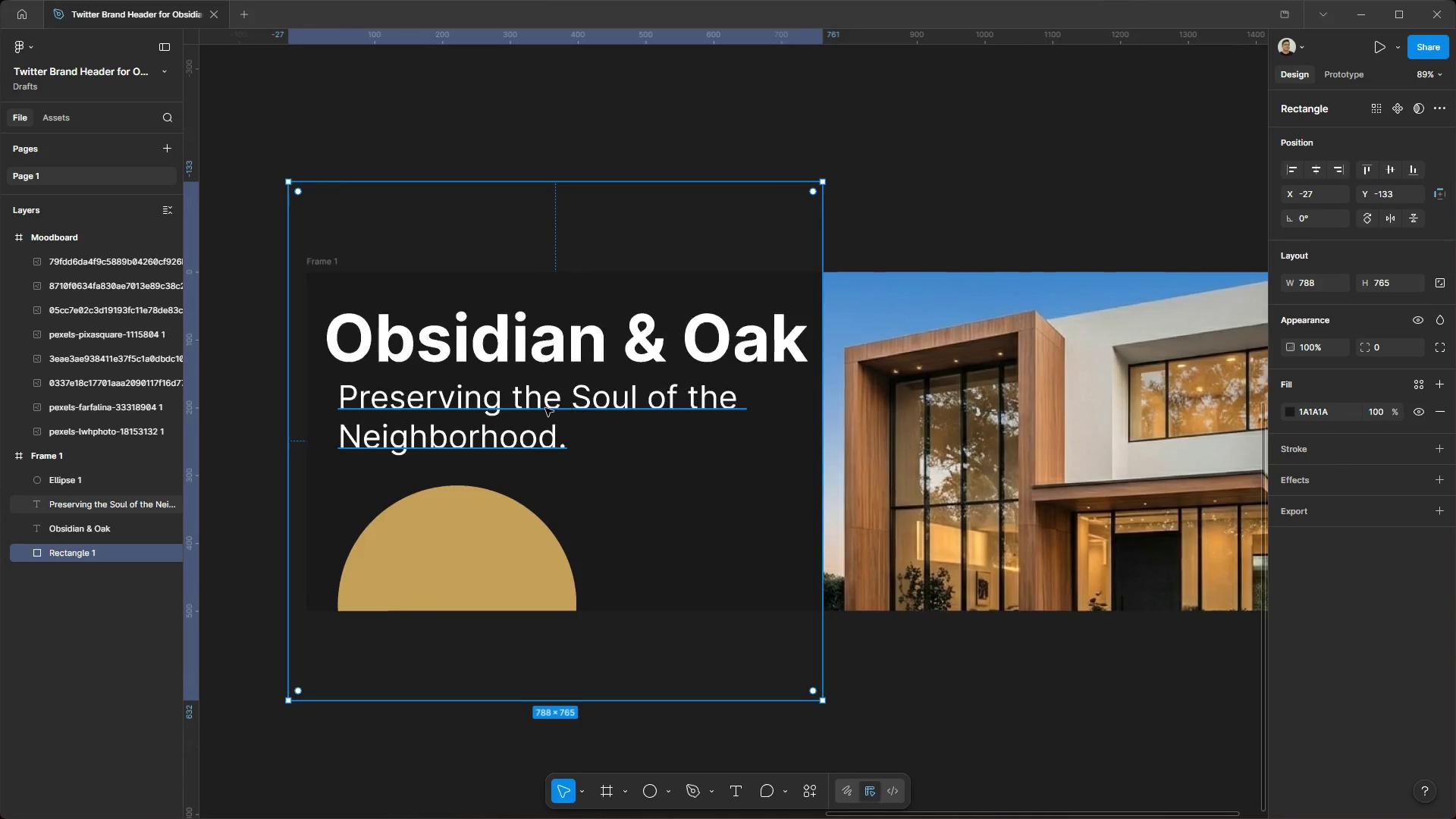 
left_click([545, 408])
 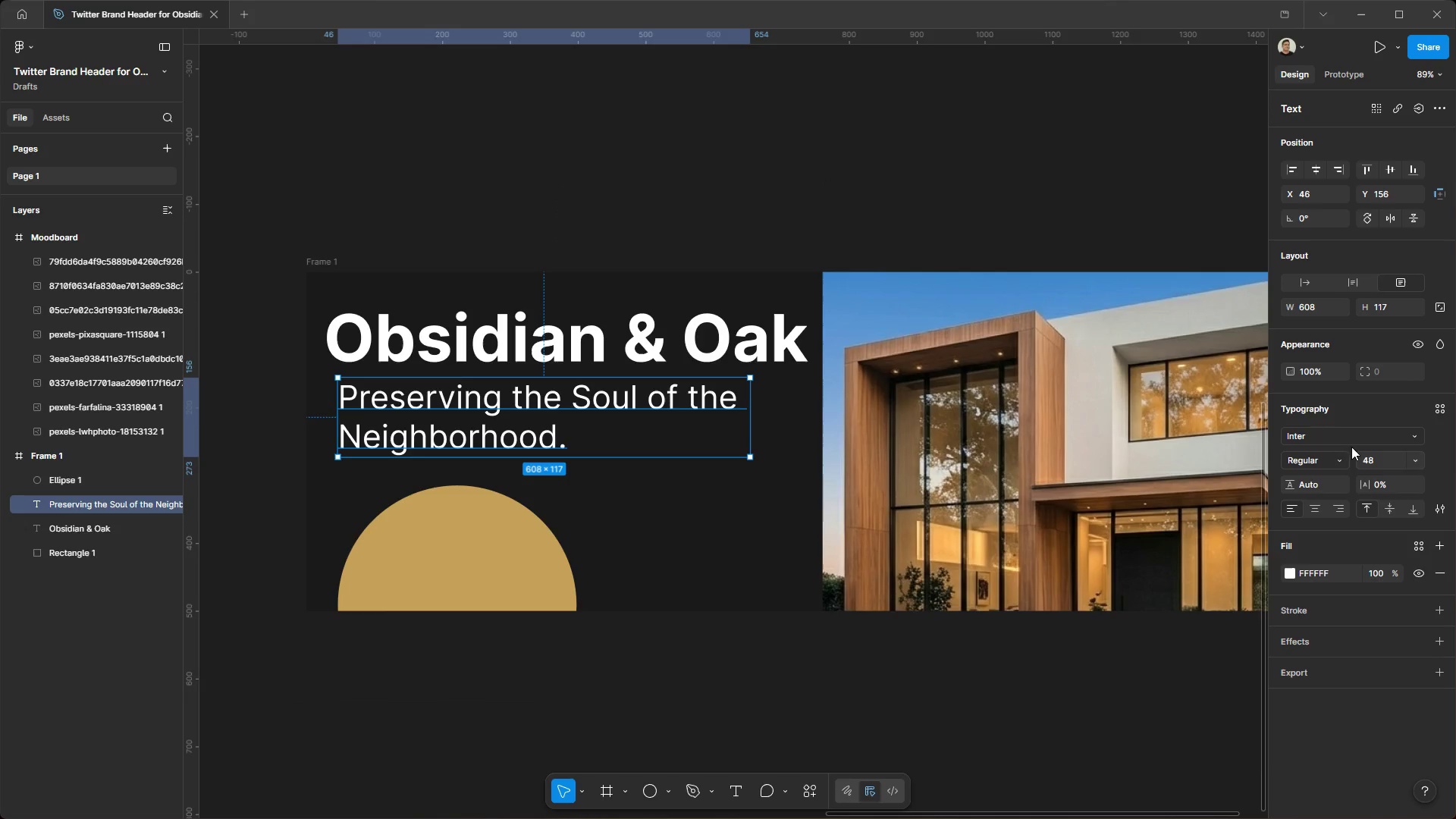 
left_click([766, 344])
 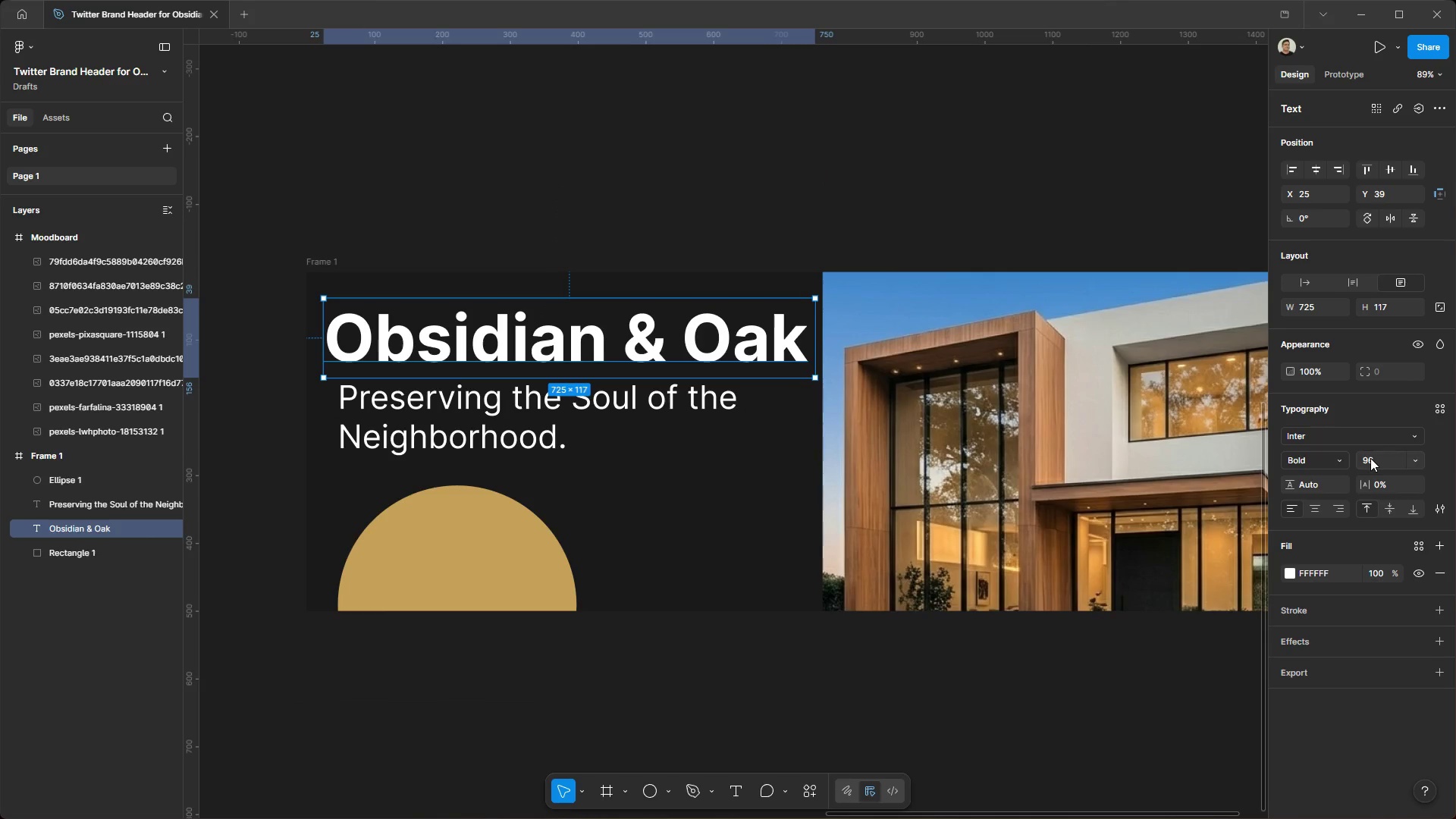 
left_click([1370, 458])
 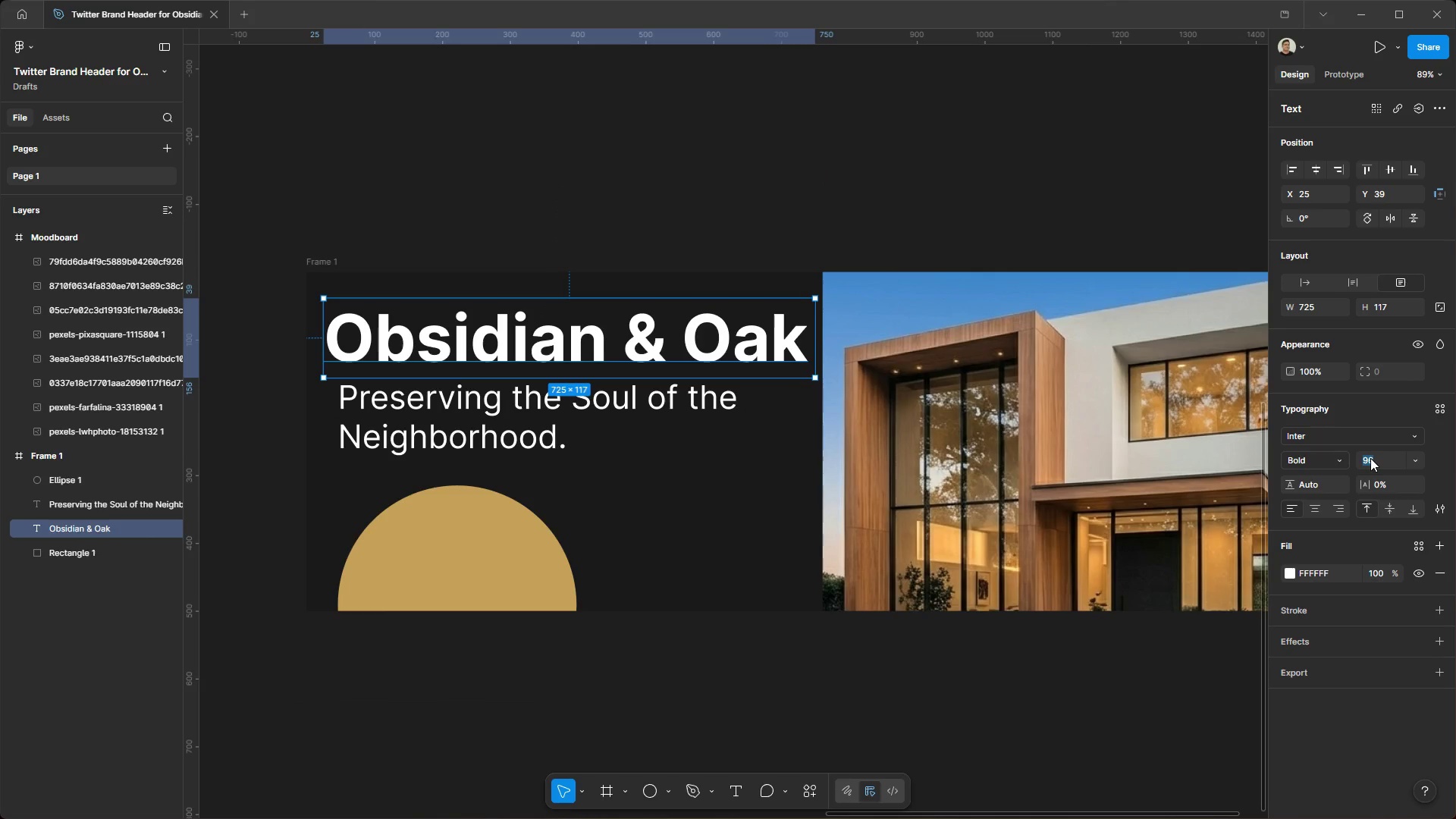 
type(88)
 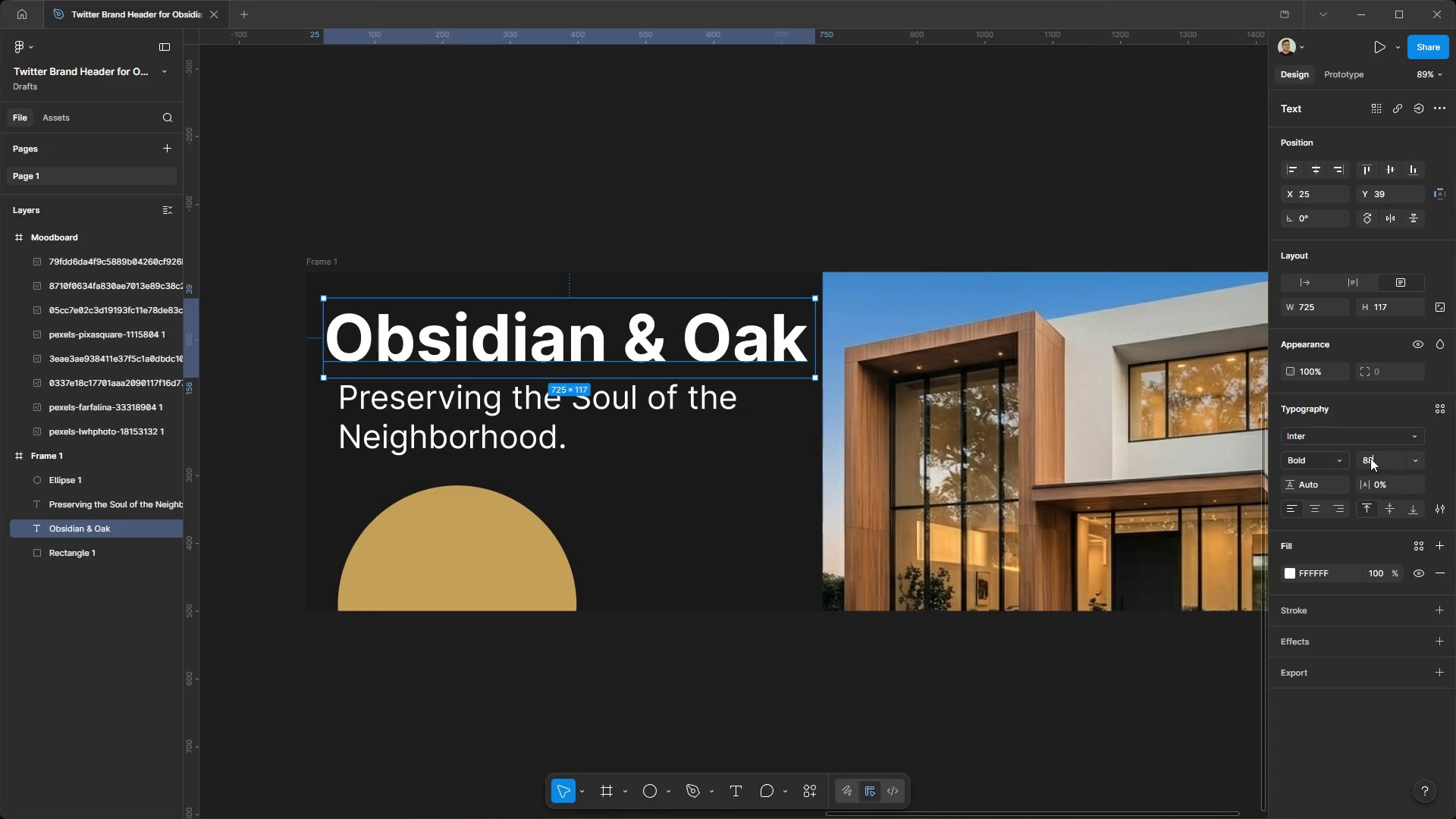 
key(Enter)
 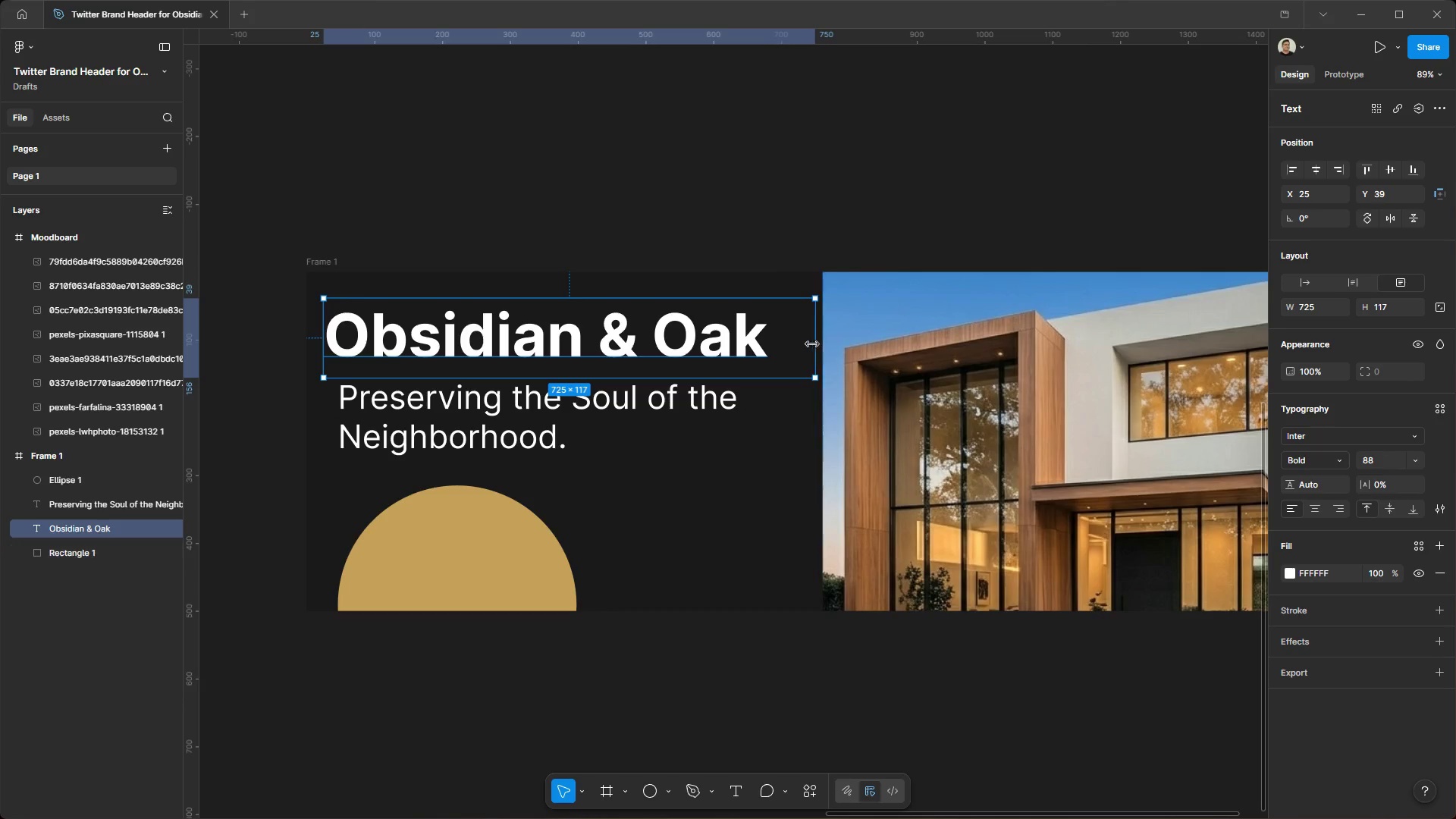 
left_click_drag(start_coordinate=[809, 345], to_coordinate=[777, 353])
 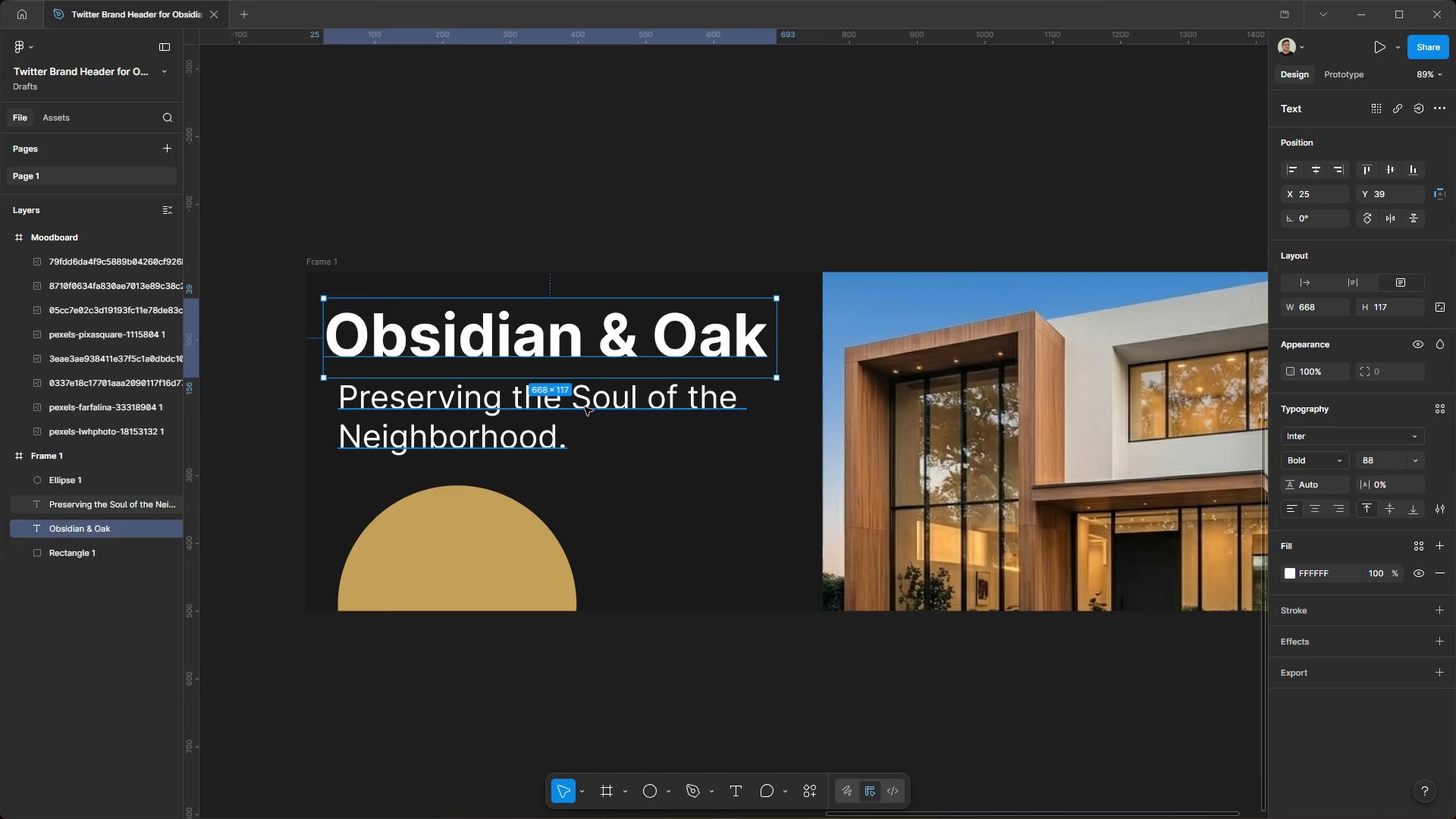 
left_click_drag(start_coordinate=[585, 407], to_coordinate=[577, 403])
 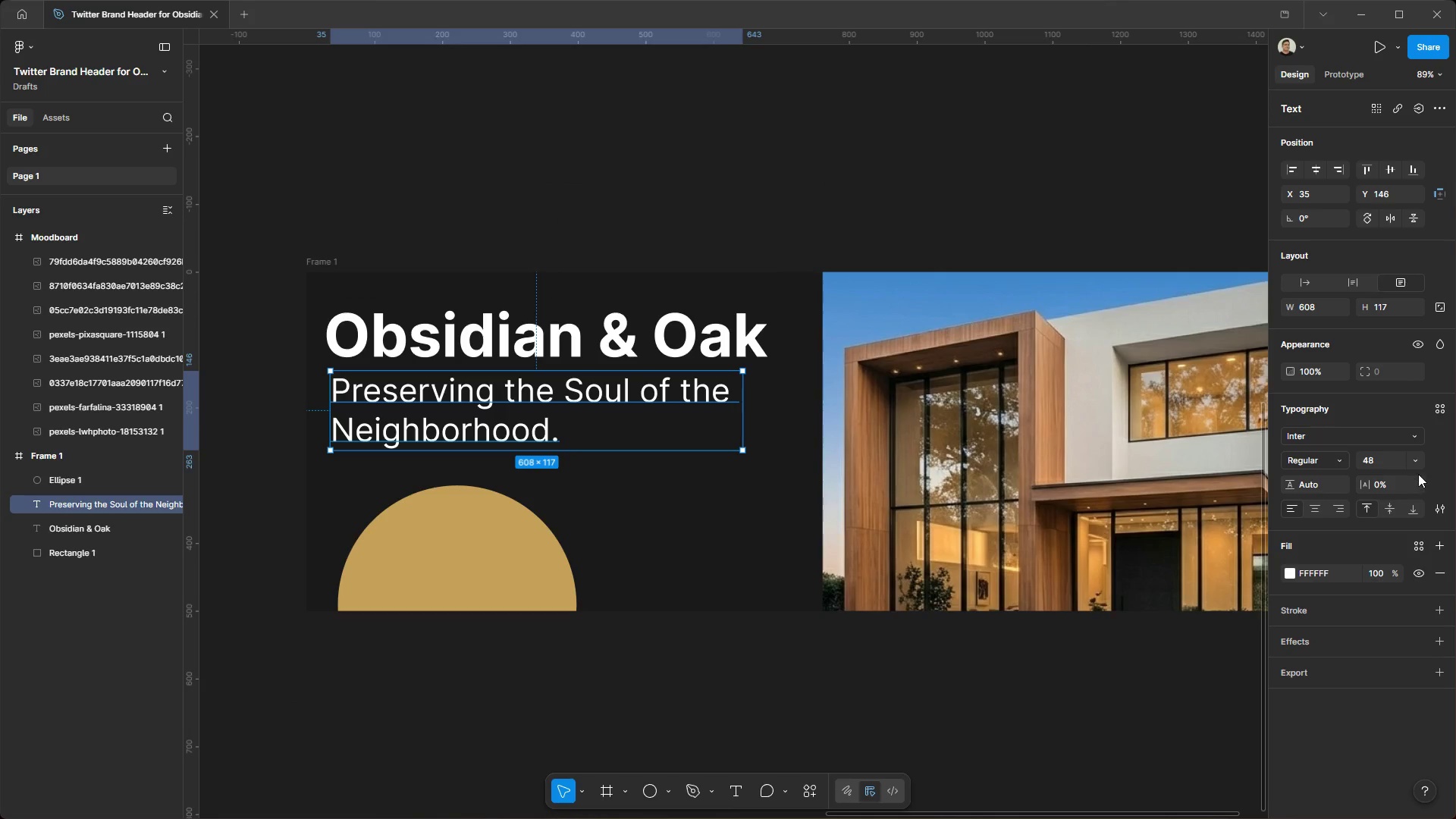 
left_click([1418, 464])
 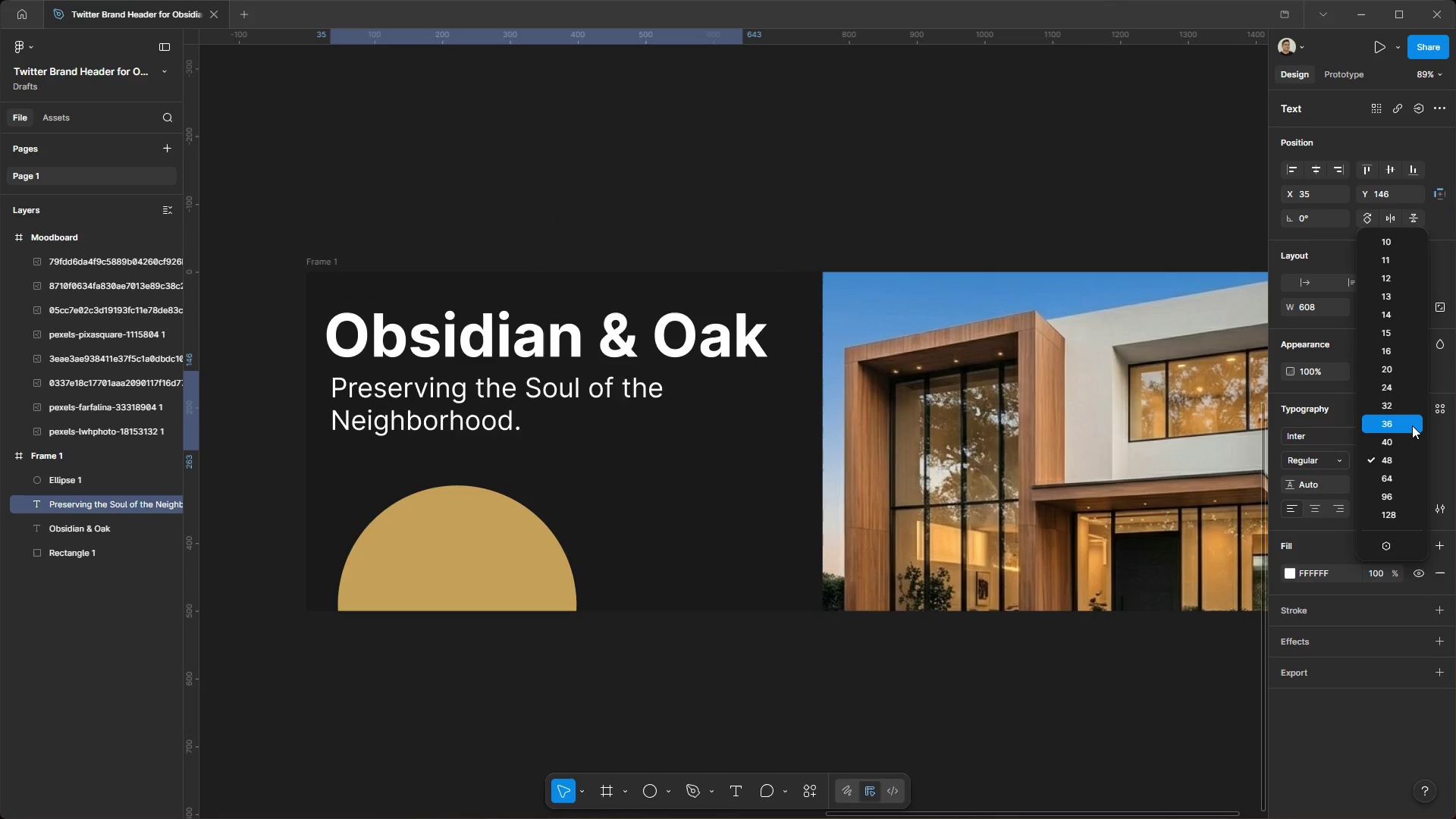 
left_click([1412, 425])
 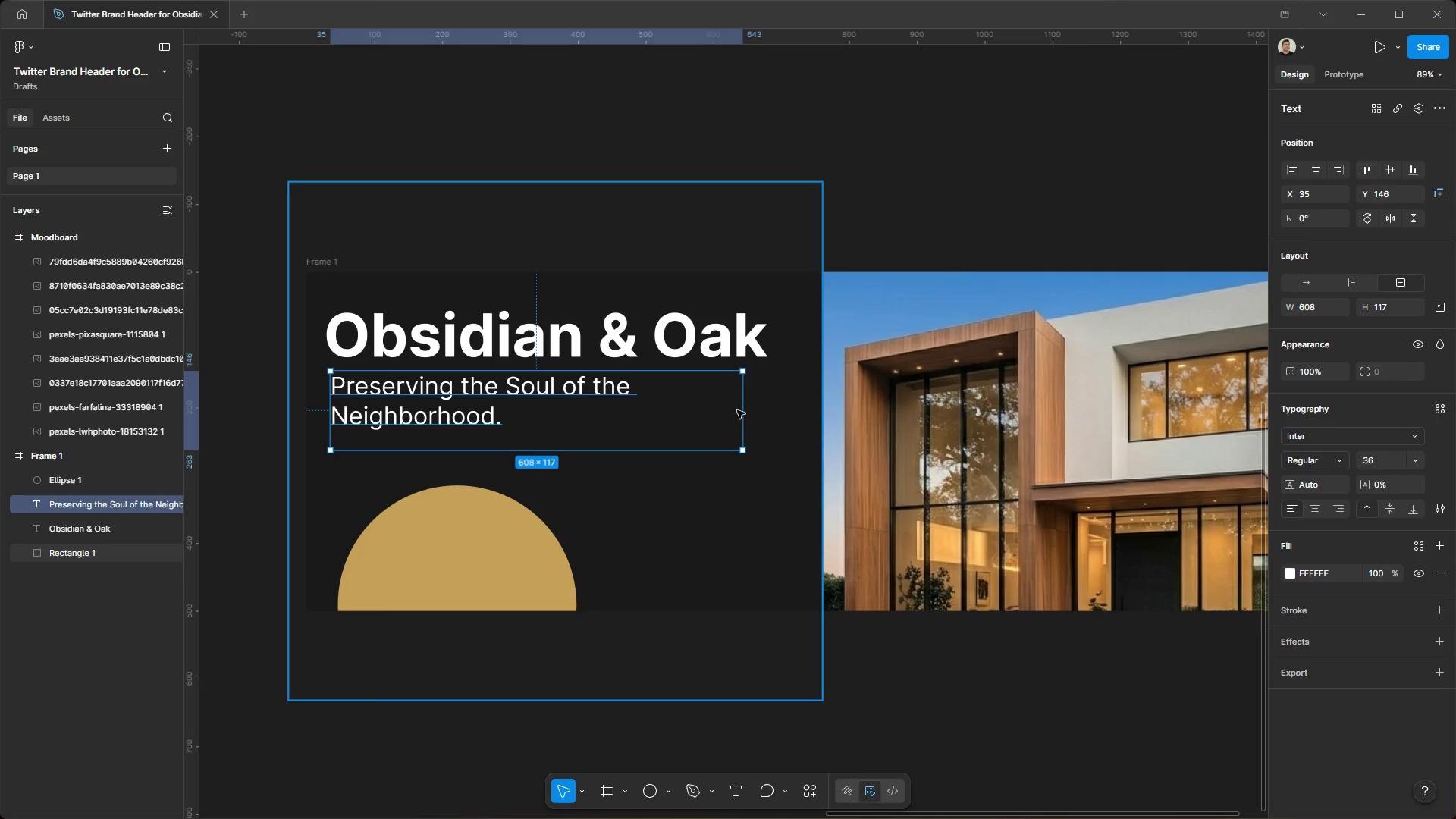 
left_click_drag(start_coordinate=[739, 412], to_coordinate=[815, 422])
 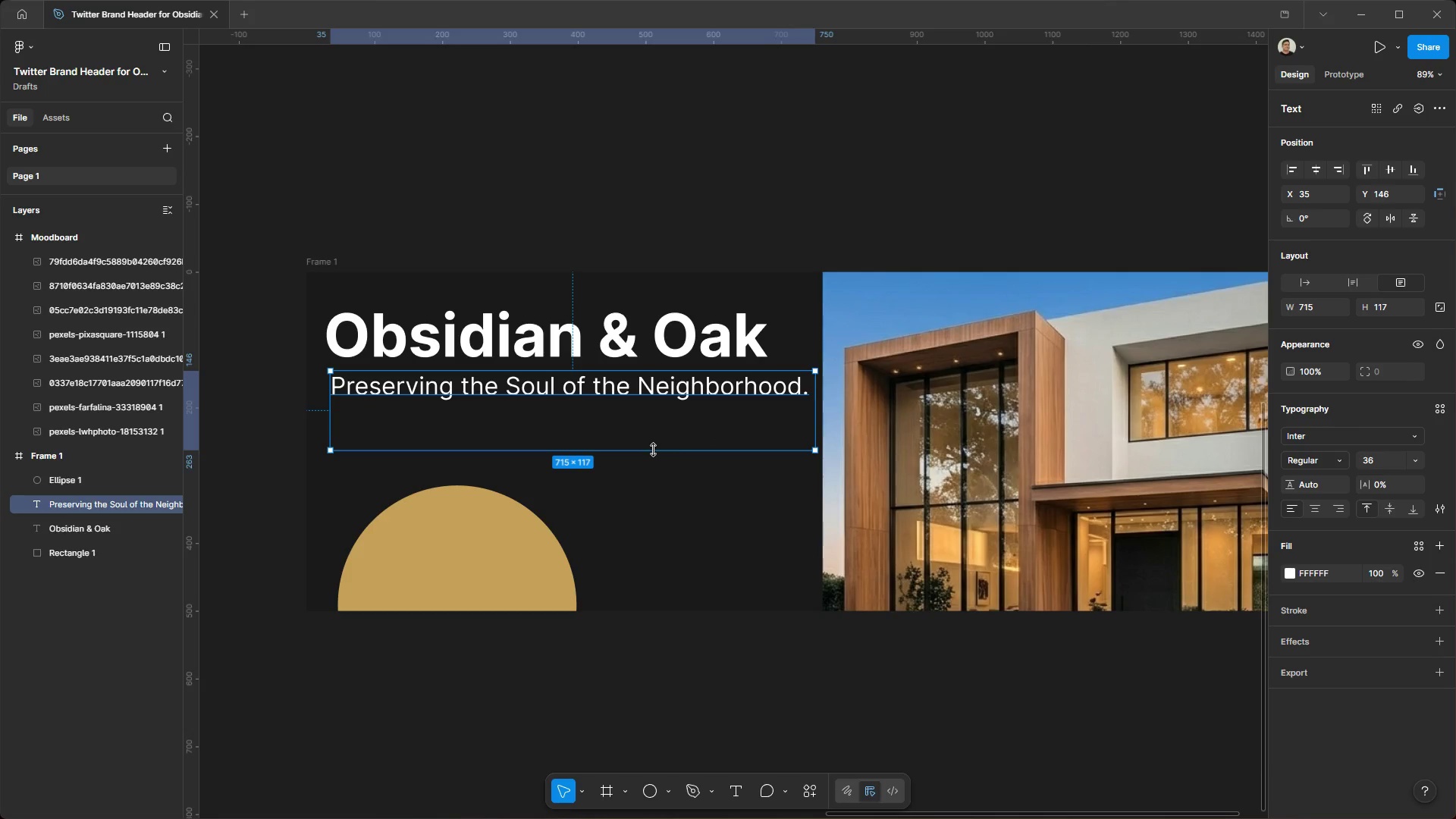 
left_click_drag(start_coordinate=[653, 450], to_coordinate=[662, 404])
 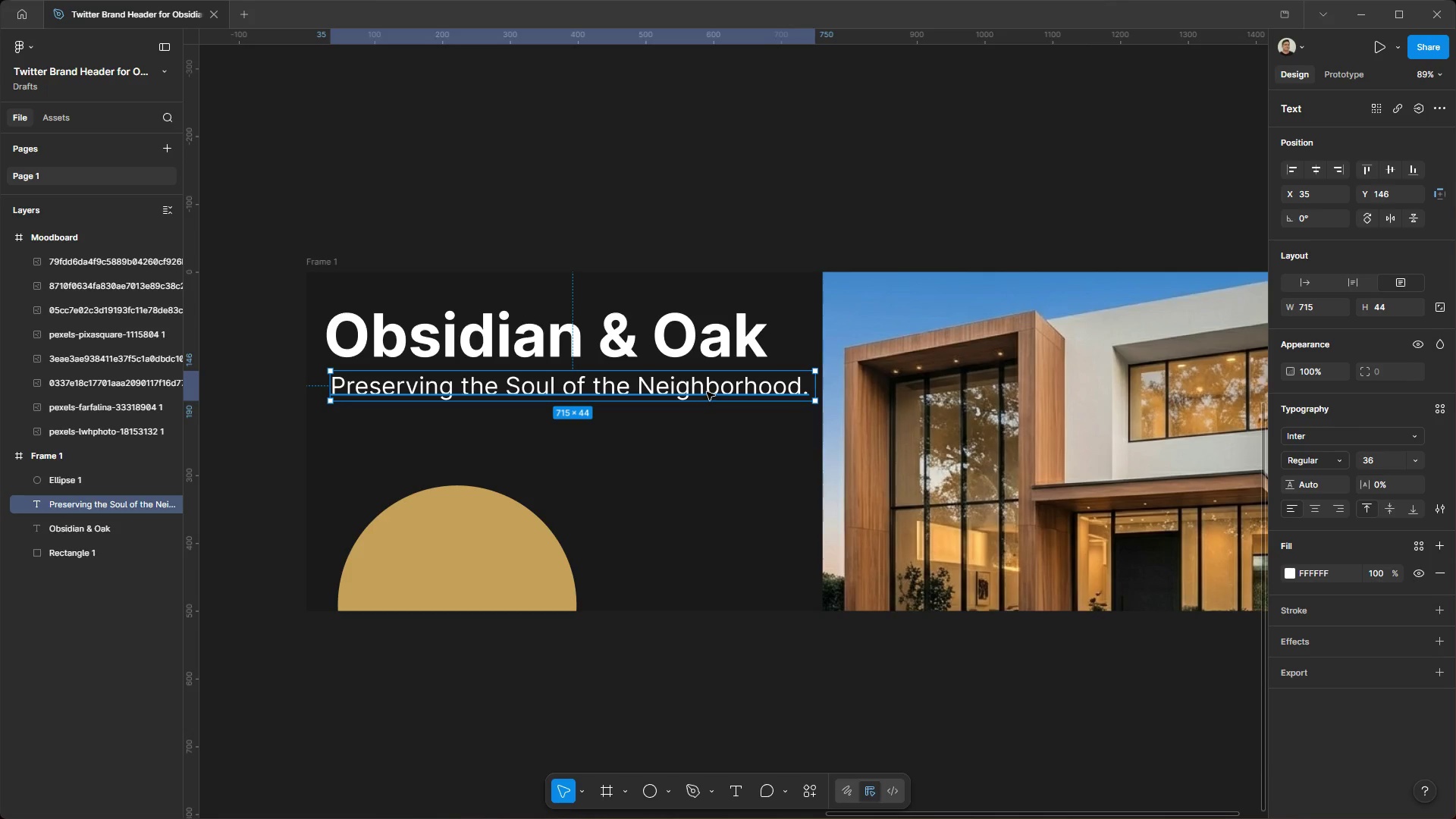 
left_click_drag(start_coordinate=[707, 392], to_coordinate=[698, 396])
 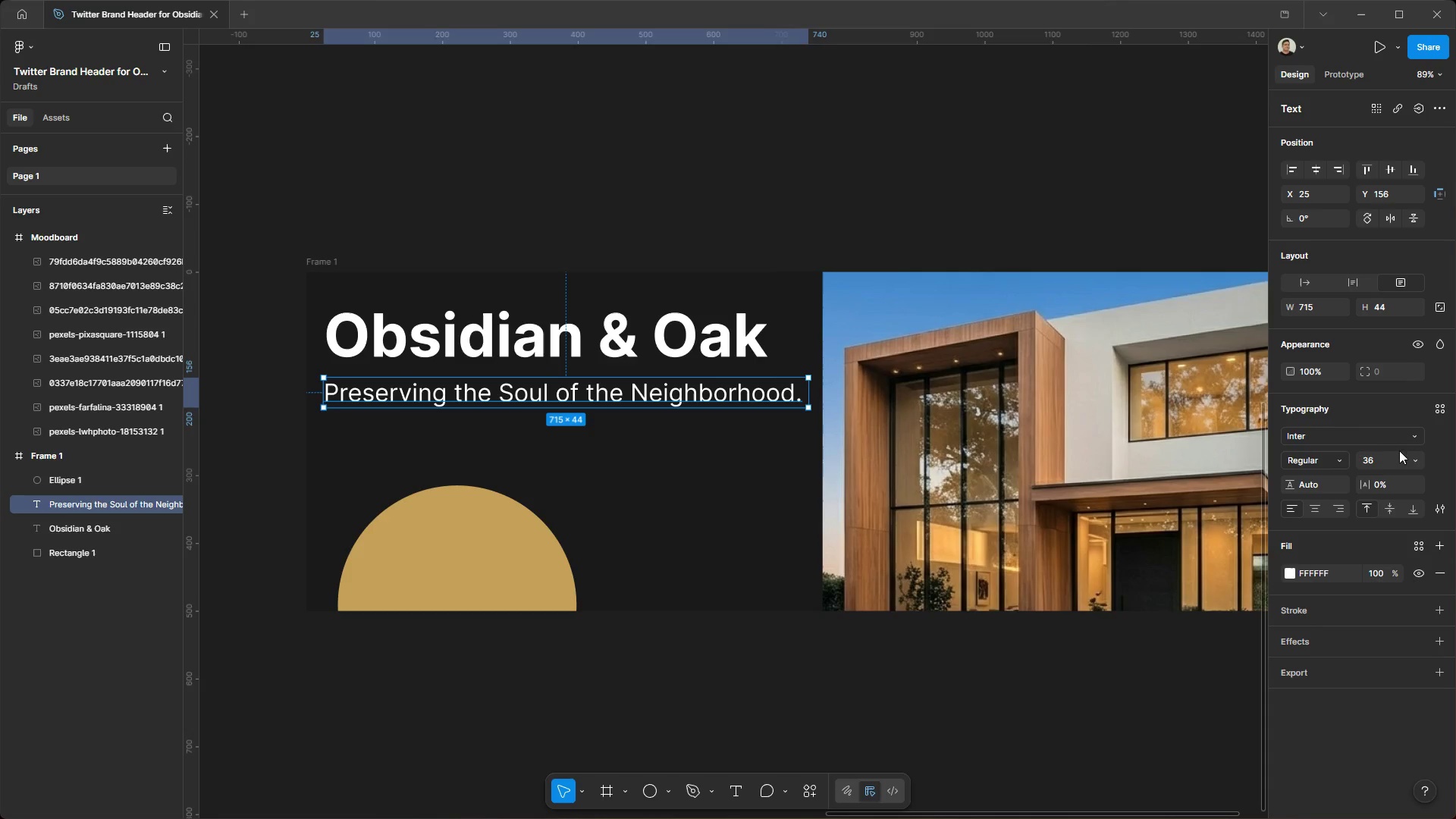 
left_click([1410, 460])
 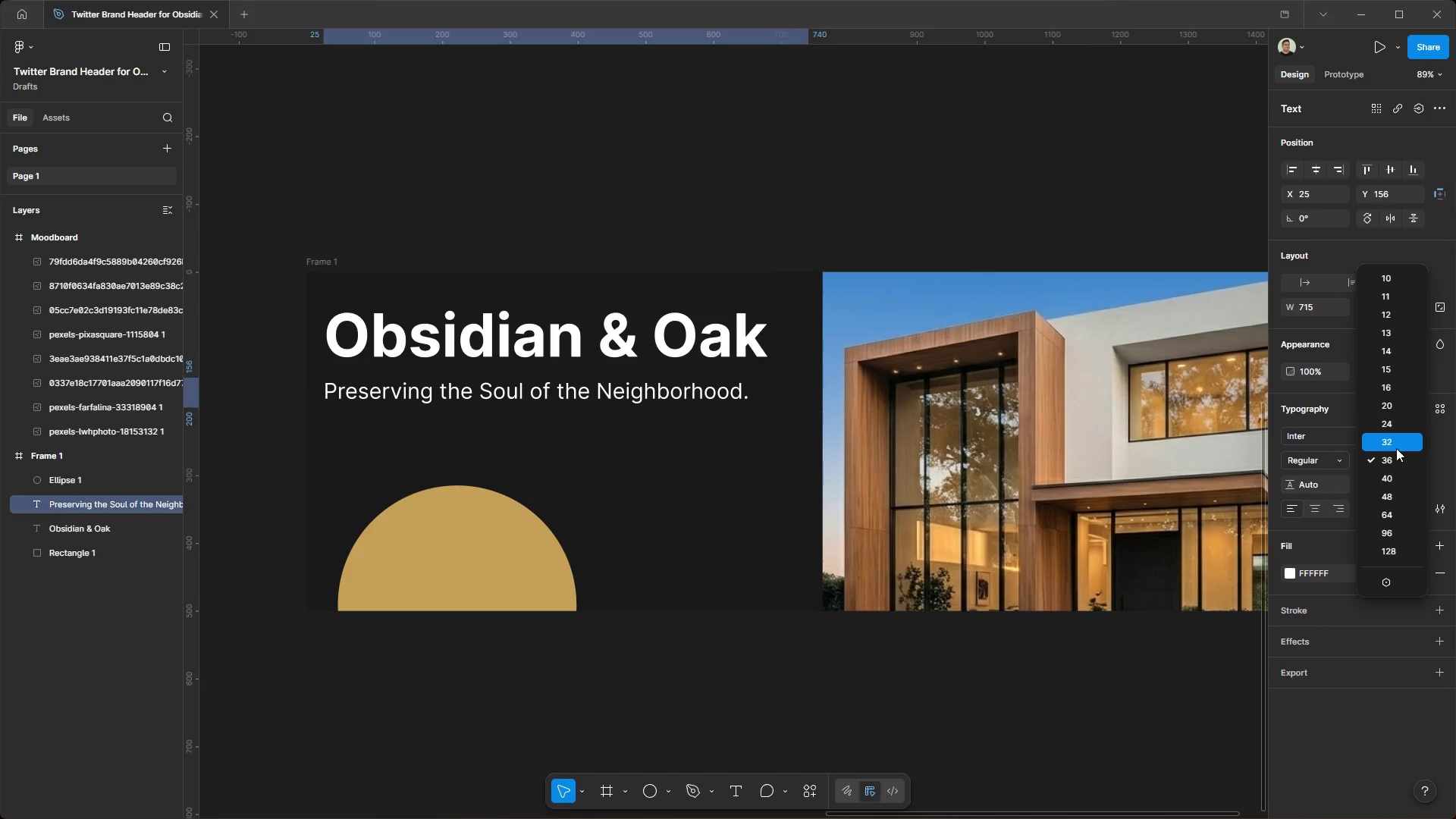 
left_click([1396, 448])
 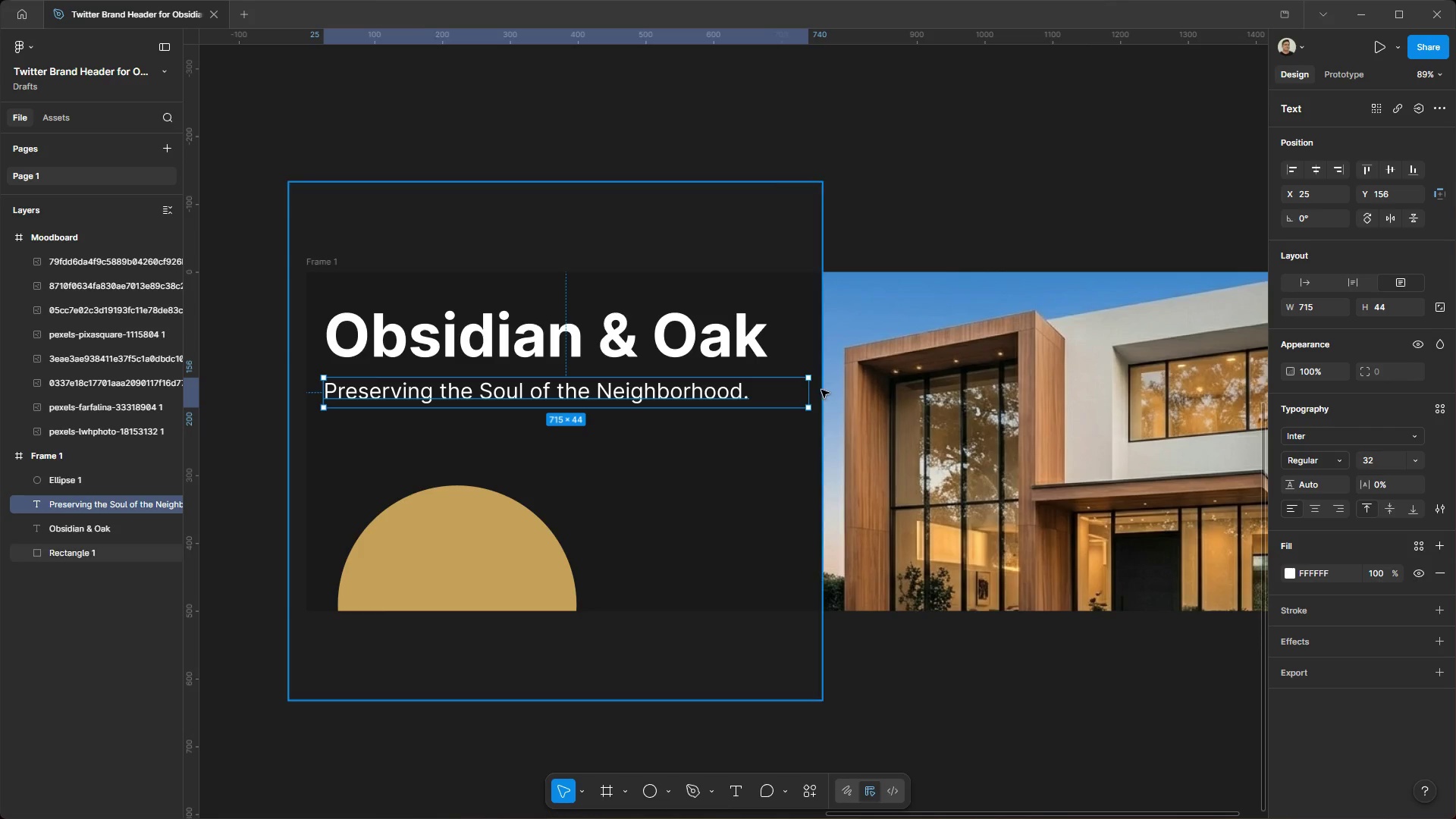 
left_click_drag(start_coordinate=[811, 393], to_coordinate=[755, 400])
 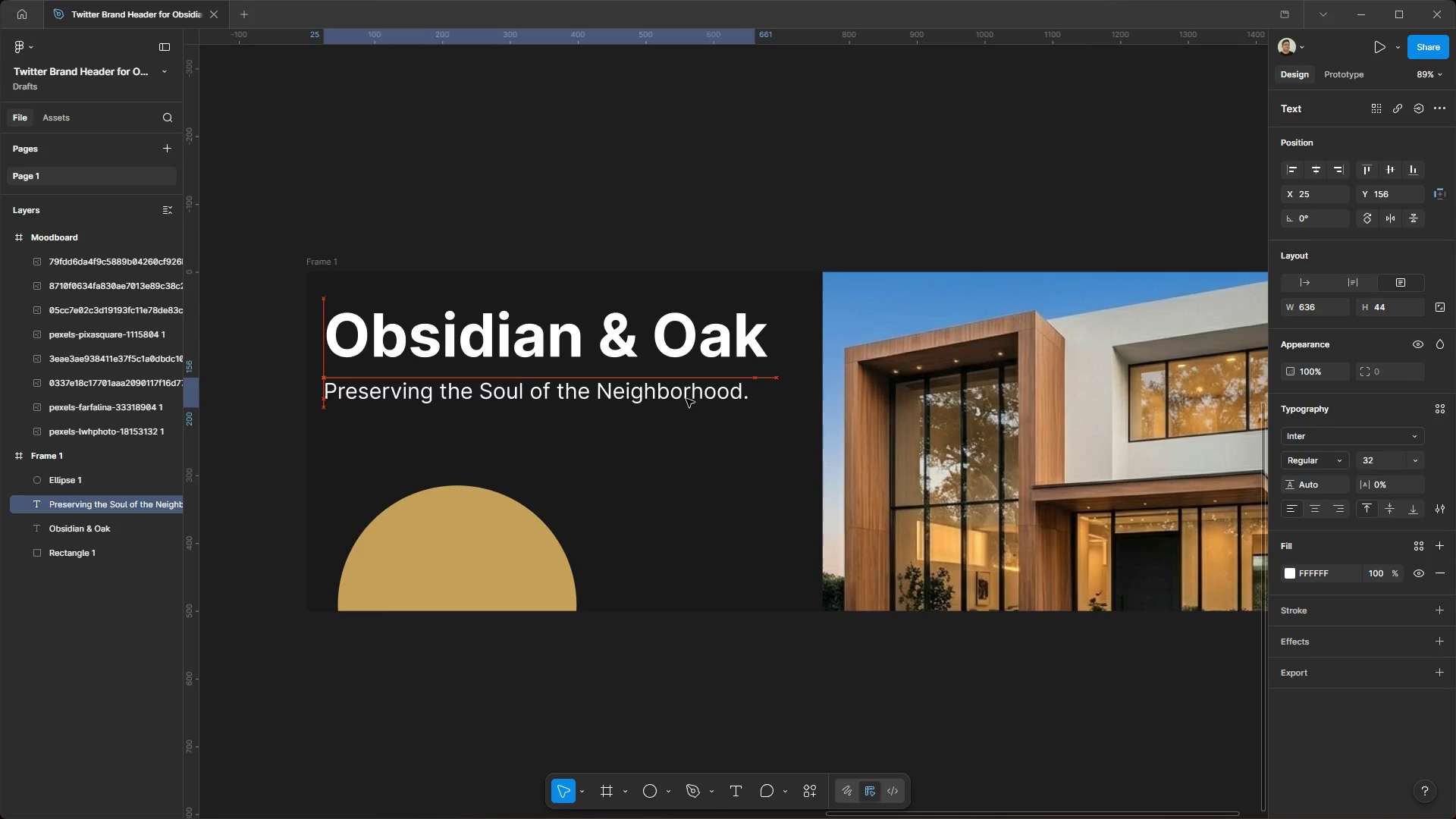 
left_click([641, 190])
 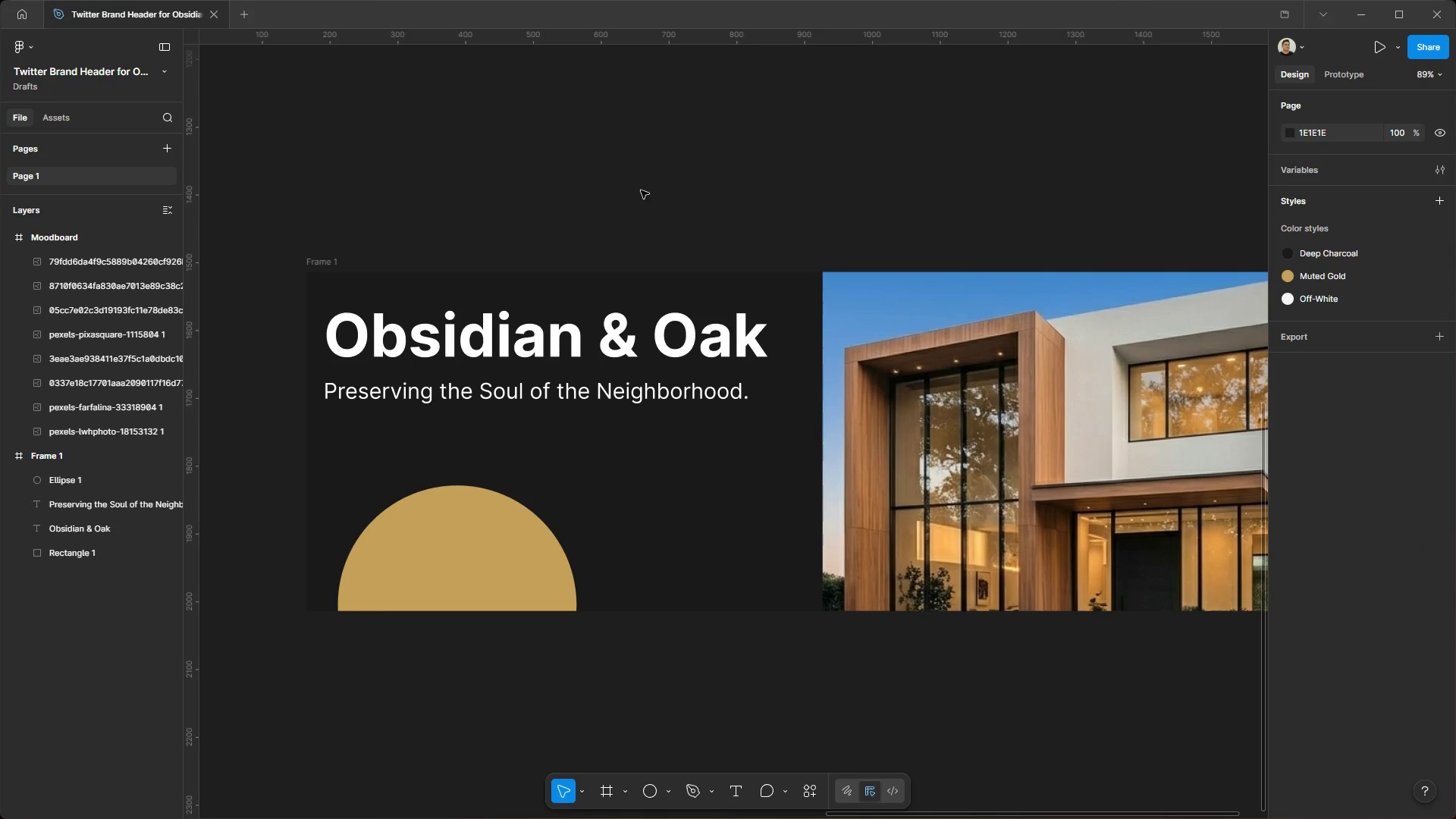 
hold_key(key=ControlLeft, duration=0.97)
hold_key(key=AltLeft, duration=0.94)
scroll: coordinate [667, 171], scroll_direction: down, amount: 1.0
 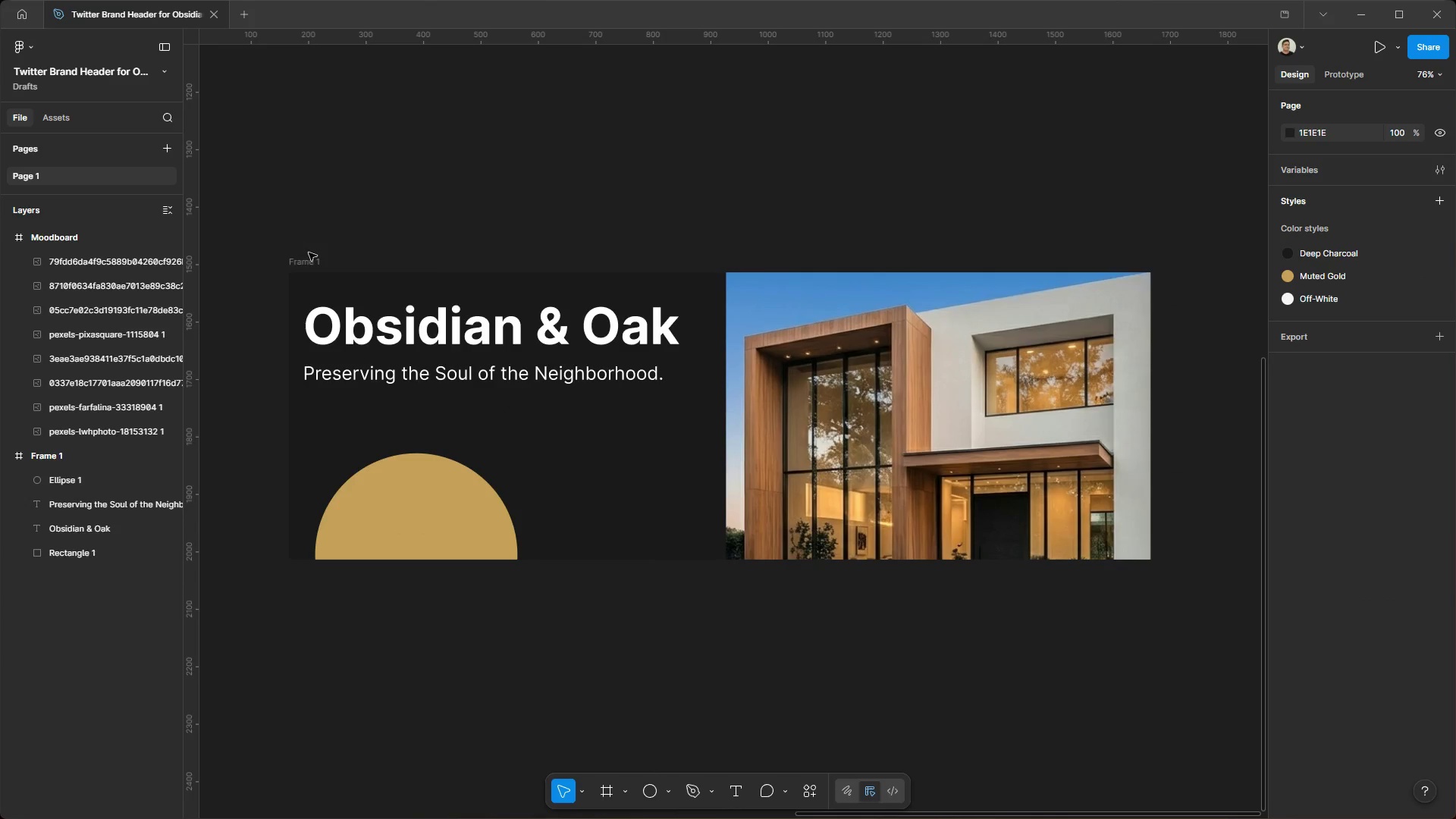 
left_click_drag(start_coordinate=[315, 259], to_coordinate=[338, 266])
 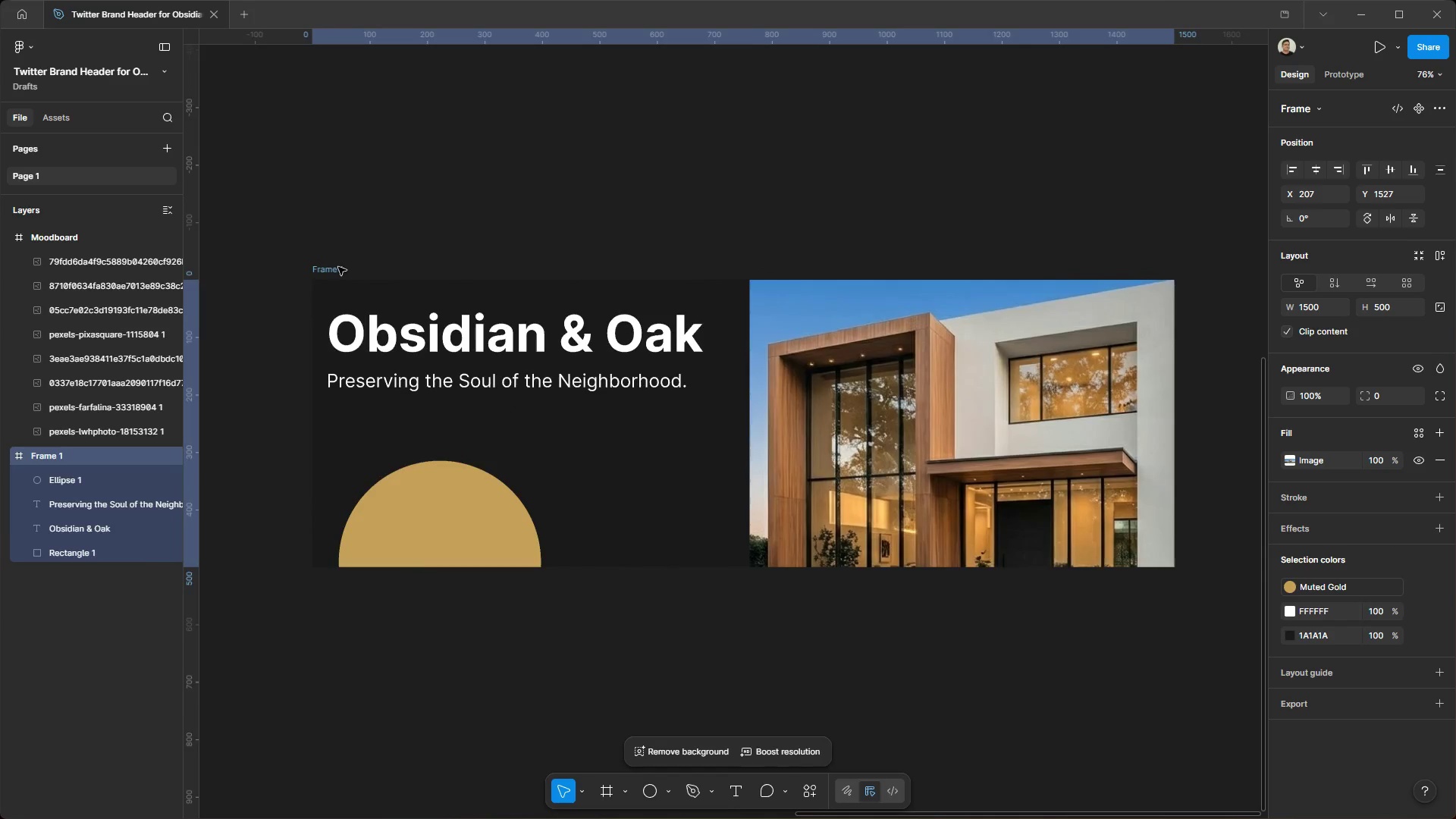 
scroll: coordinate [350, 289], scroll_direction: up, amount: 1.0
 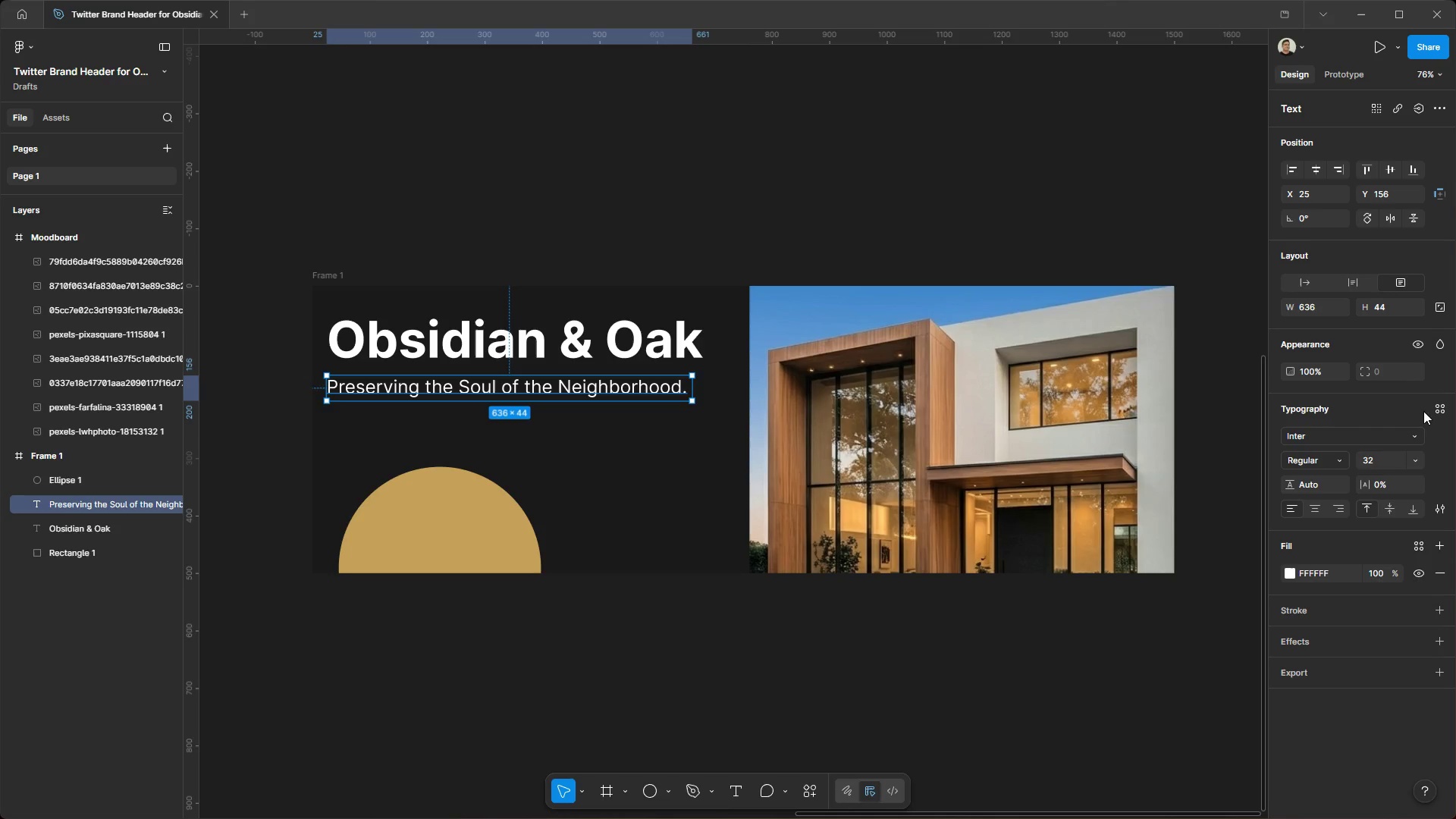 
left_click([1422, 547])
 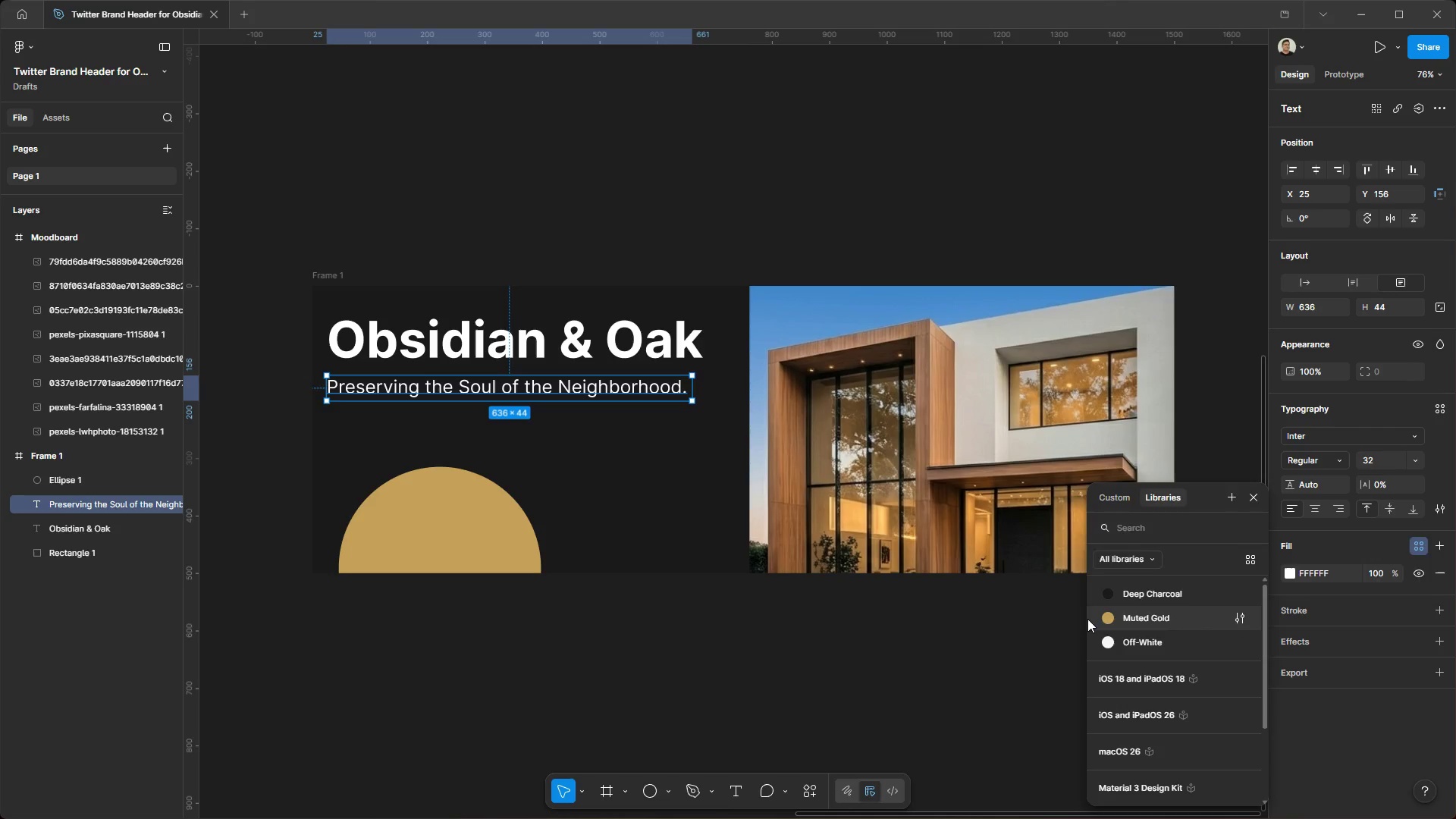 
double_click([766, 601])
 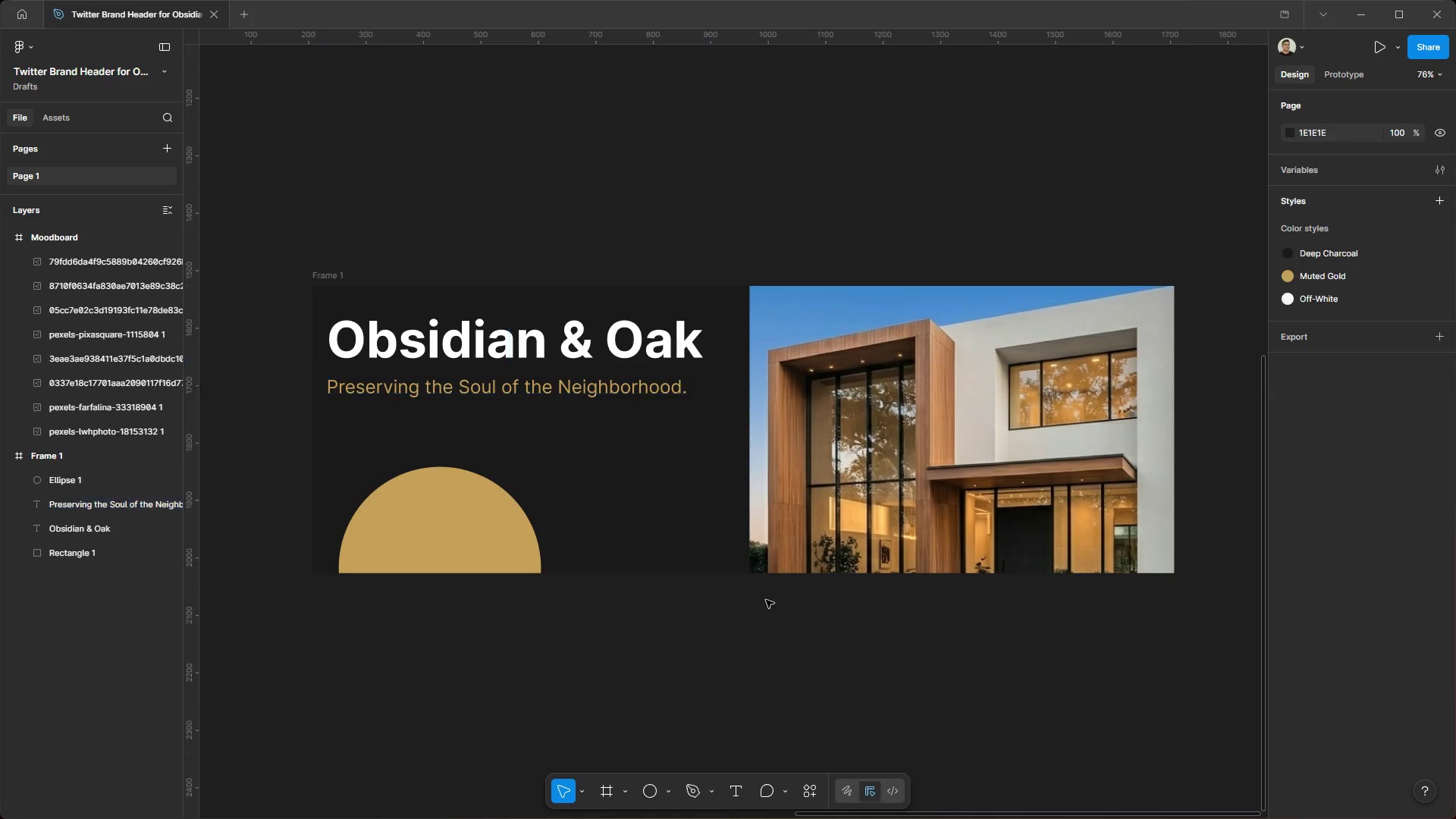 
triple_click([766, 599])
 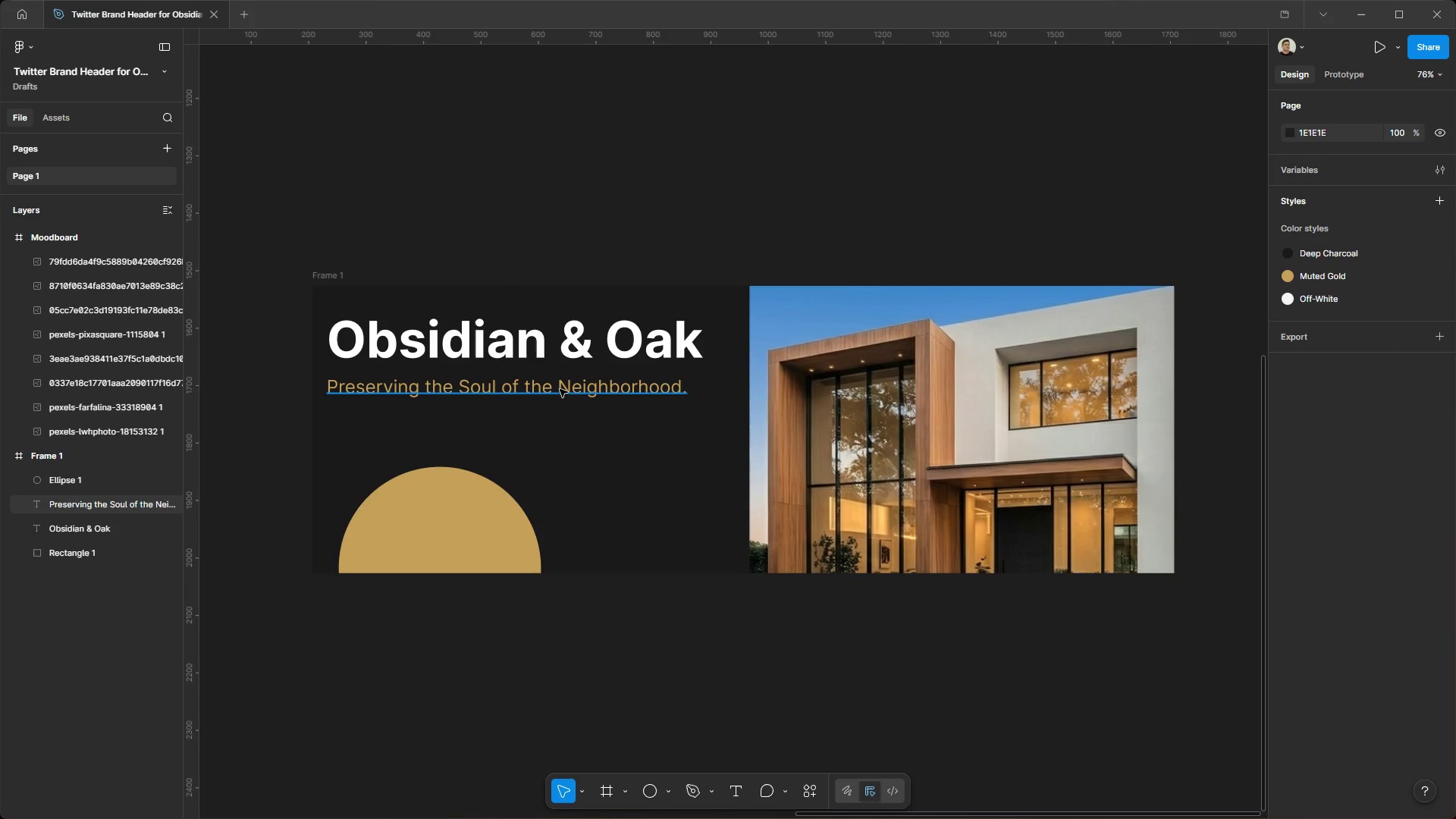 
left_click_drag(start_coordinate=[560, 389], to_coordinate=[565, 387])
 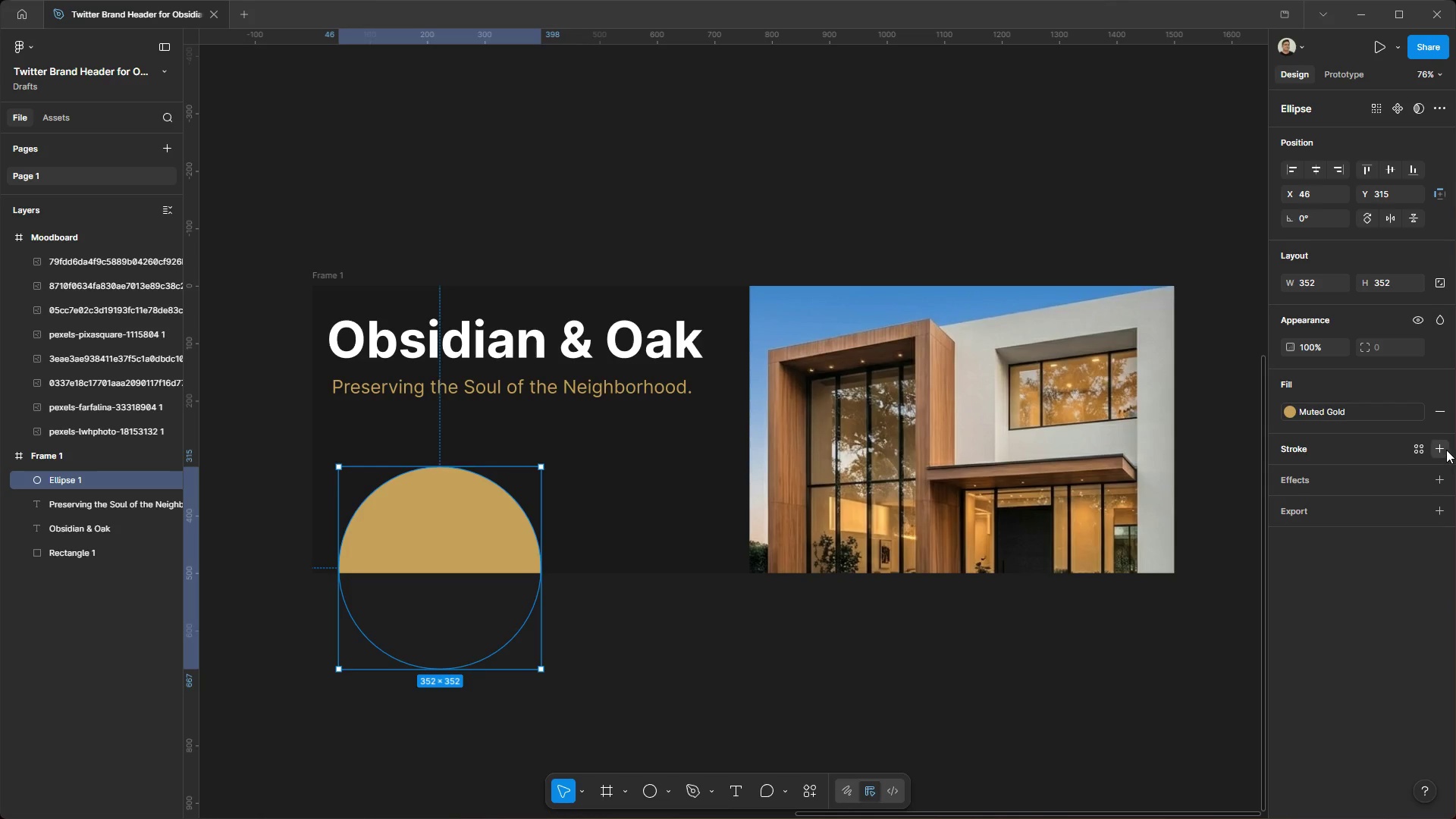 
wait(5.5)
 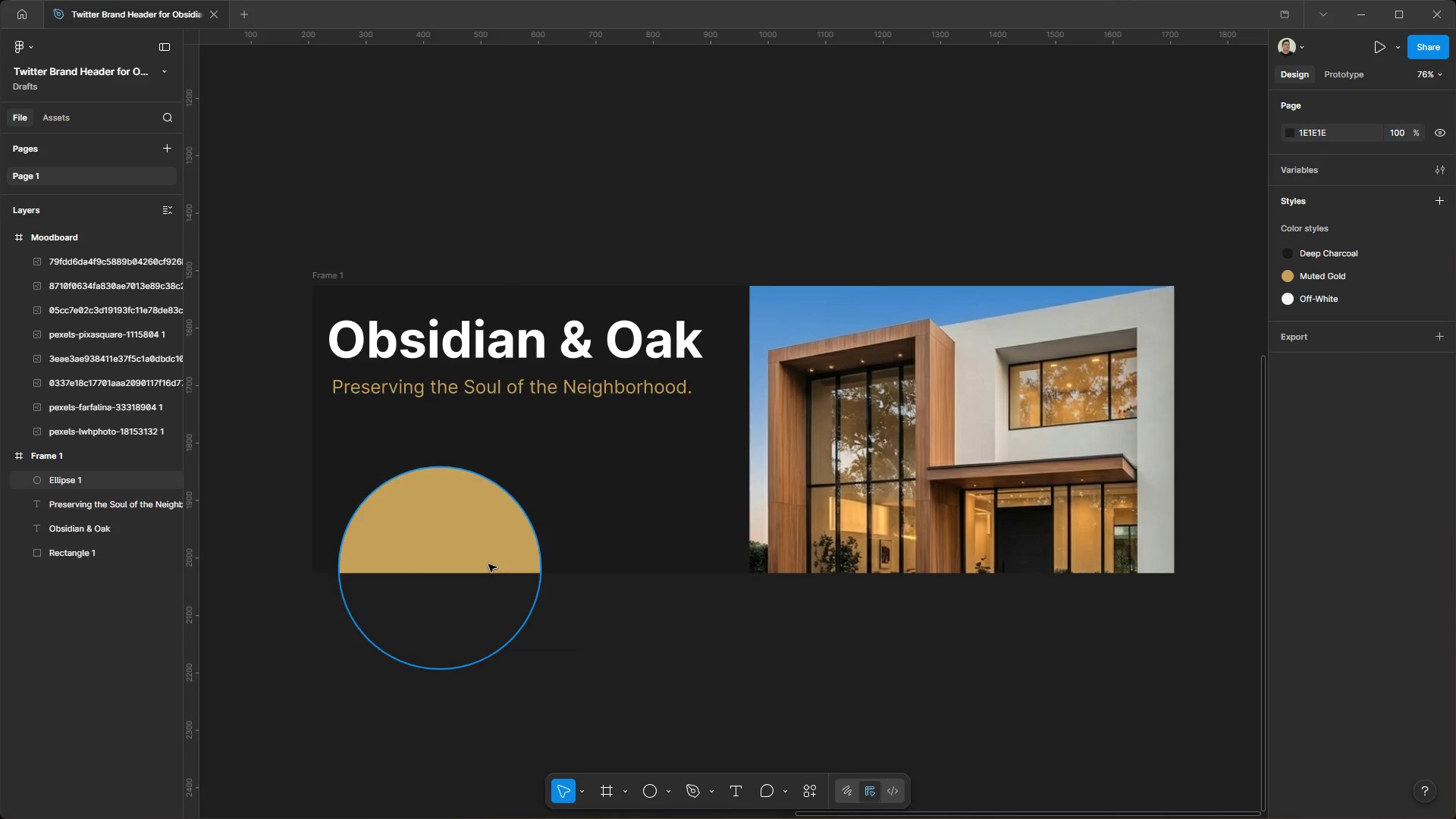 
left_click([1417, 449])
 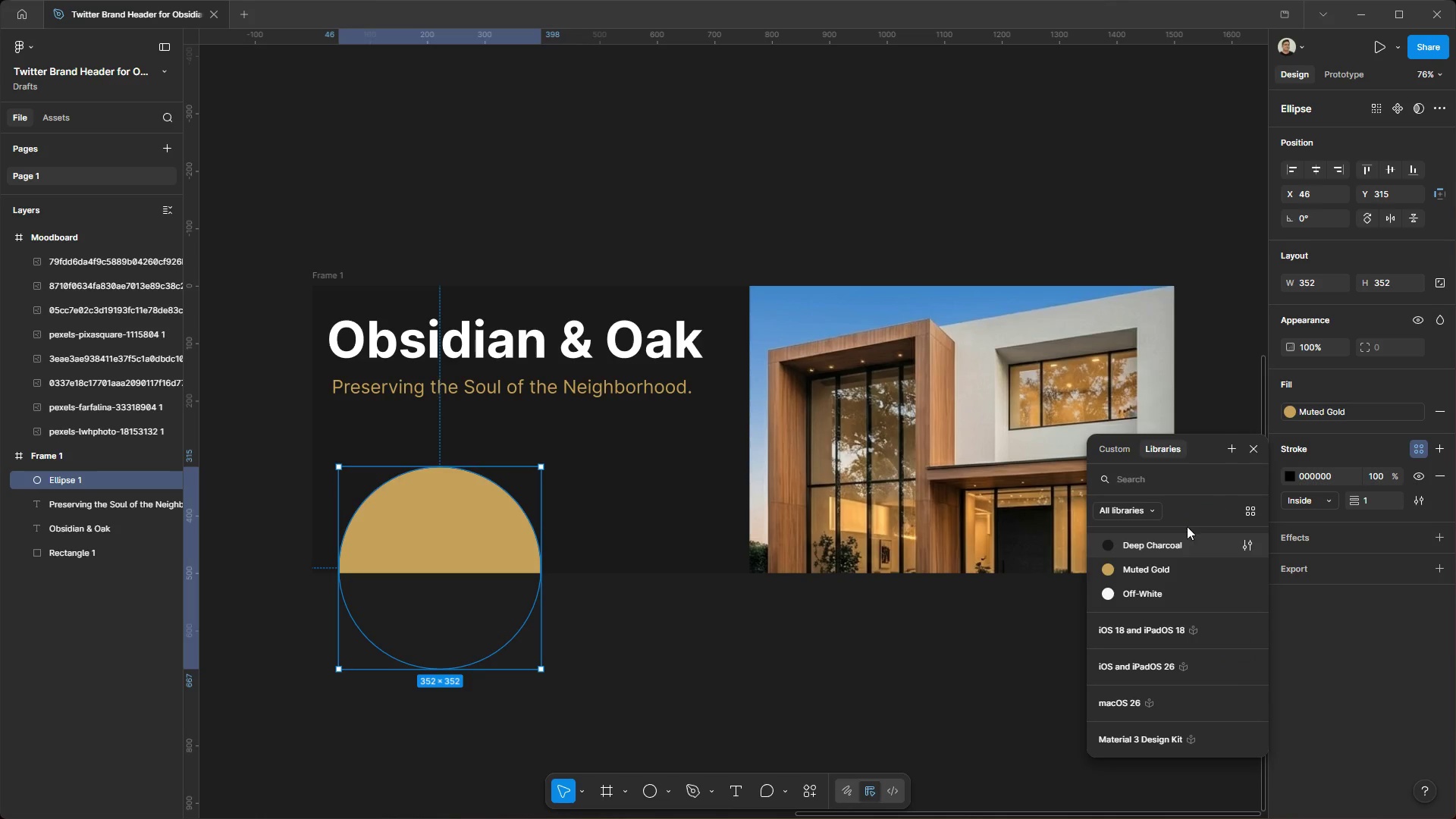 
left_click([1171, 563])
 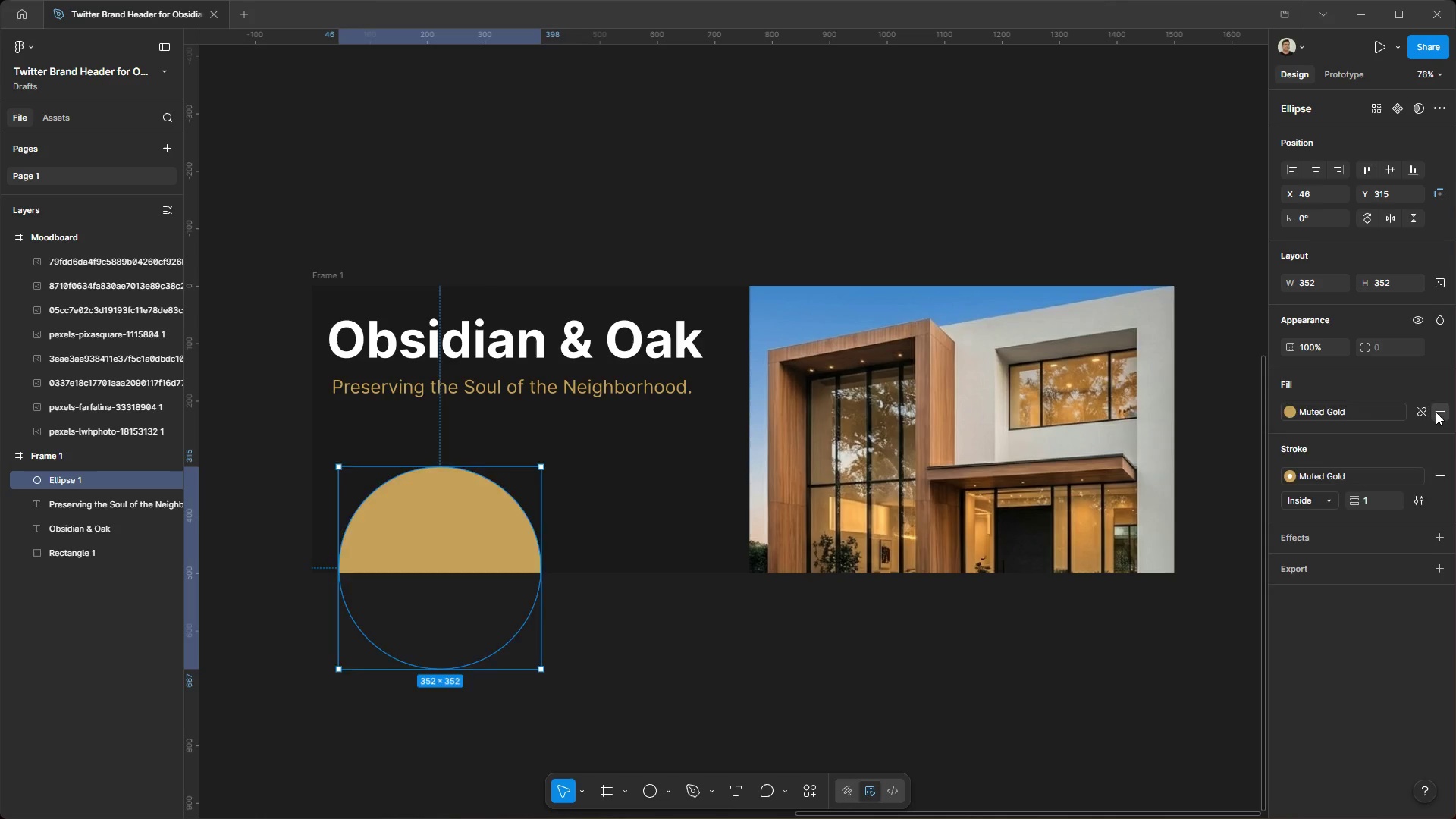 
double_click([816, 641])
 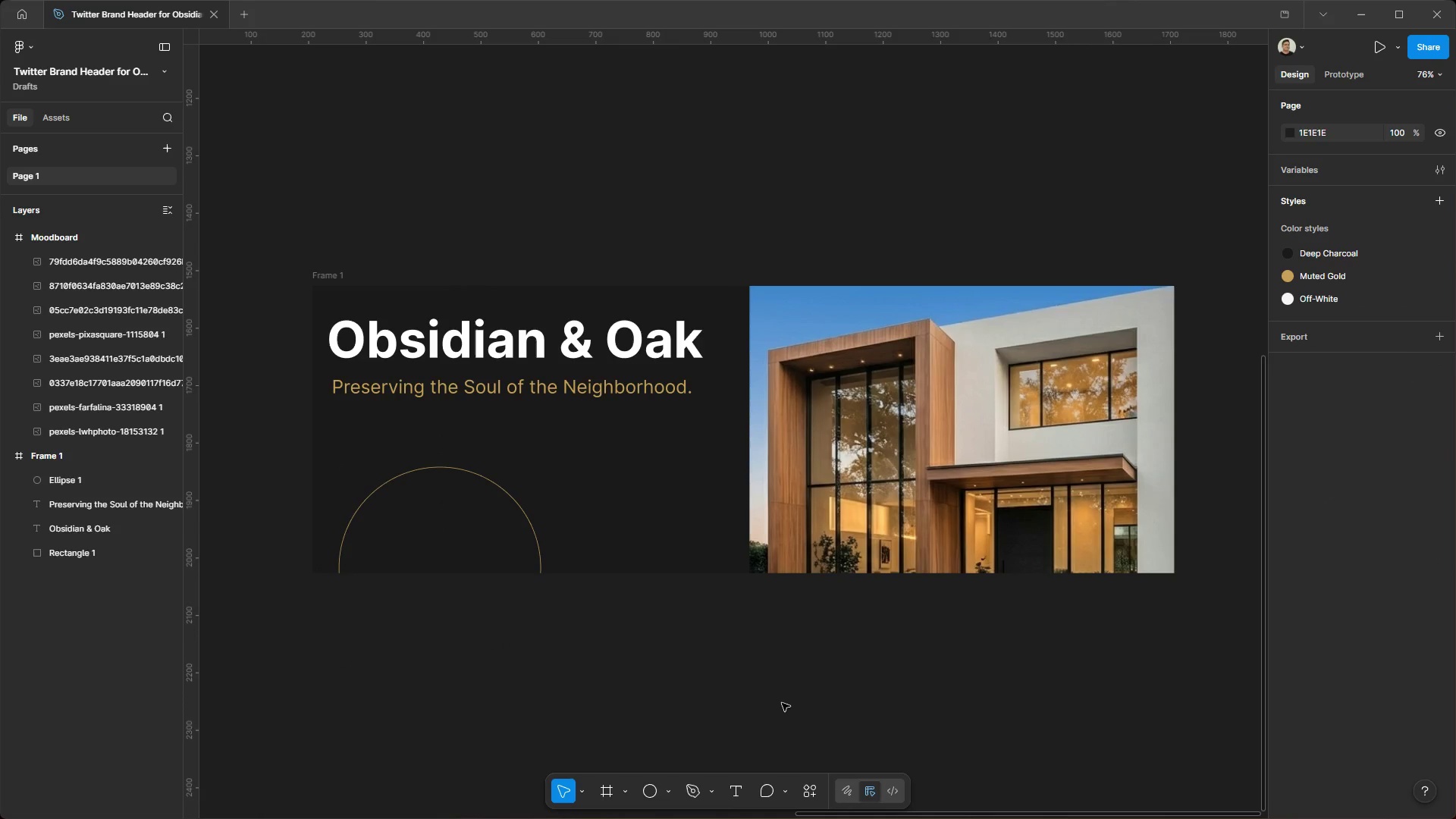 
wait(20.05)
 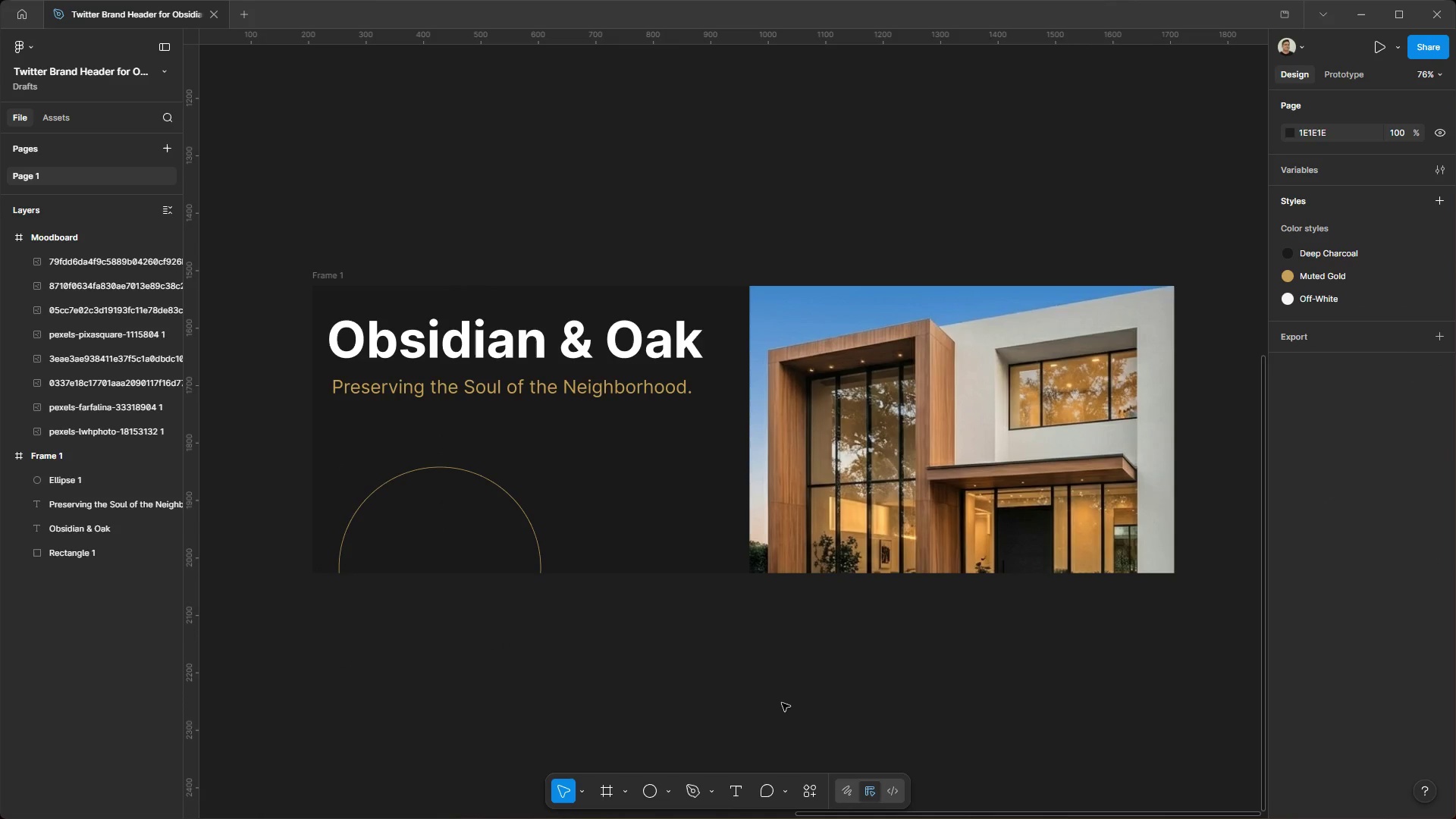 
left_click([24, 27])
 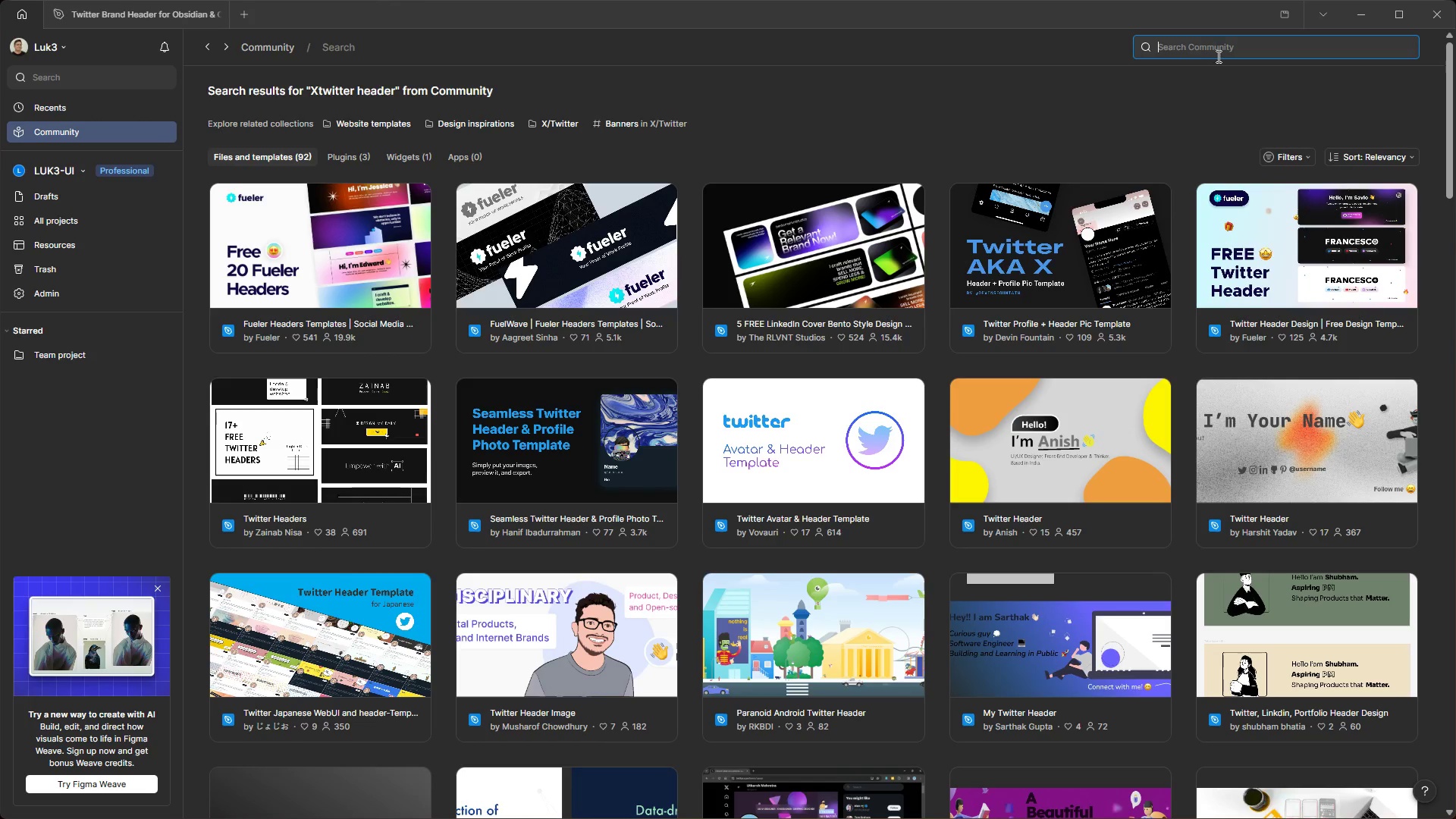 
type(tag)
 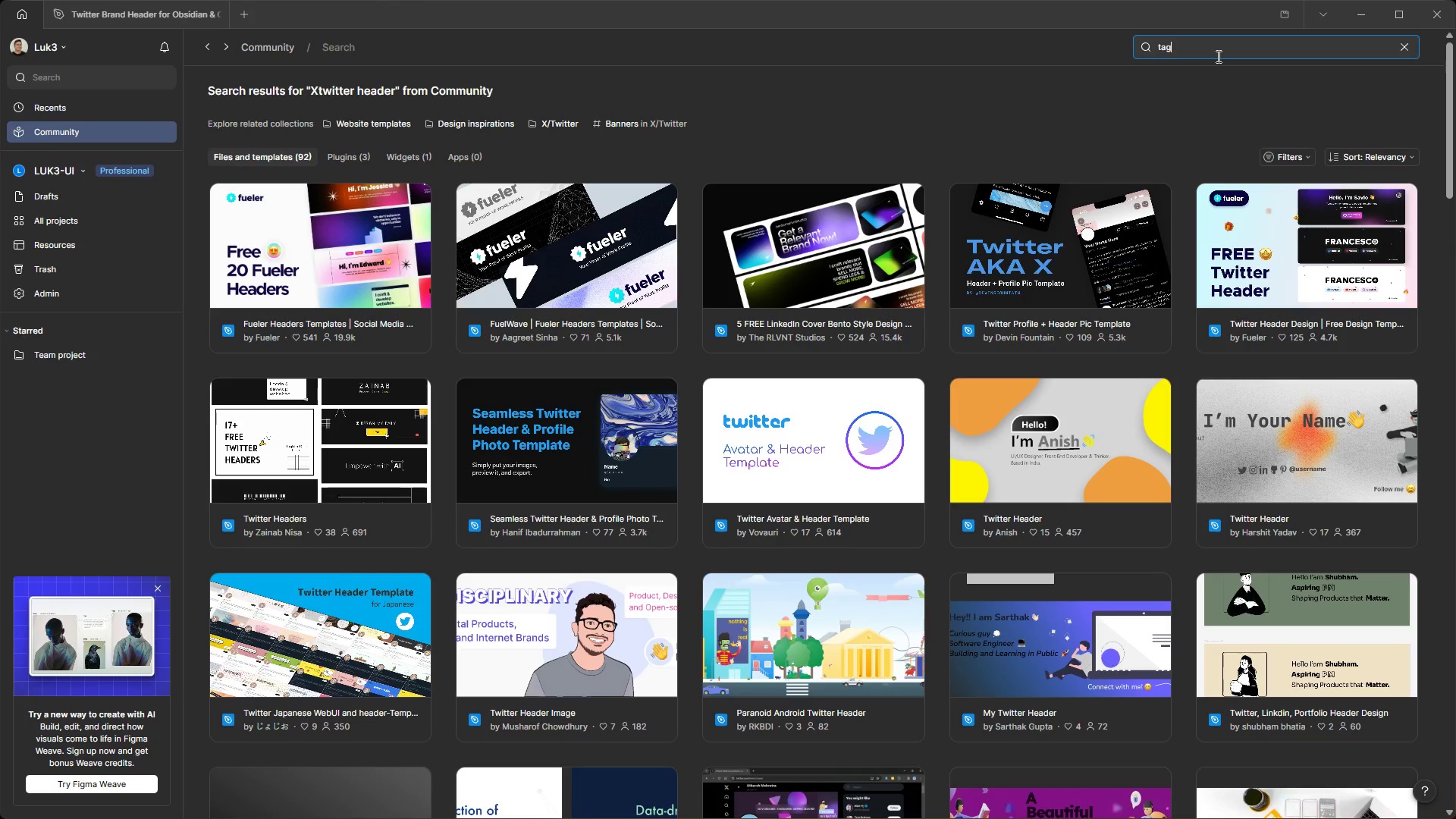 
key(Enter)
 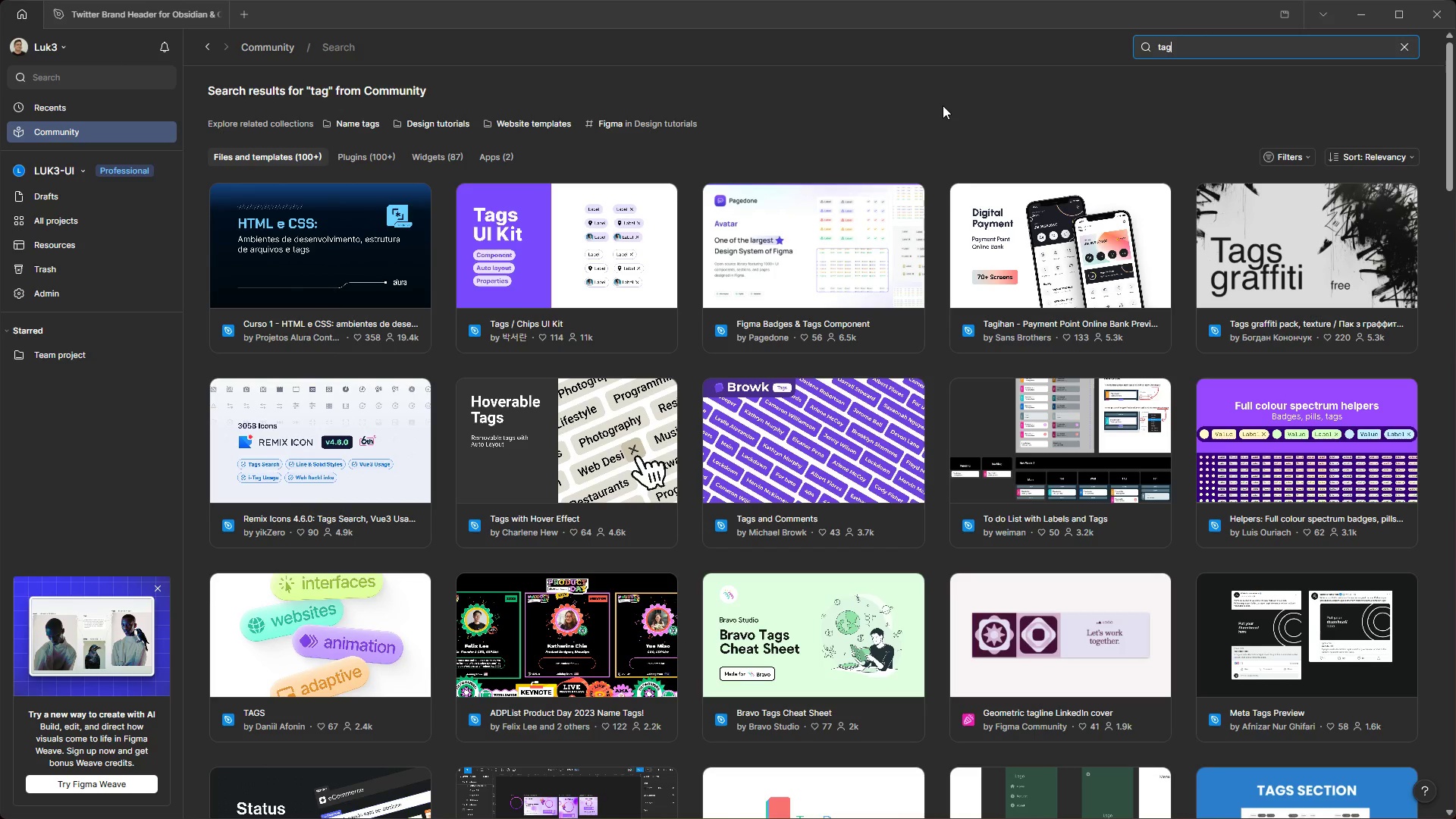 
wait(12.42)
 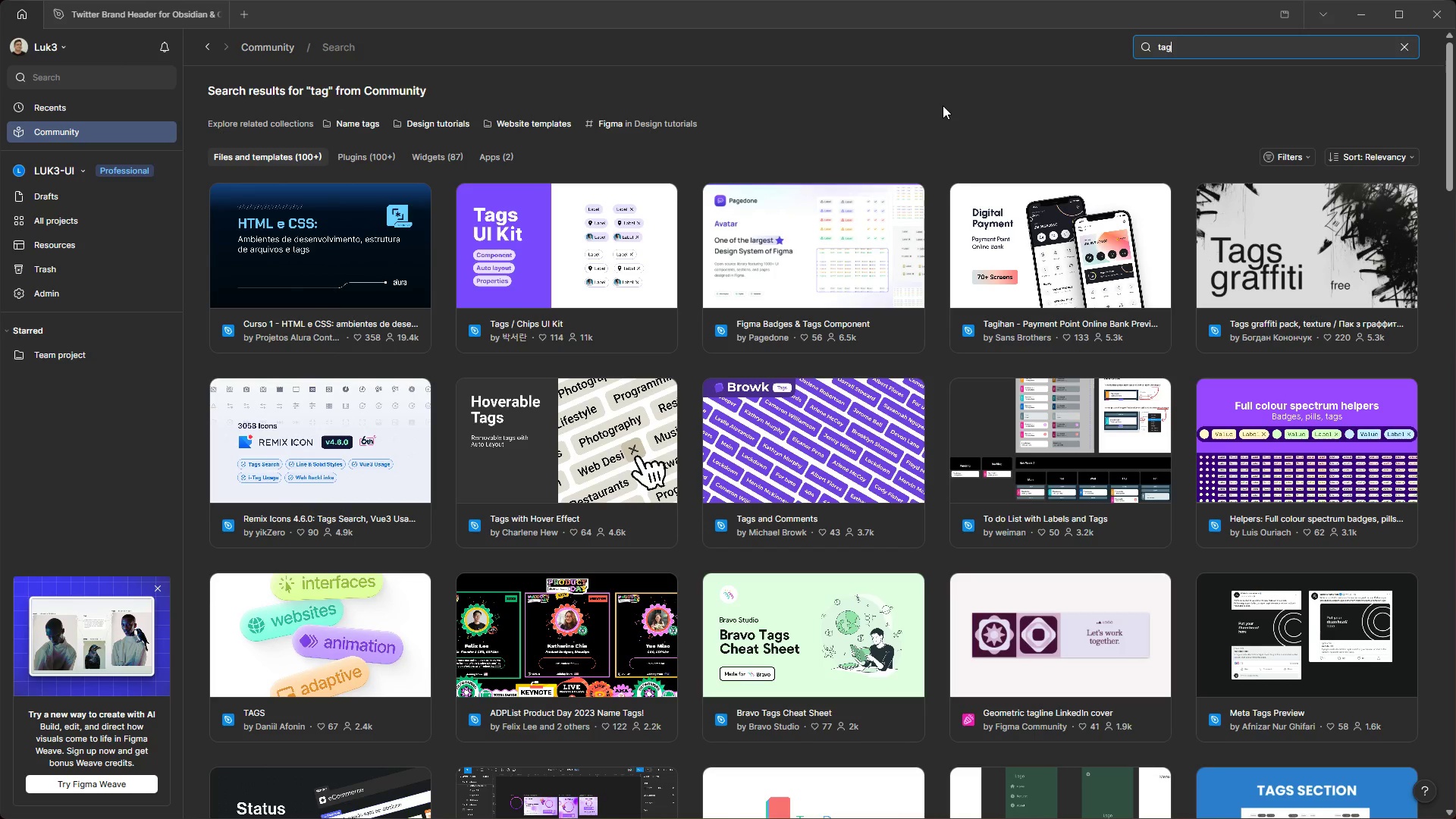 
type( banner)
 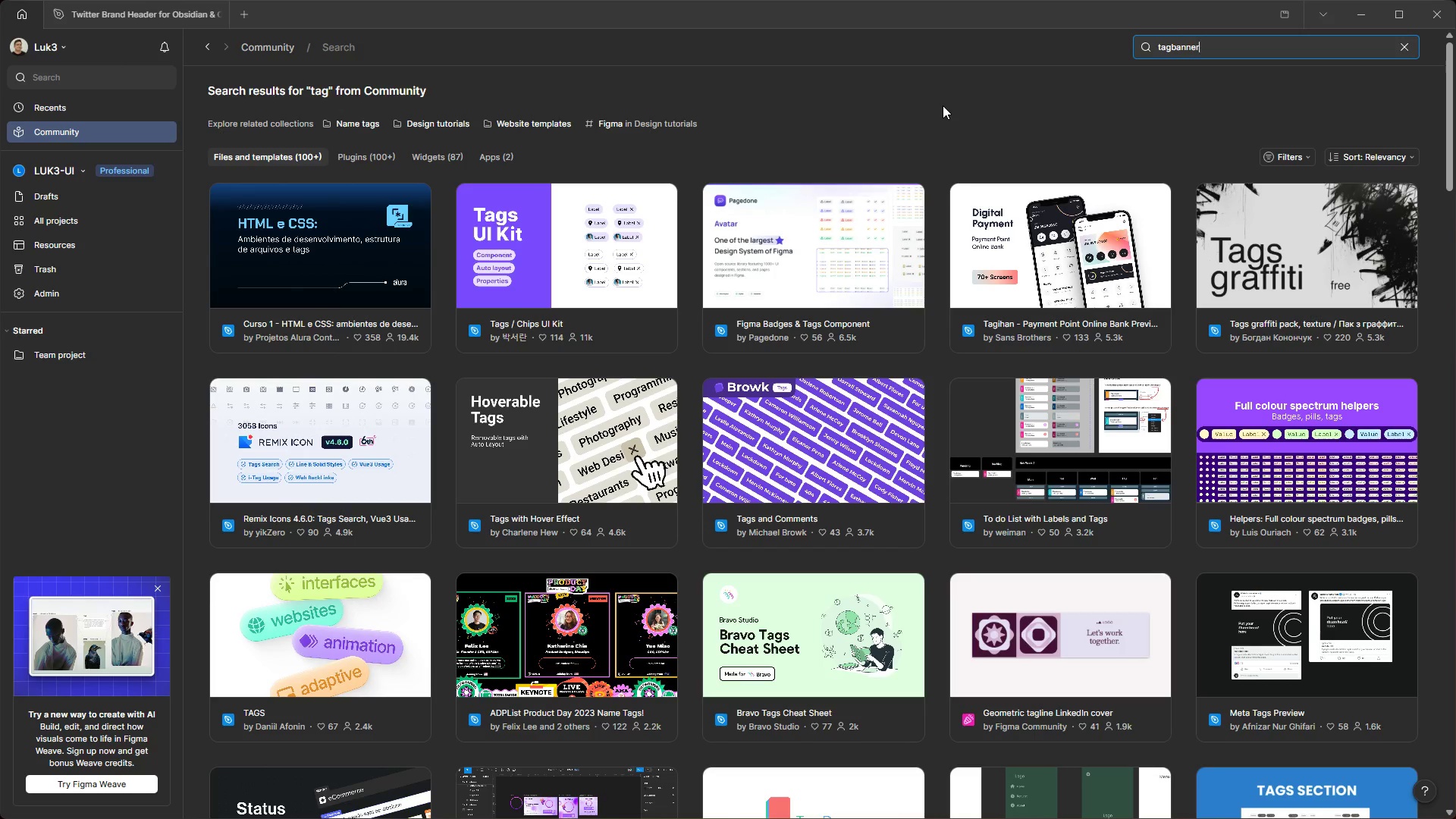 
key(Enter)
 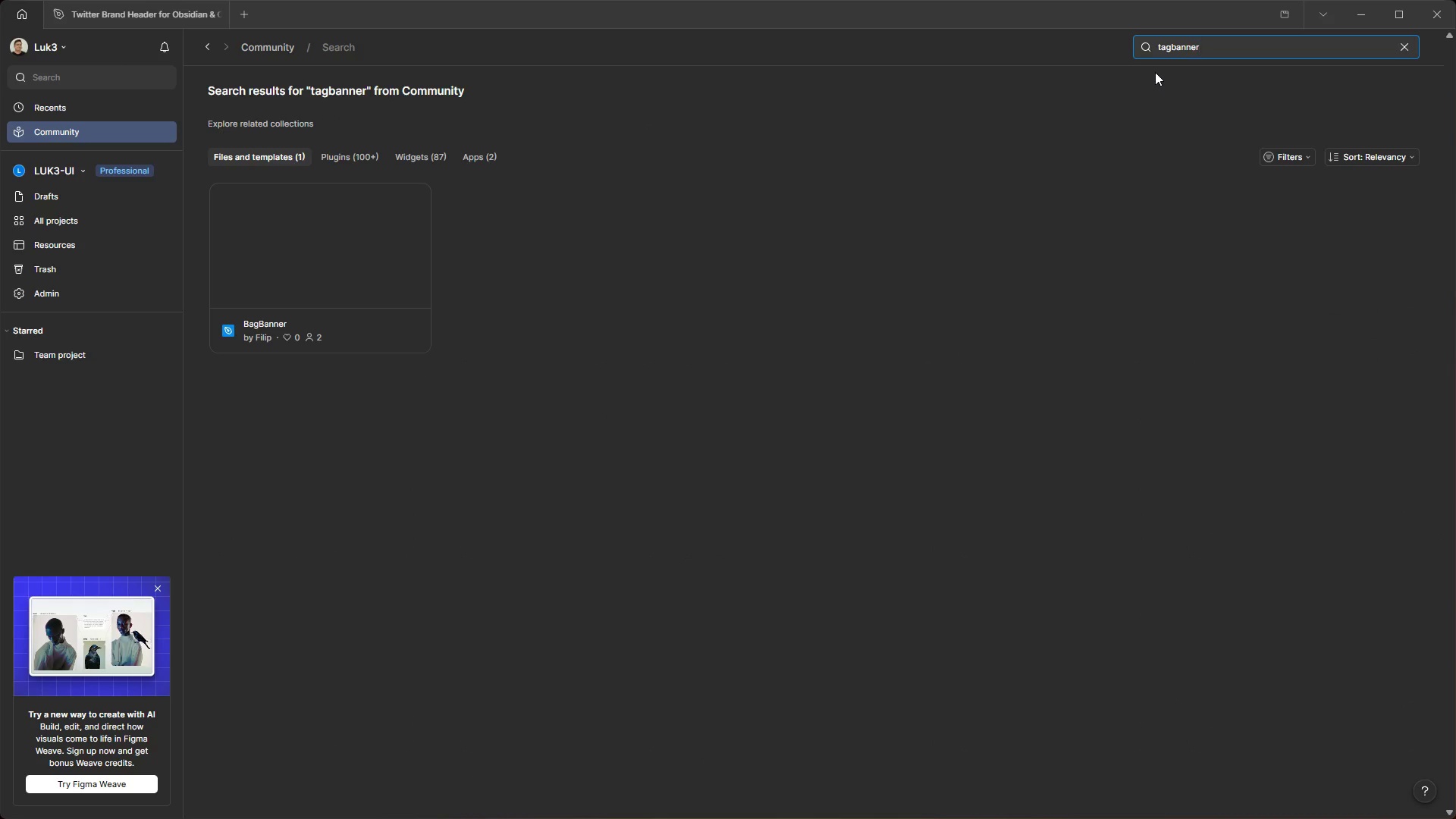 
left_click([1170, 51])
 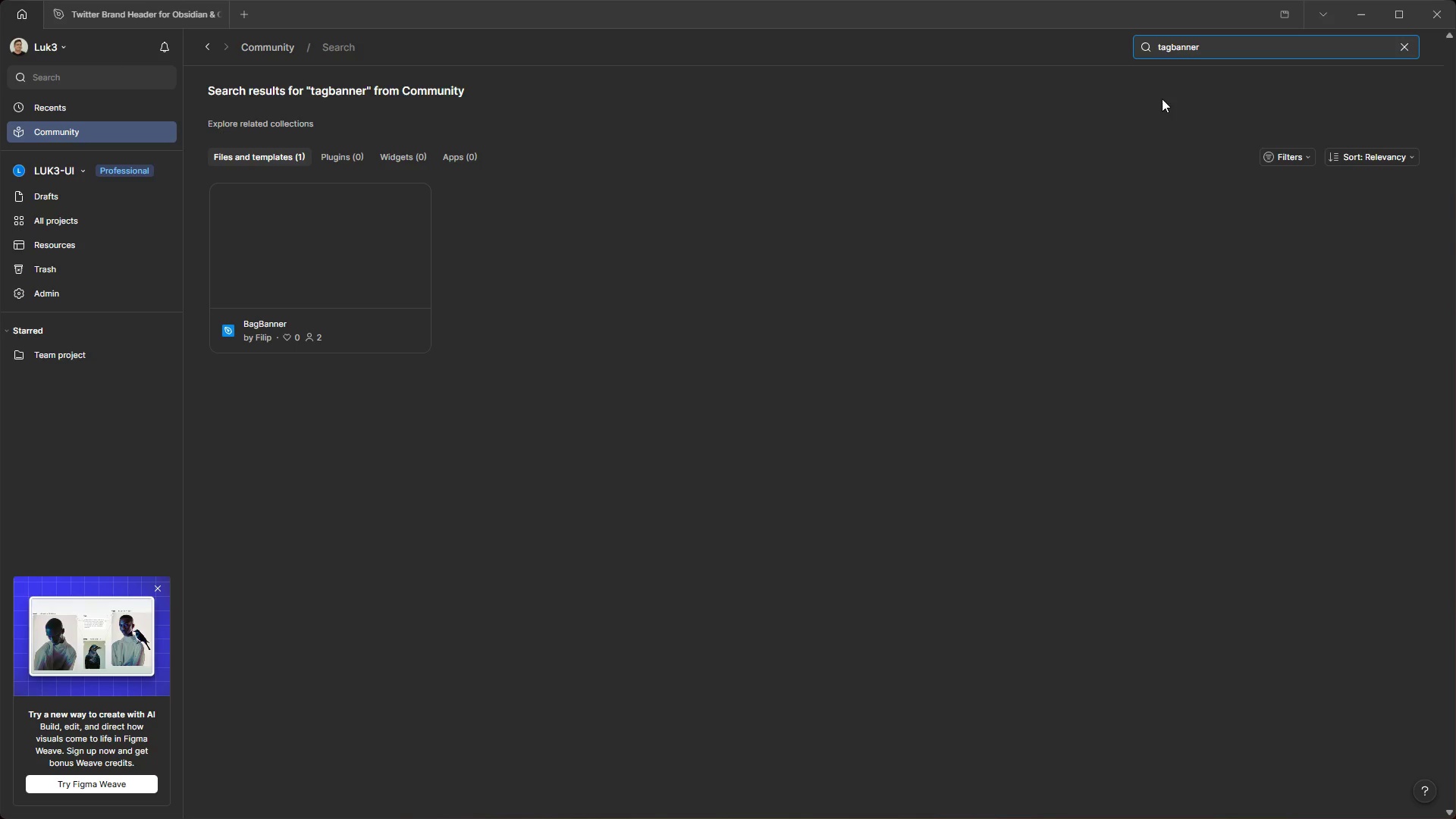 
key(Space)
 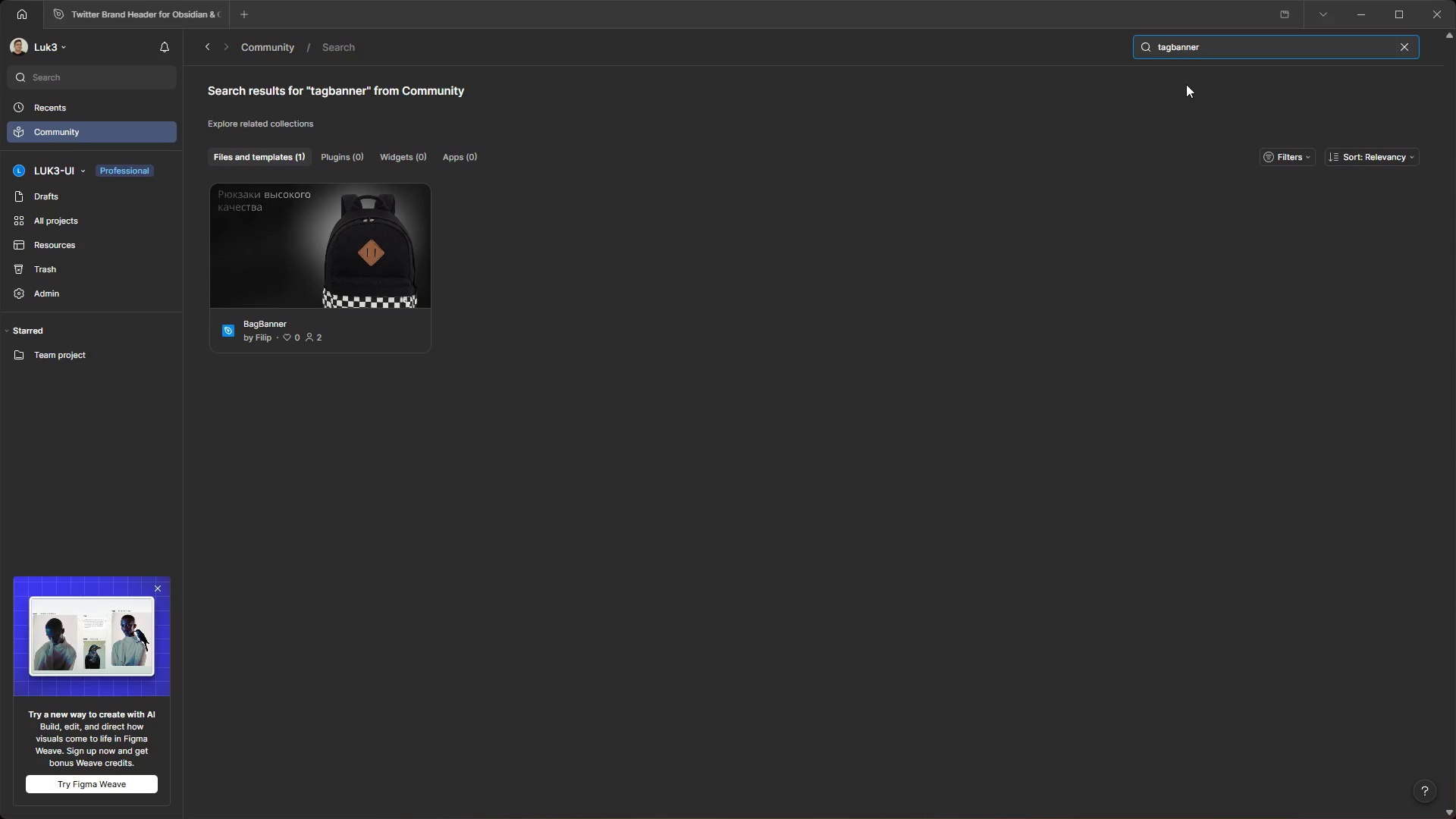 
left_click([1221, 52])
 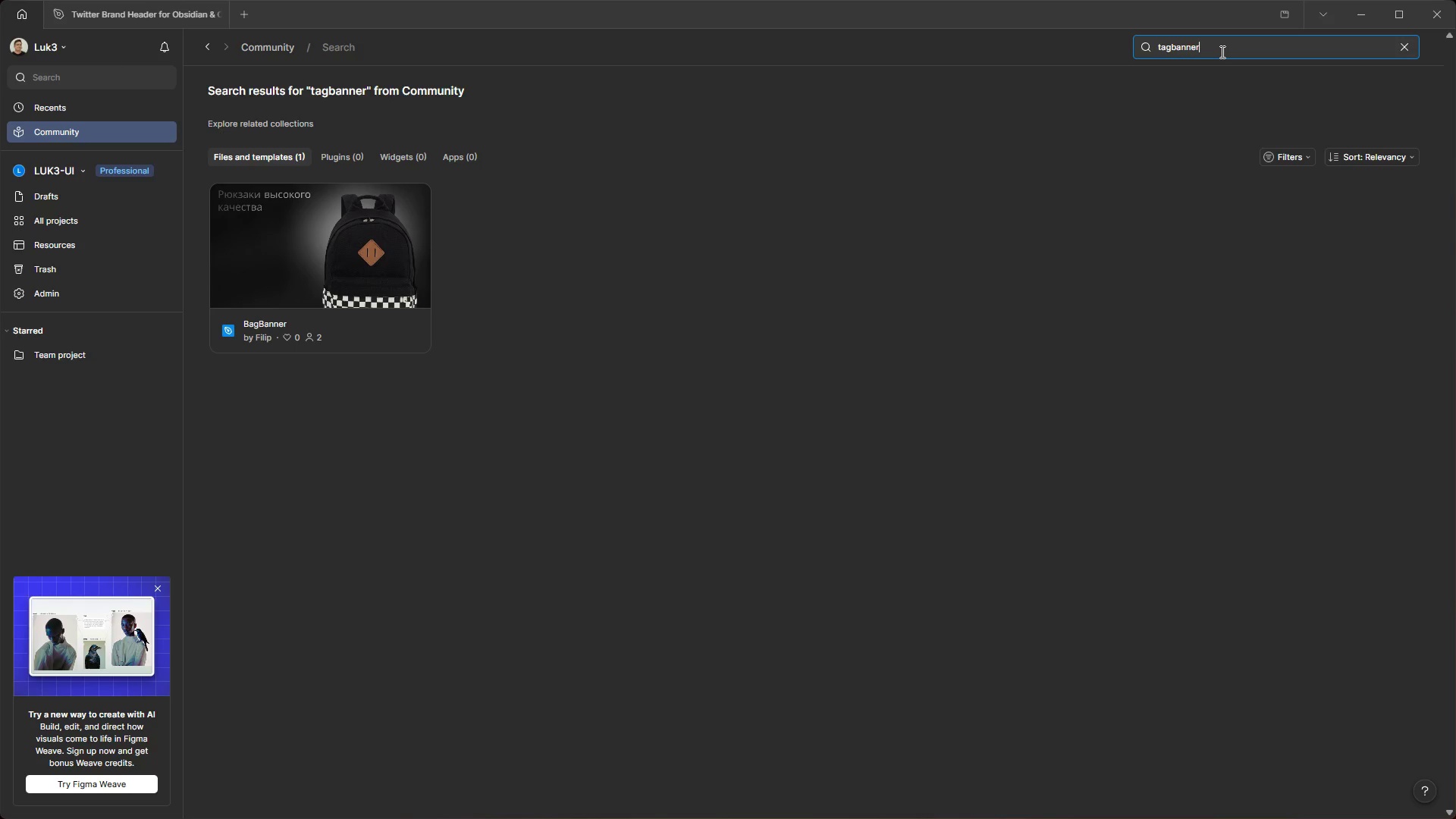 
key(Backspace)
 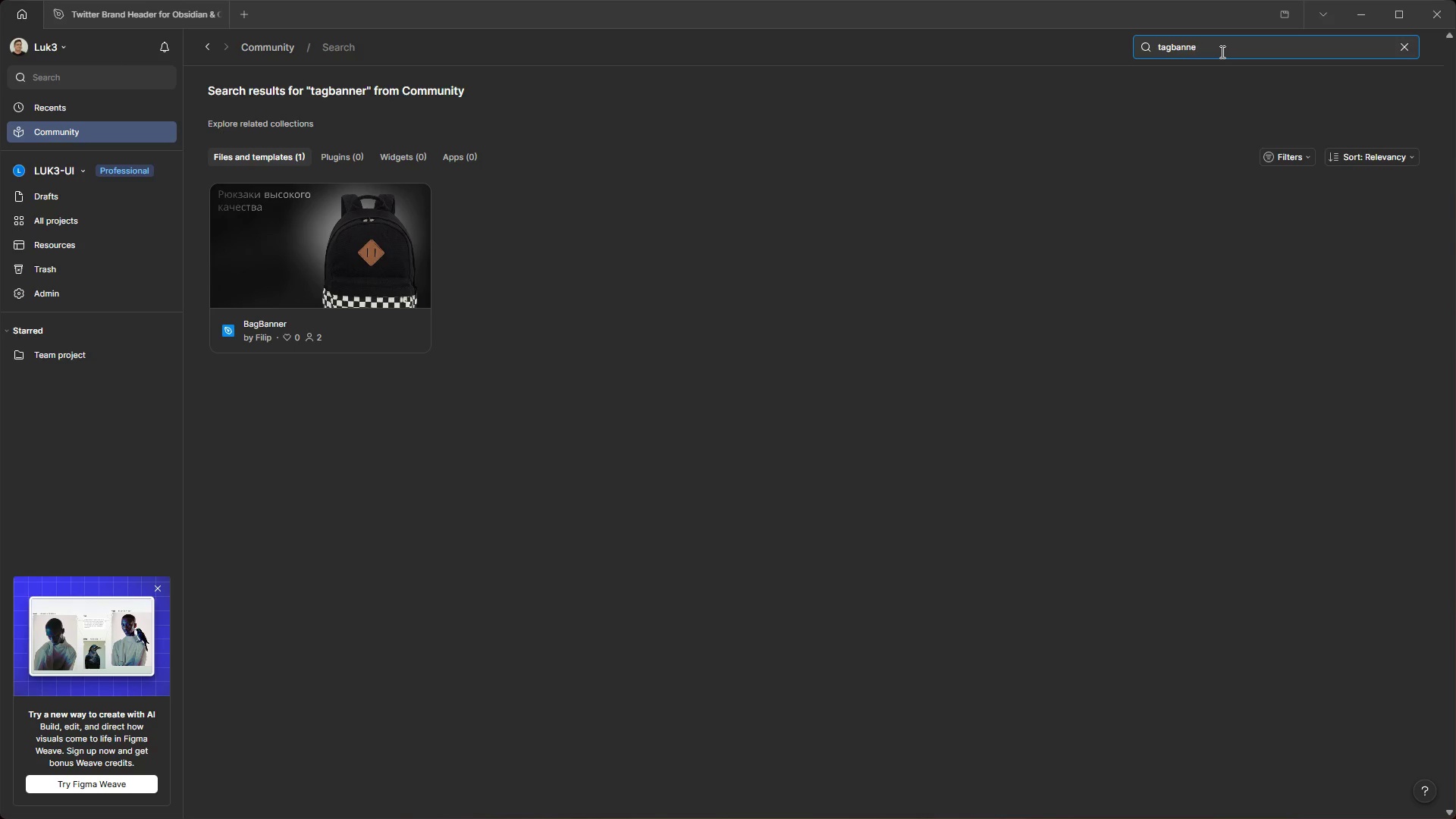 
key(Backspace)
 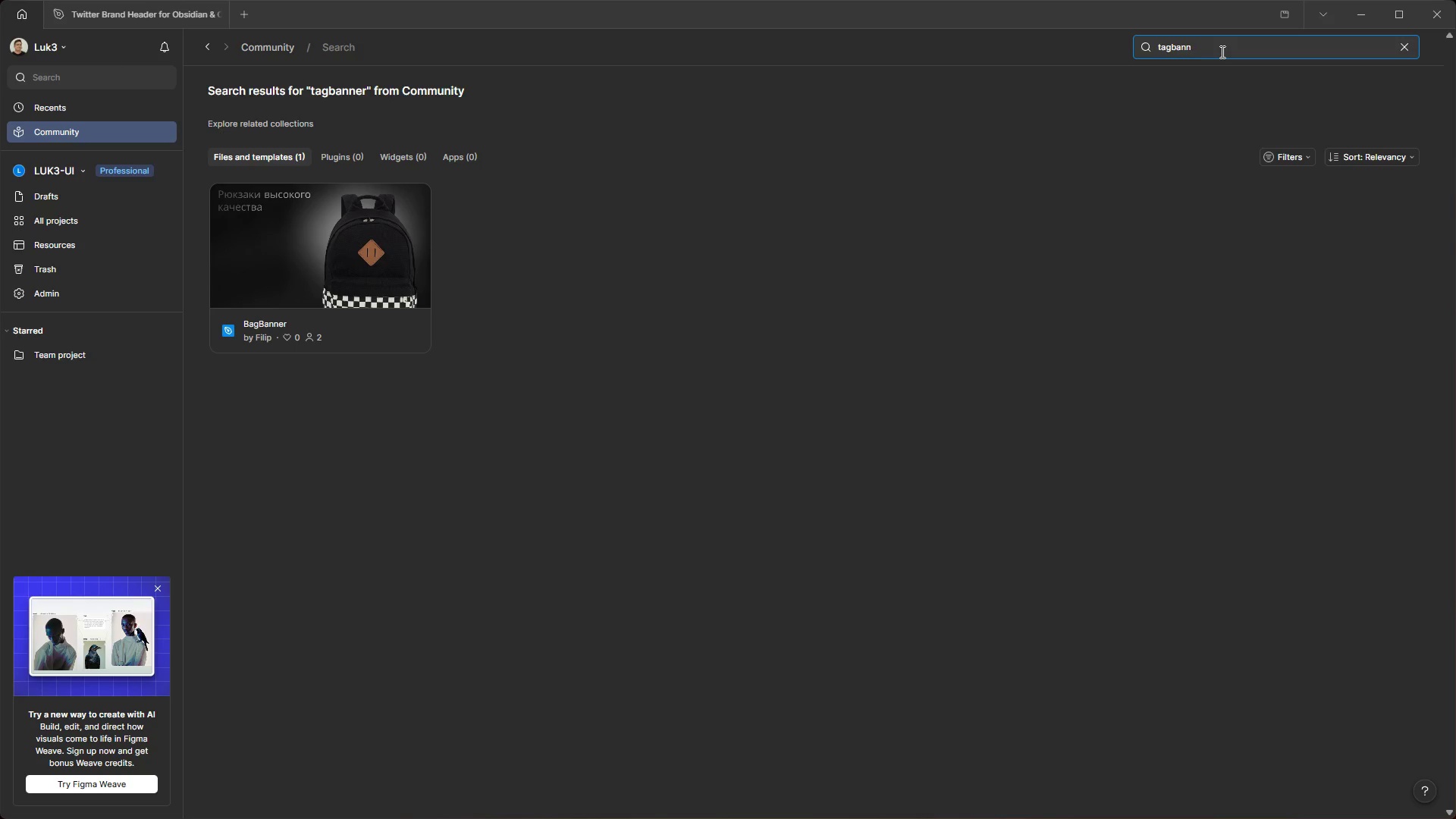 
key(Backspace)
 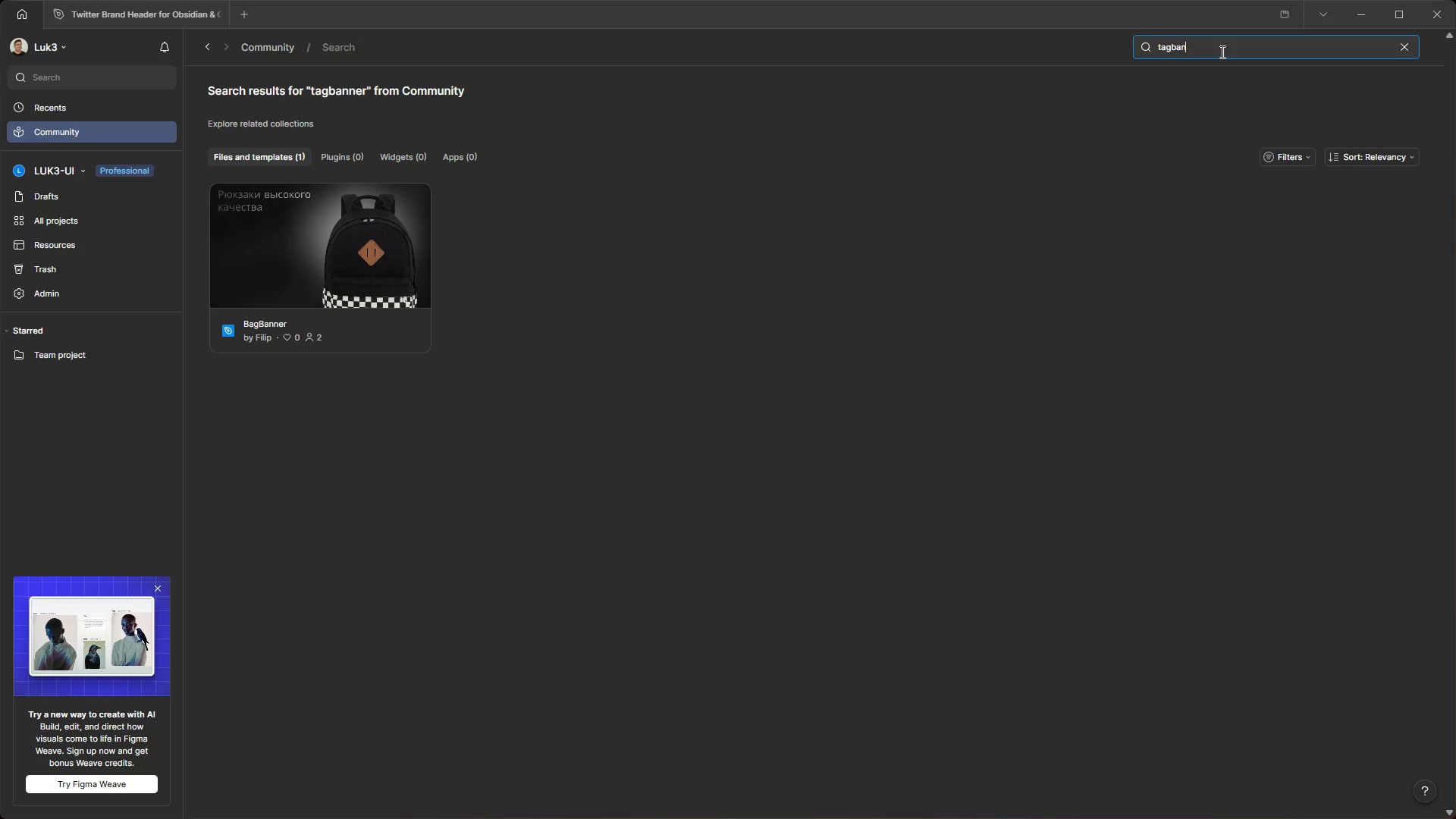 
key(Backspace)
 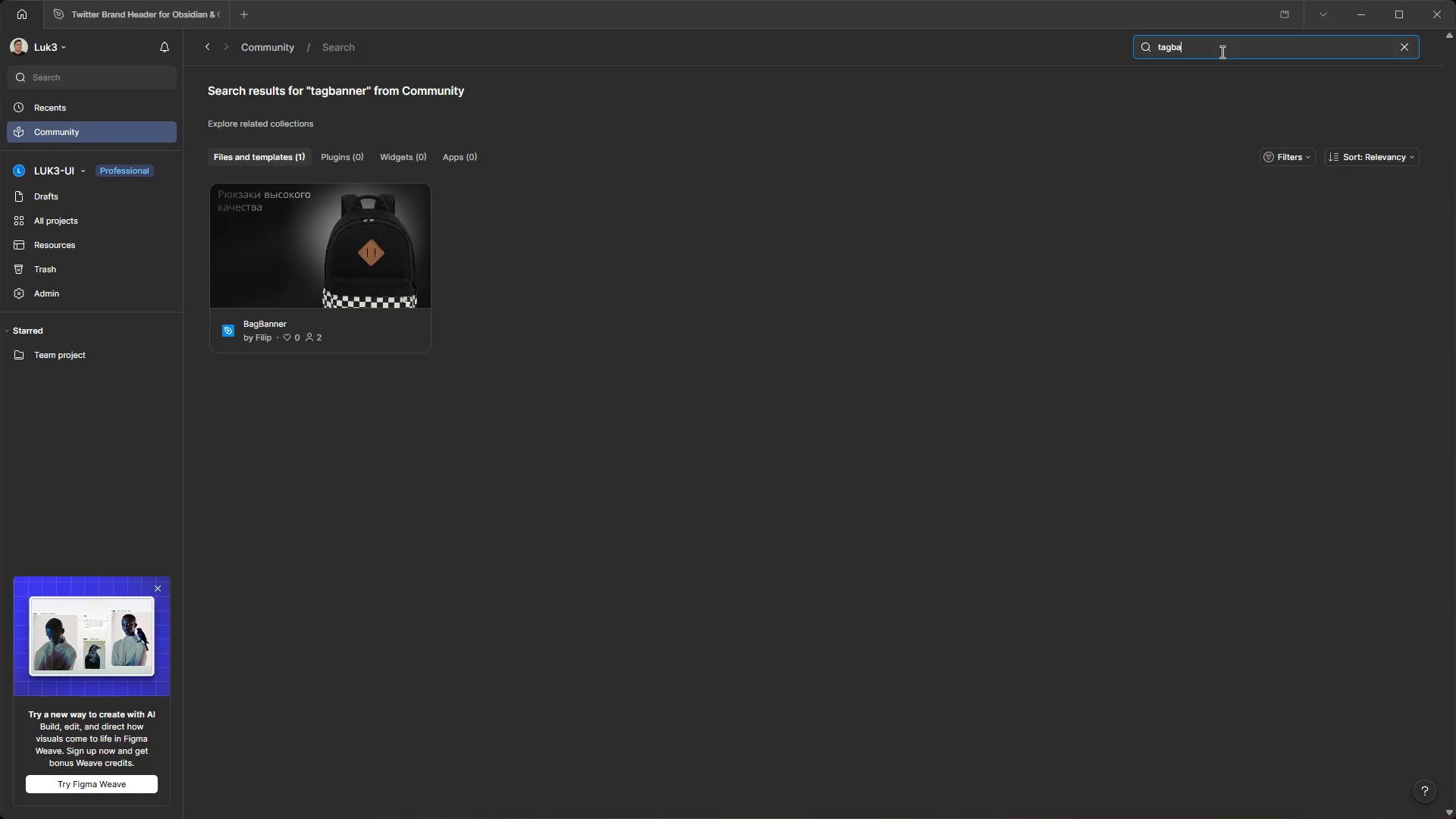 
key(Backspace)
 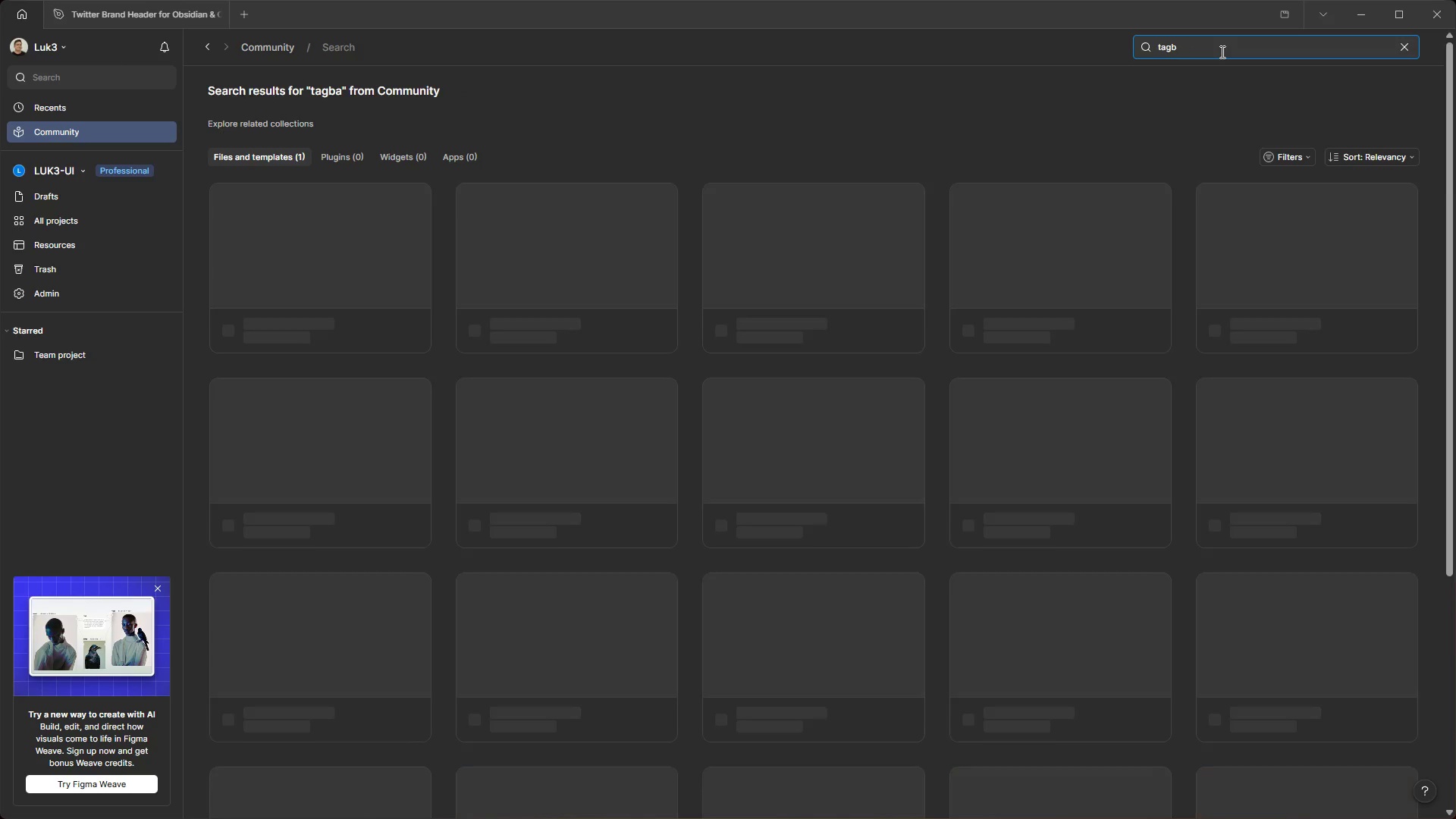 
key(Backspace)
 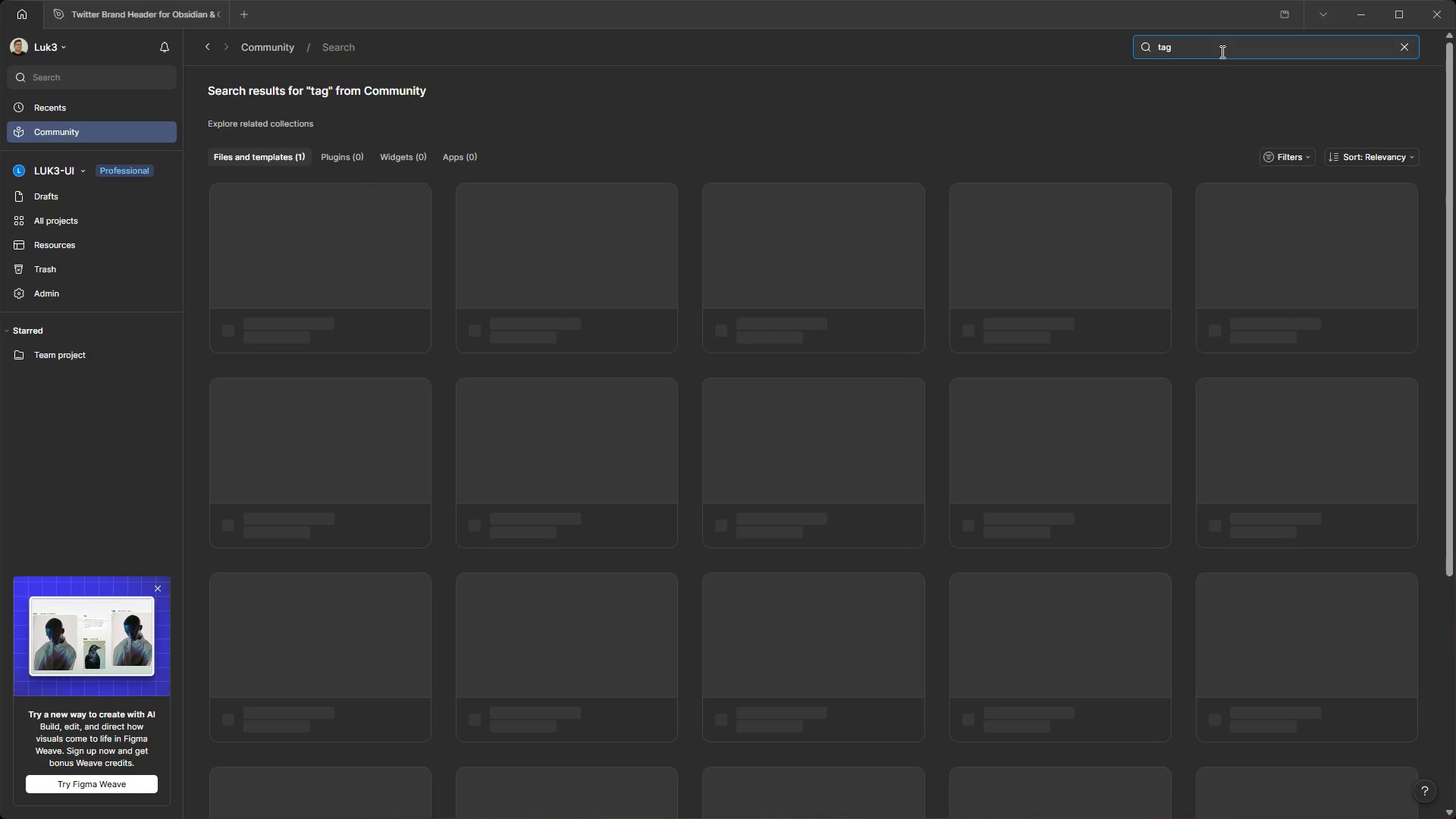 
key(Enter)
 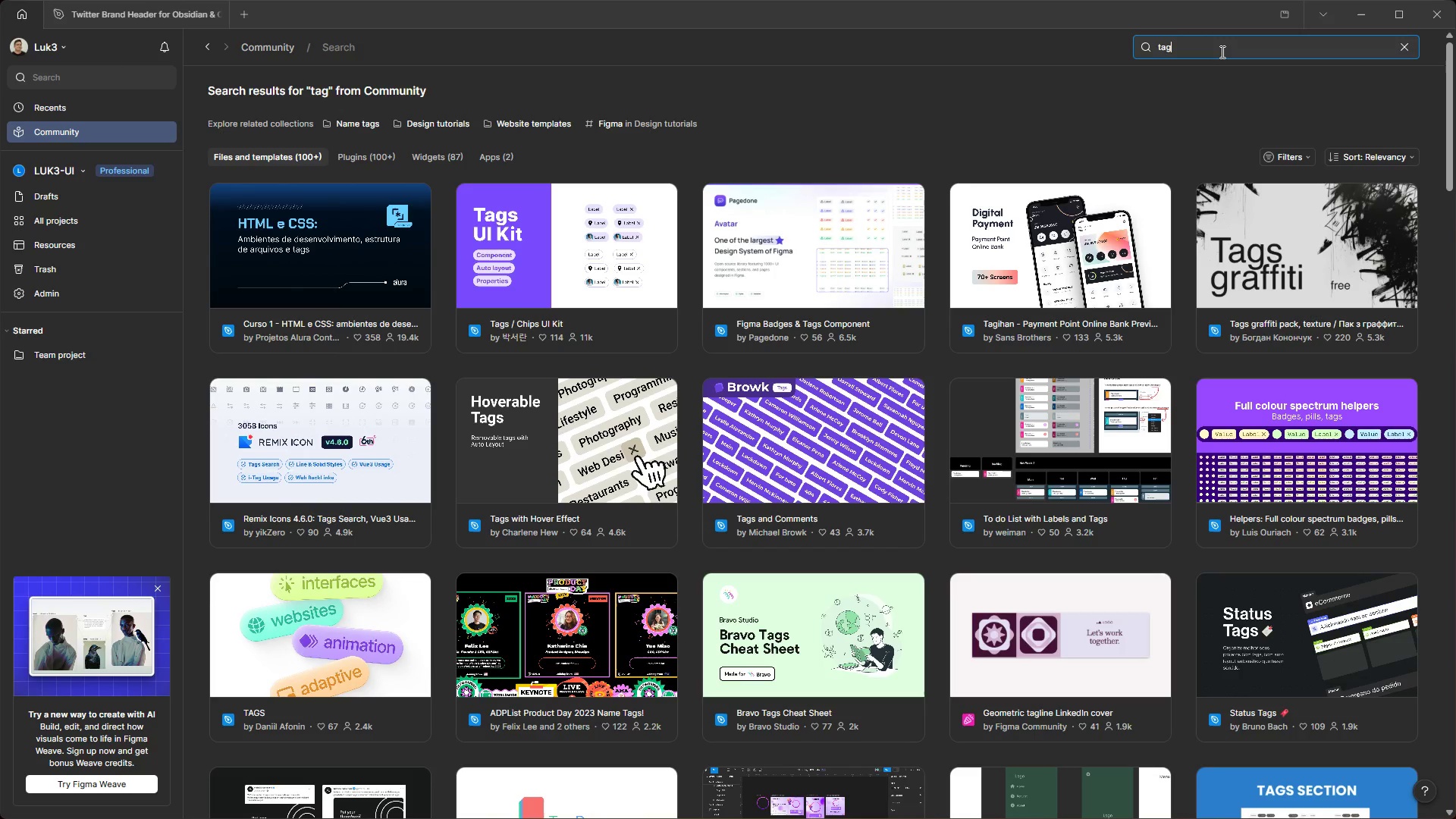 
wait(89.95)
 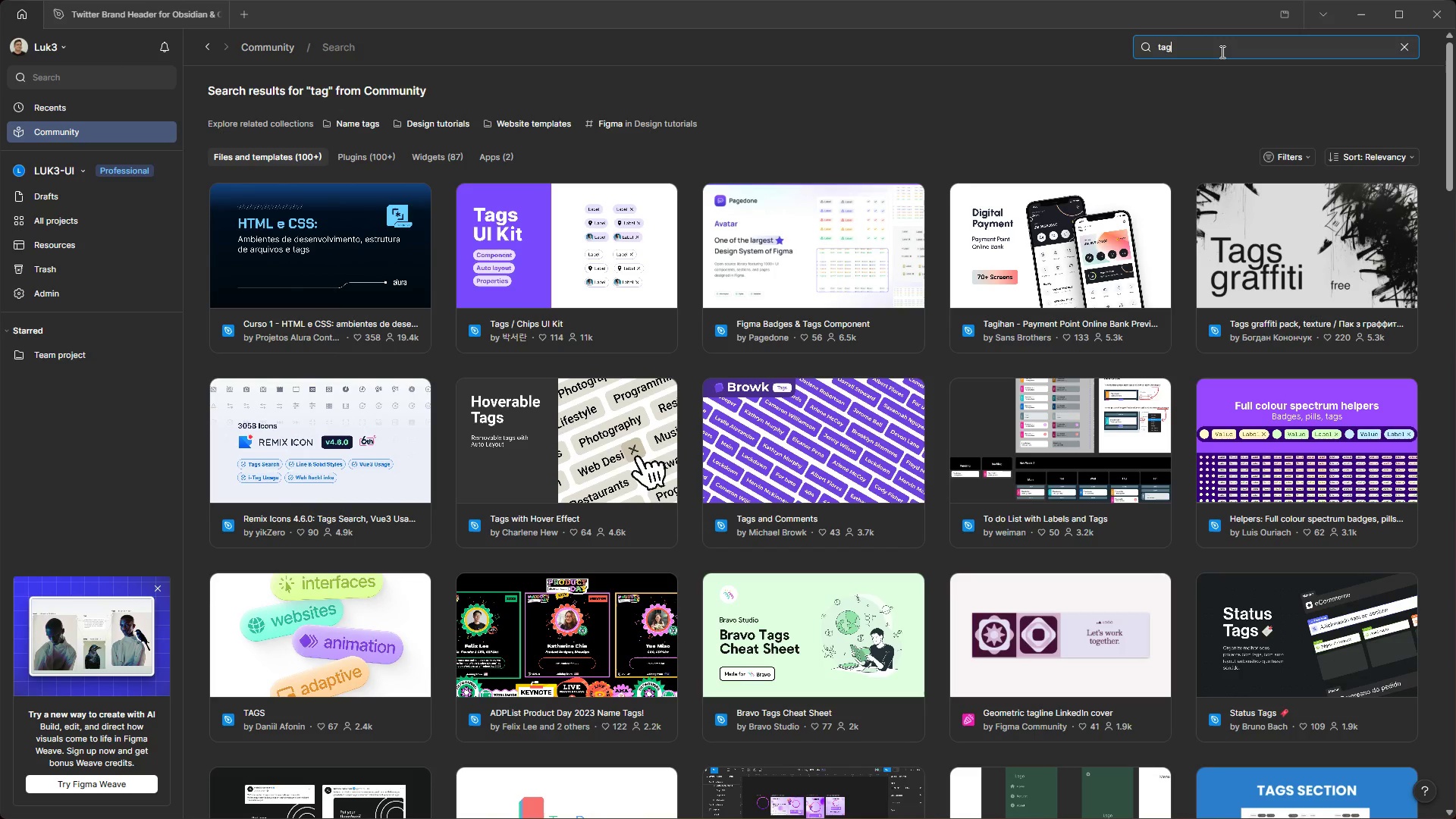 
scroll: coordinate [666, 419], scroll_direction: down, amount: 5.0
 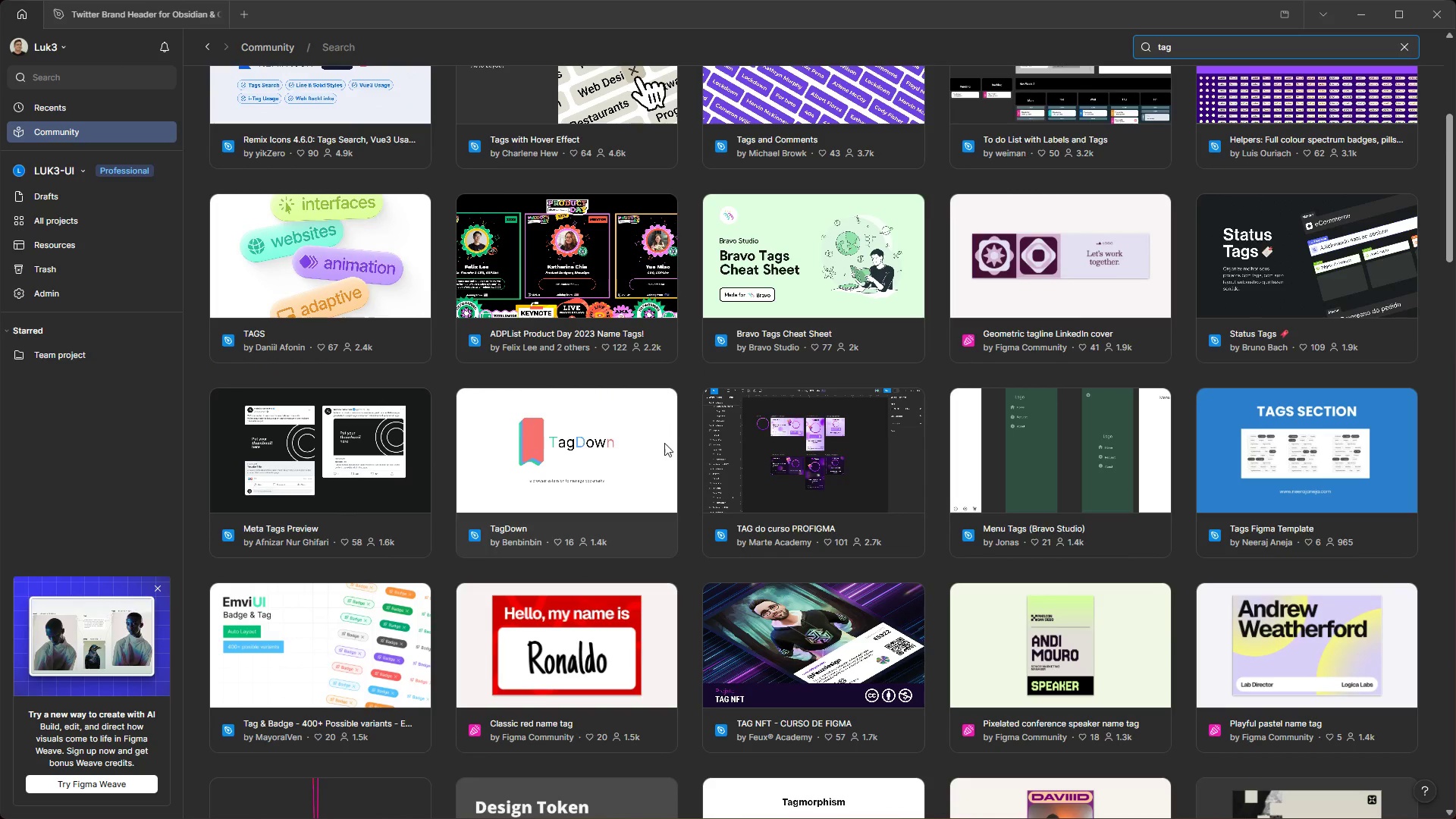 
scroll: coordinate [665, 447], scroll_direction: up, amount: 3.0
 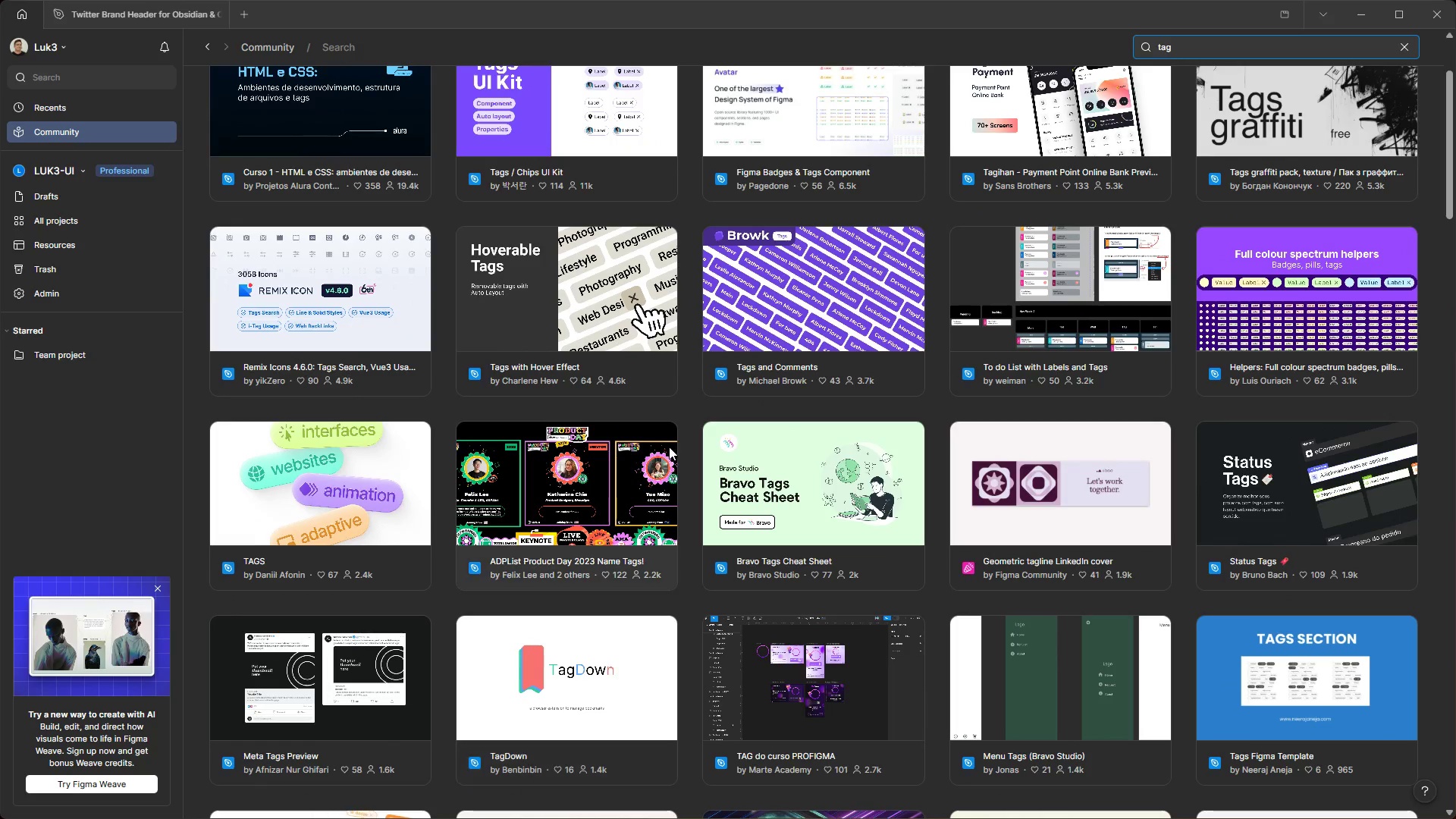 
scroll: coordinate [676, 450], scroll_direction: down, amount: 8.0
 